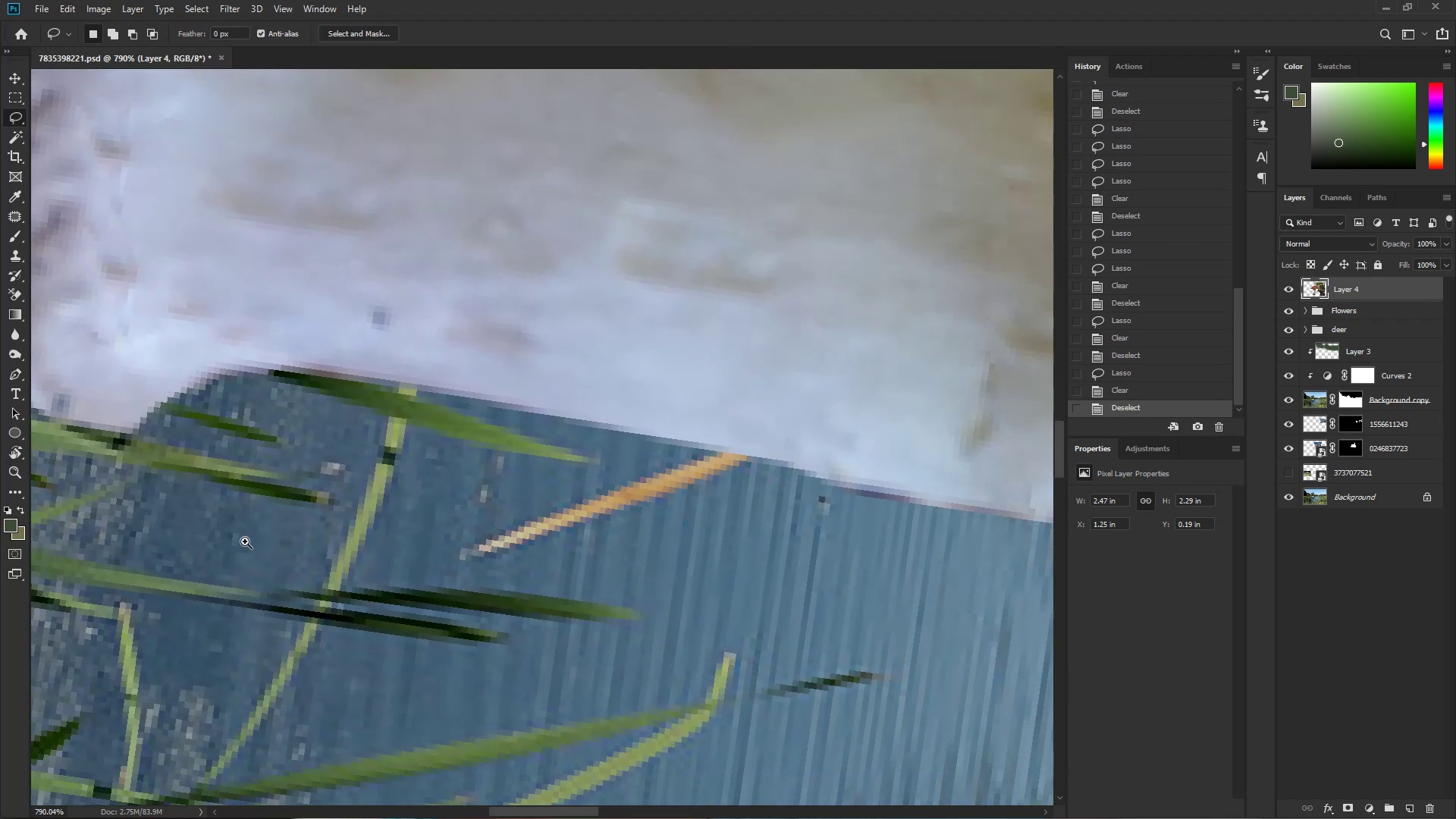 
left_click_drag(start_coordinate=[704, 531], to_coordinate=[219, 445])
 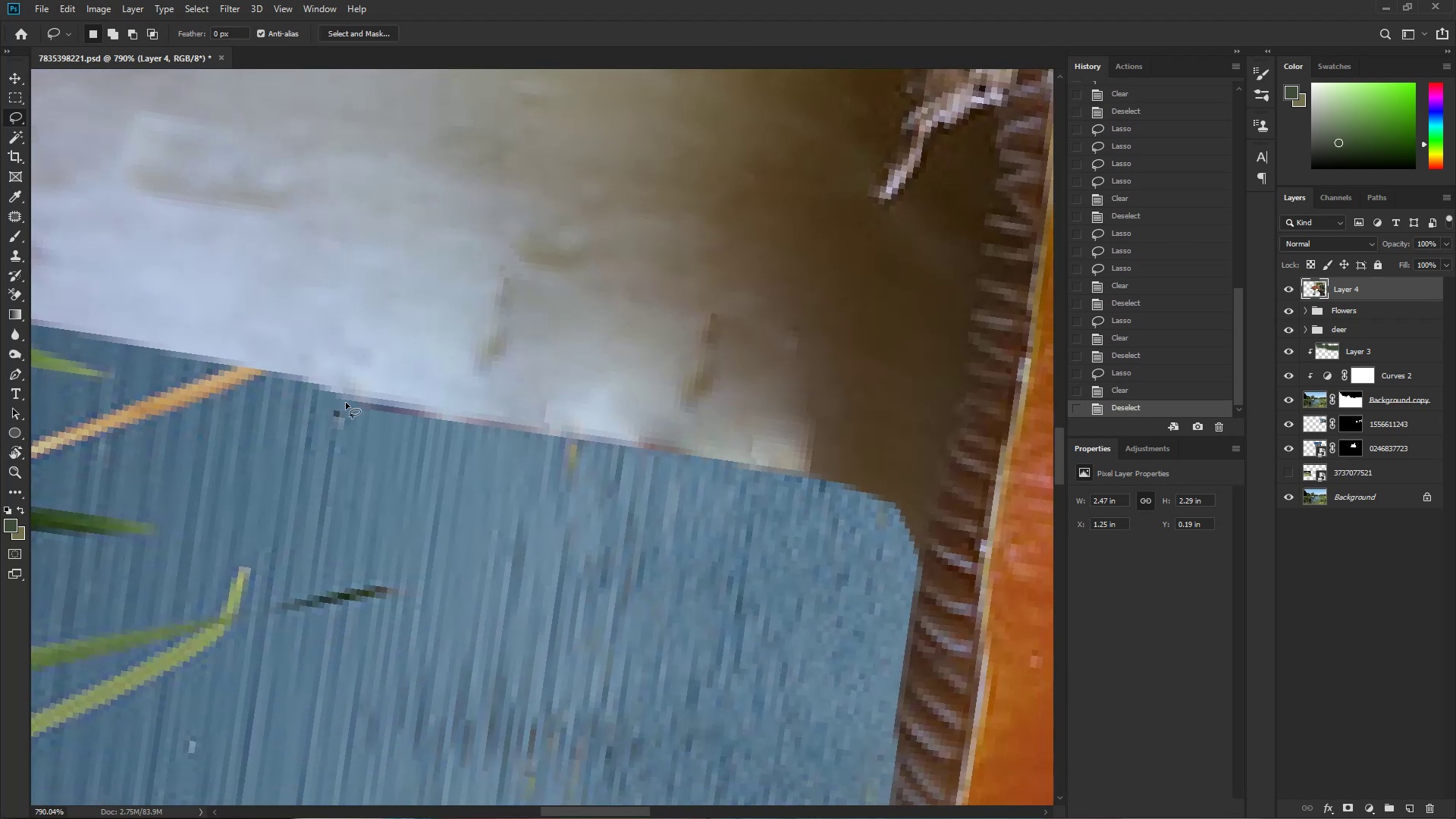 
left_click_drag(start_coordinate=[335, 390], to_coordinate=[80, 439])
 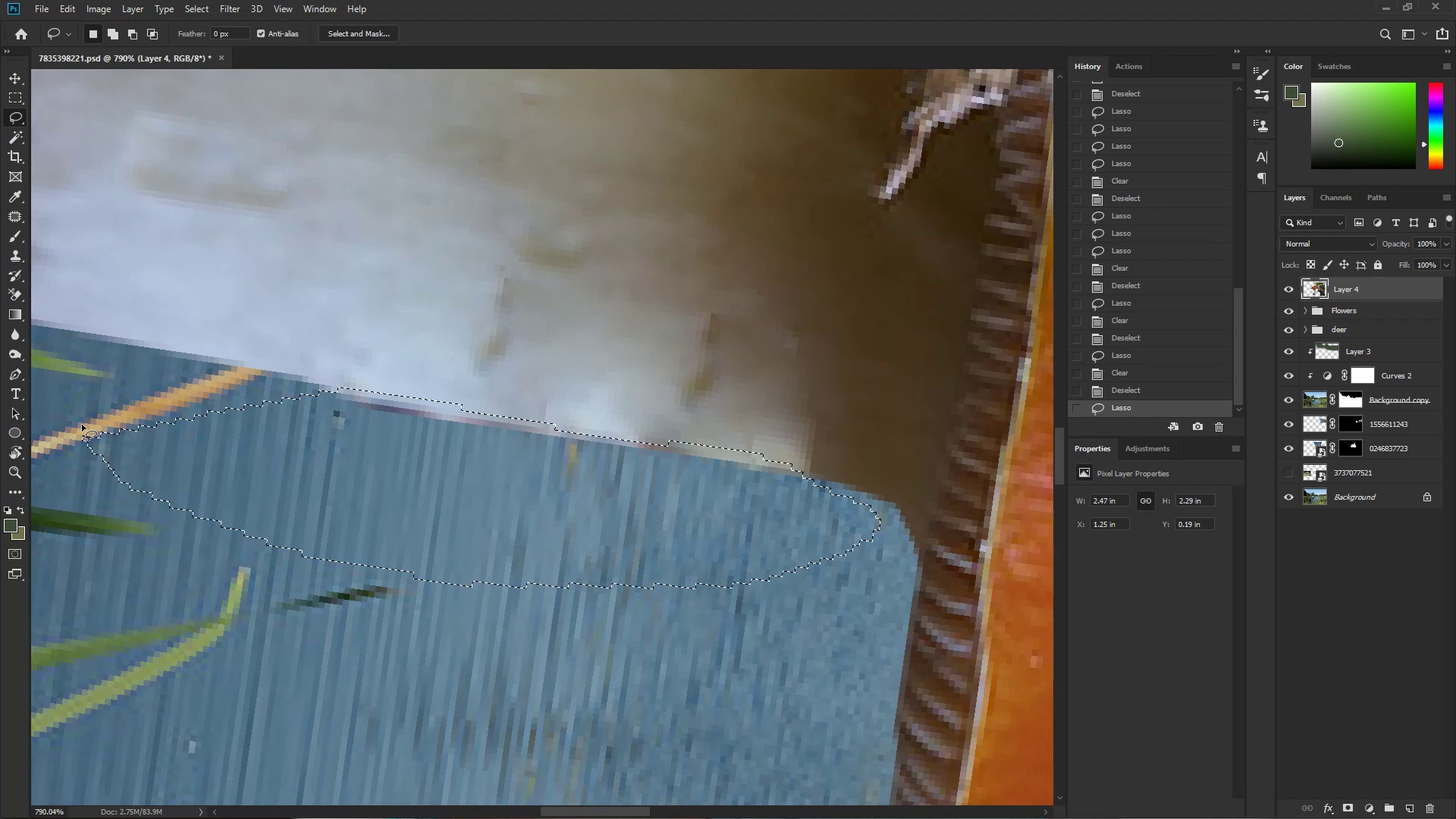 
key(Delete)
 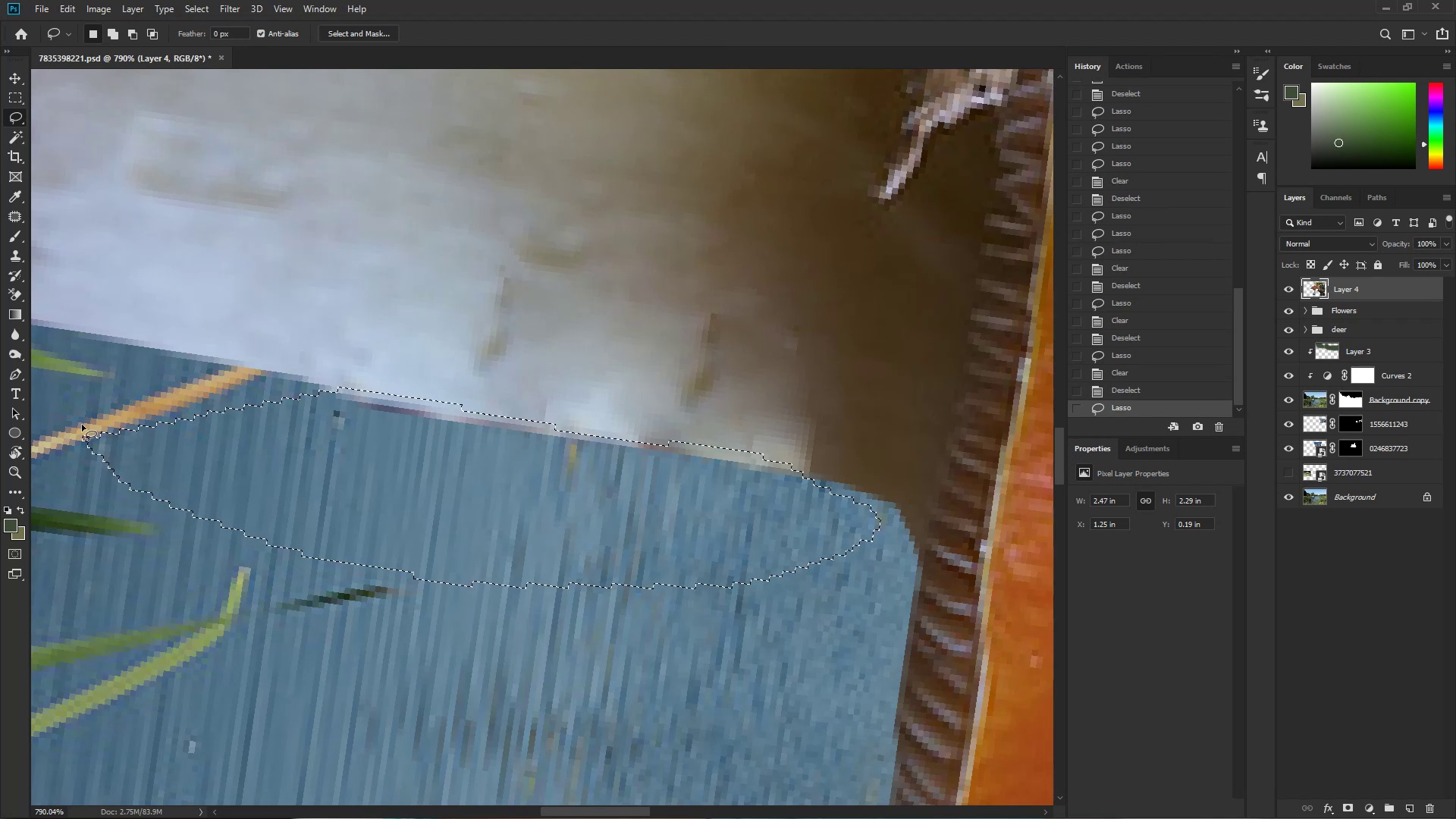 
key(Control+D)
 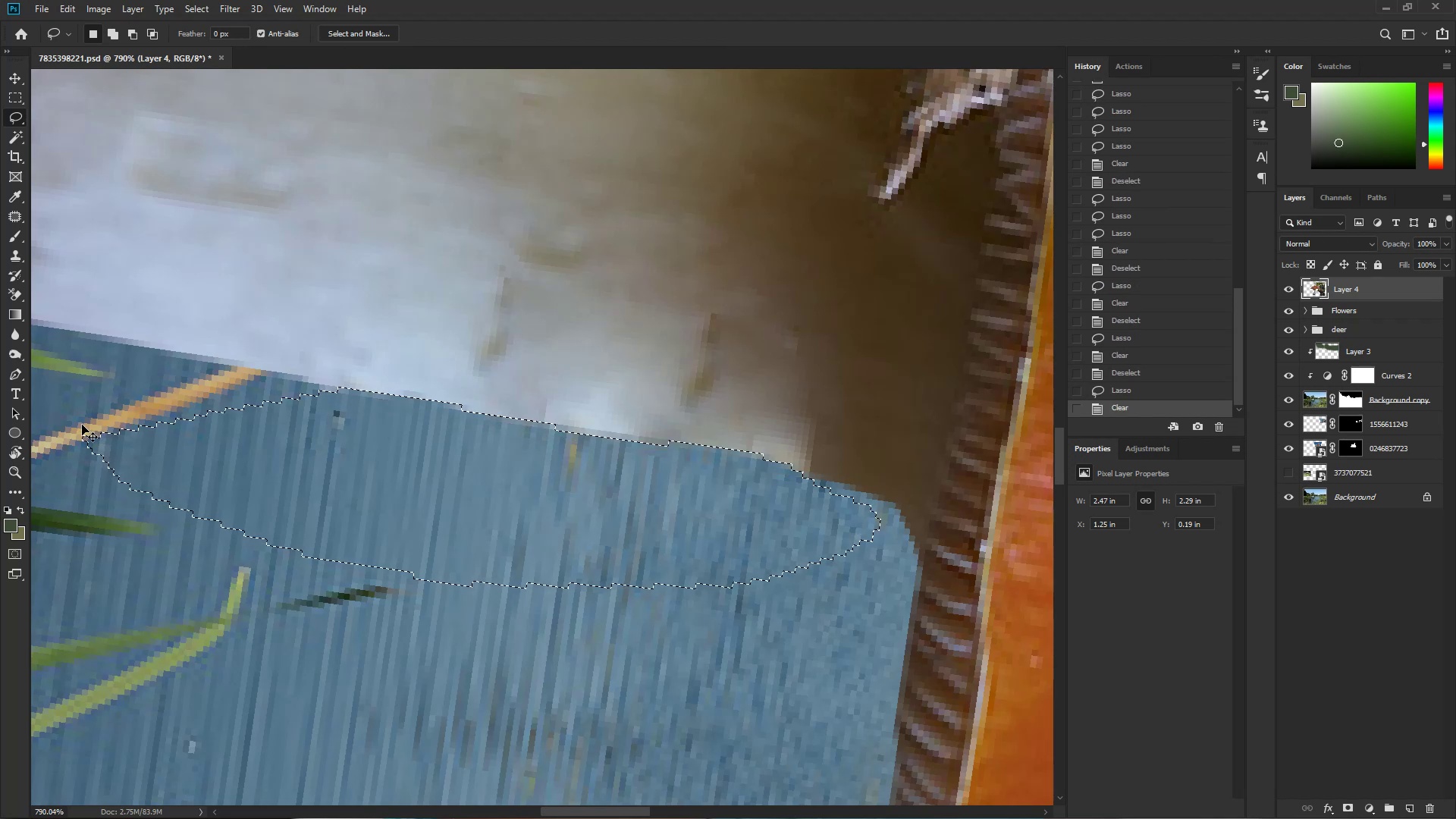 
hold_key(key=Space, duration=0.62)
 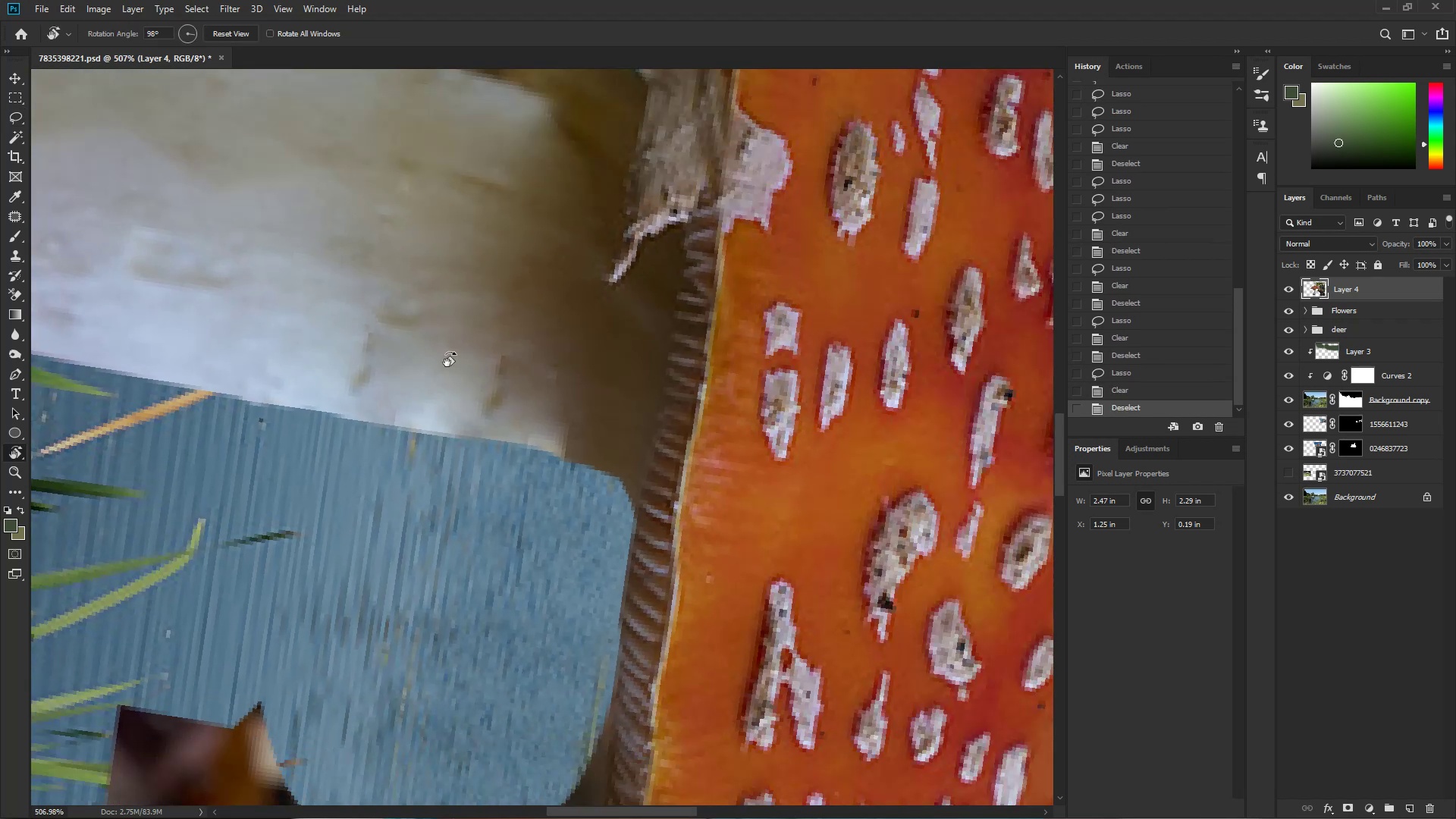 
left_click_drag(start_coordinate=[126, 431], to_coordinate=[91, 459])
 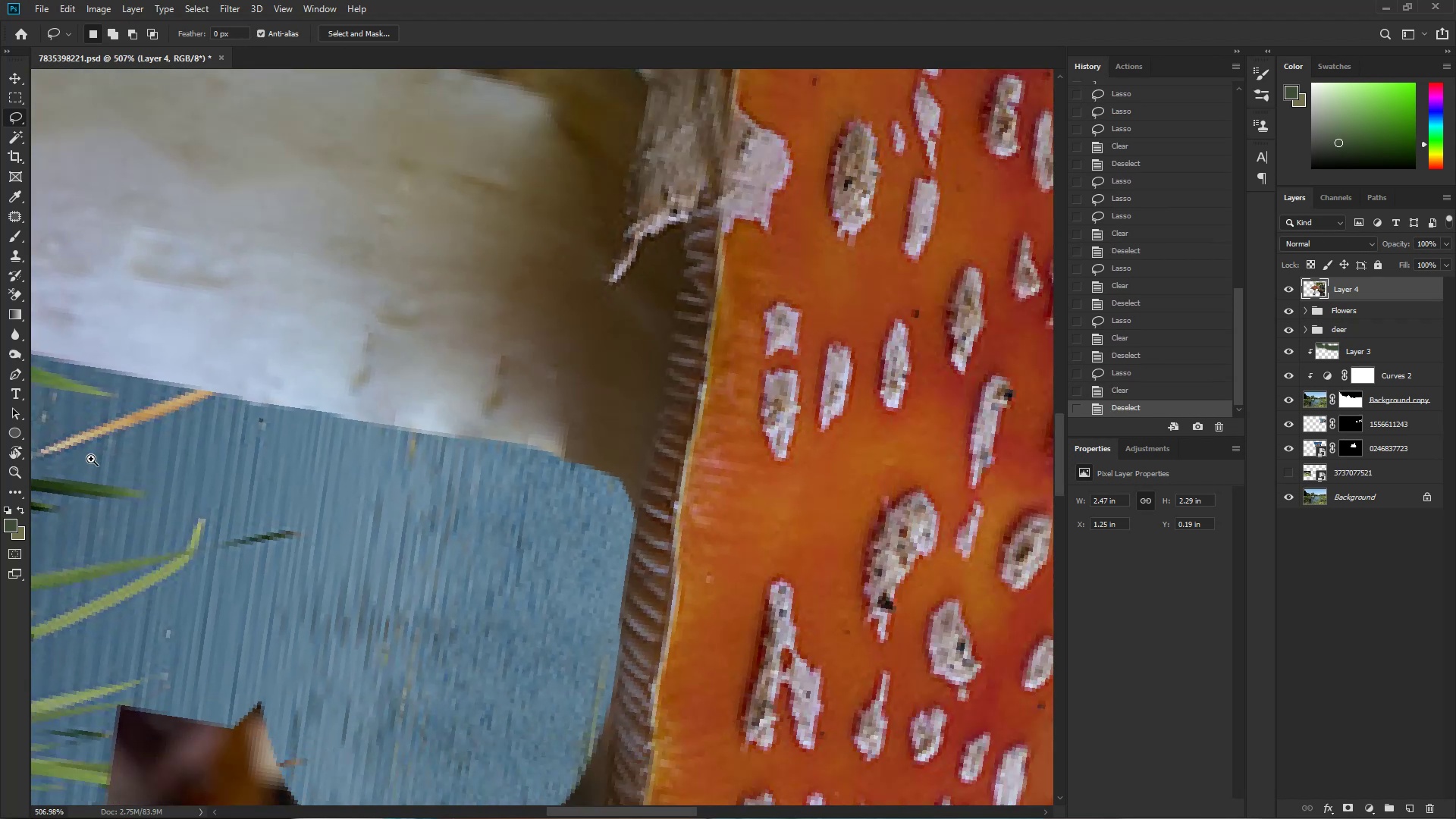 
key(R)
 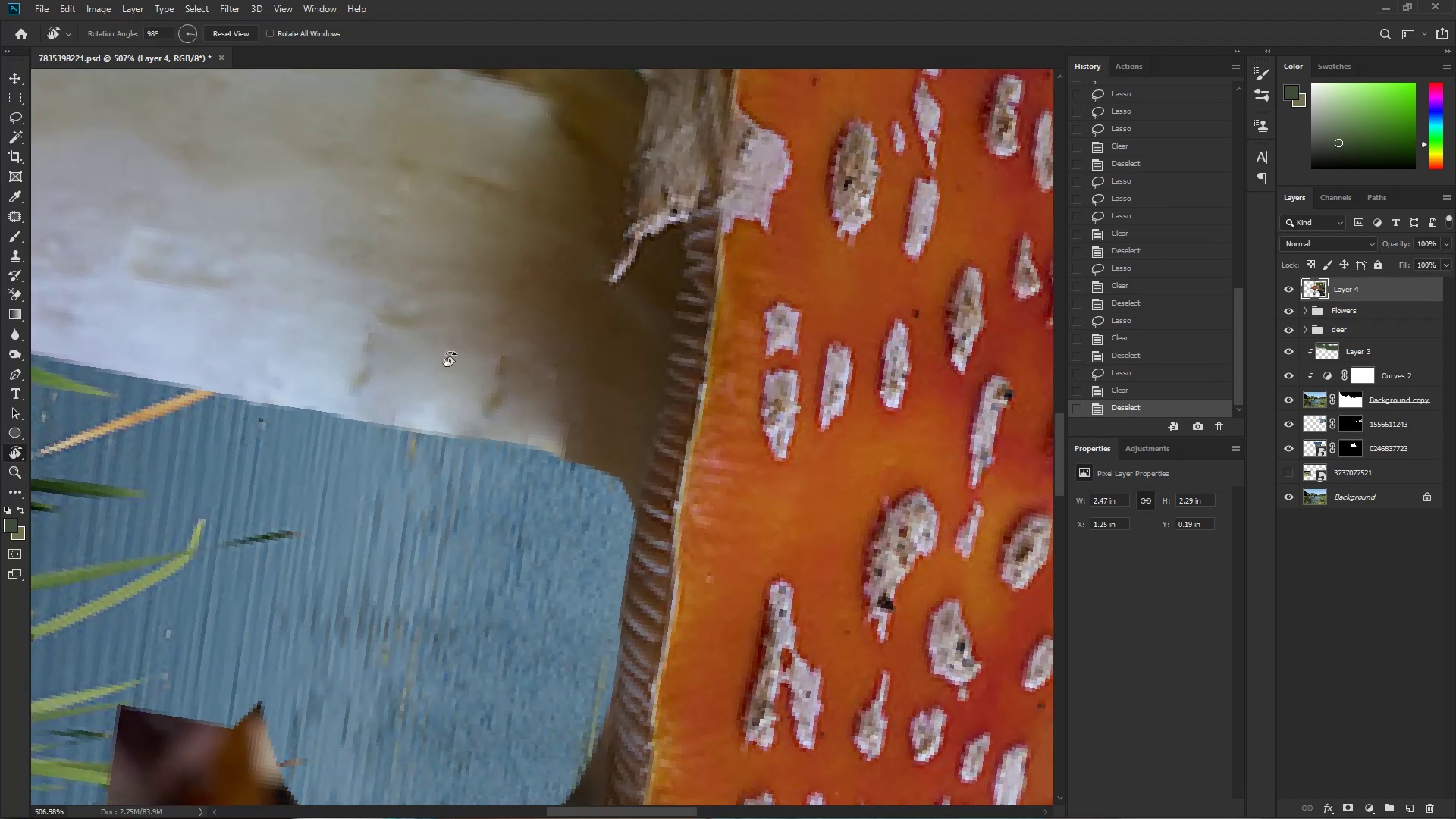 
left_click_drag(start_coordinate=[708, 483], to_coordinate=[553, 28])
 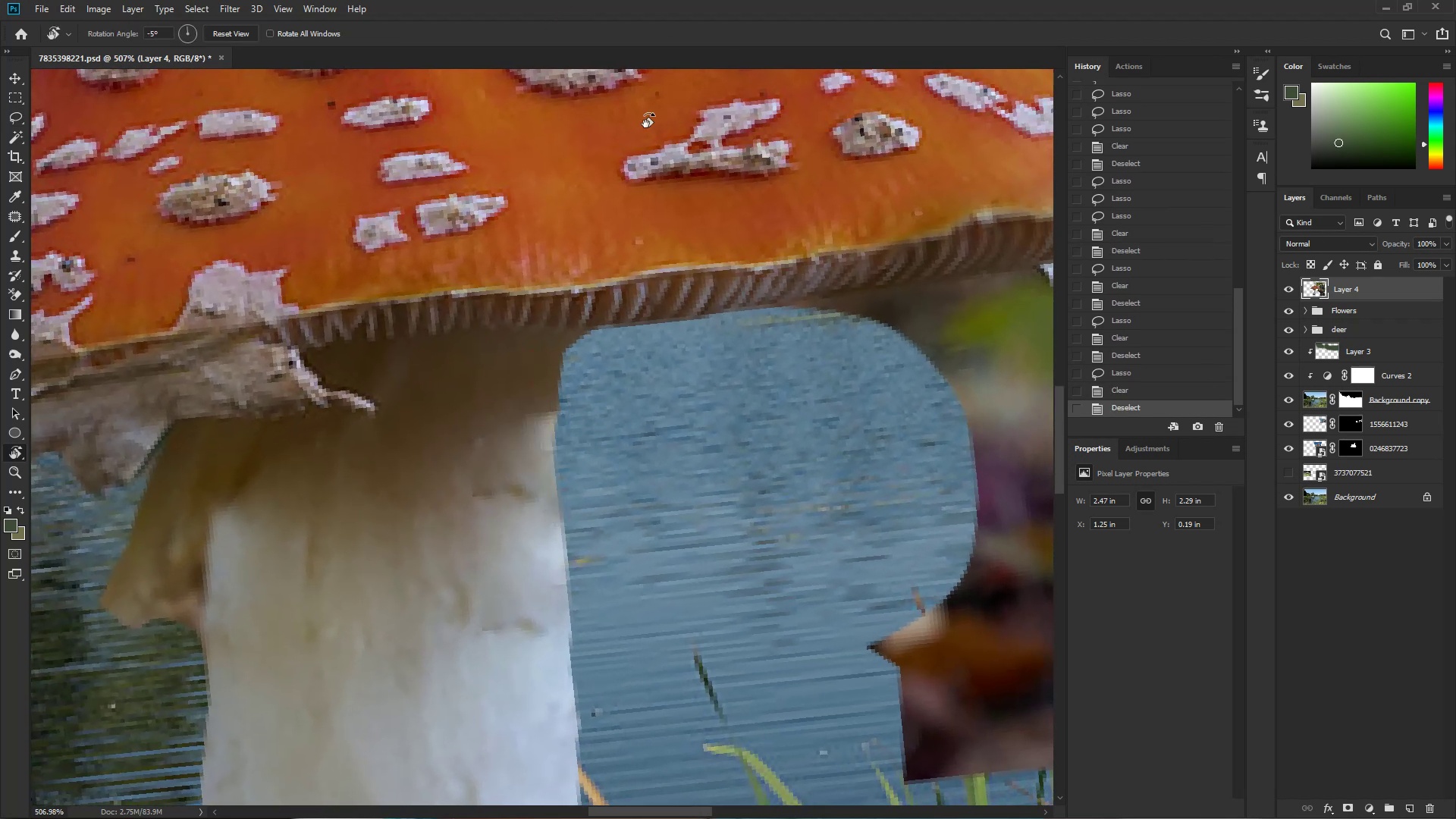 
hold_key(key=Space, duration=1.94)
 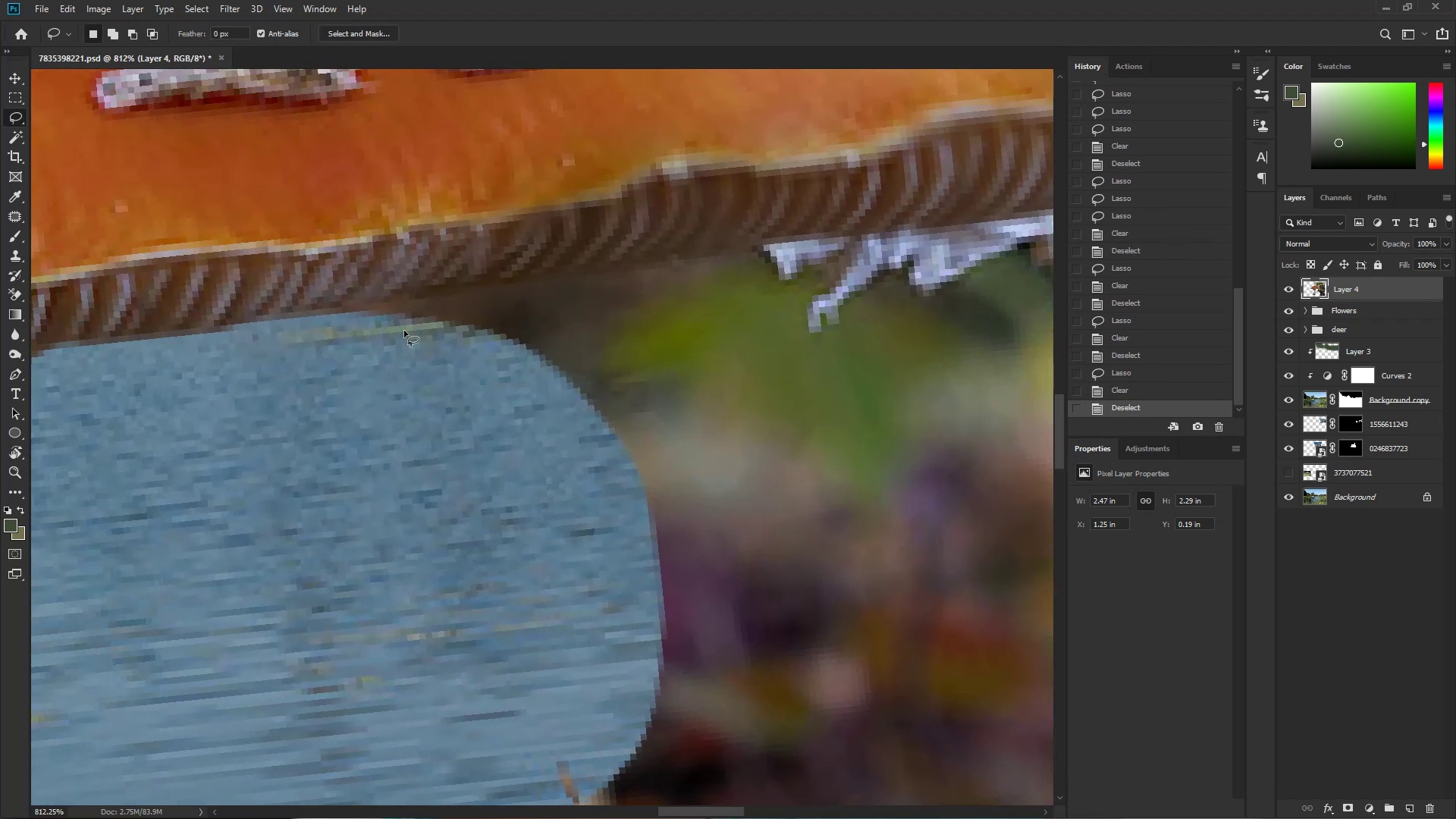 
left_click_drag(start_coordinate=[821, 276], to_coordinate=[426, 289])
 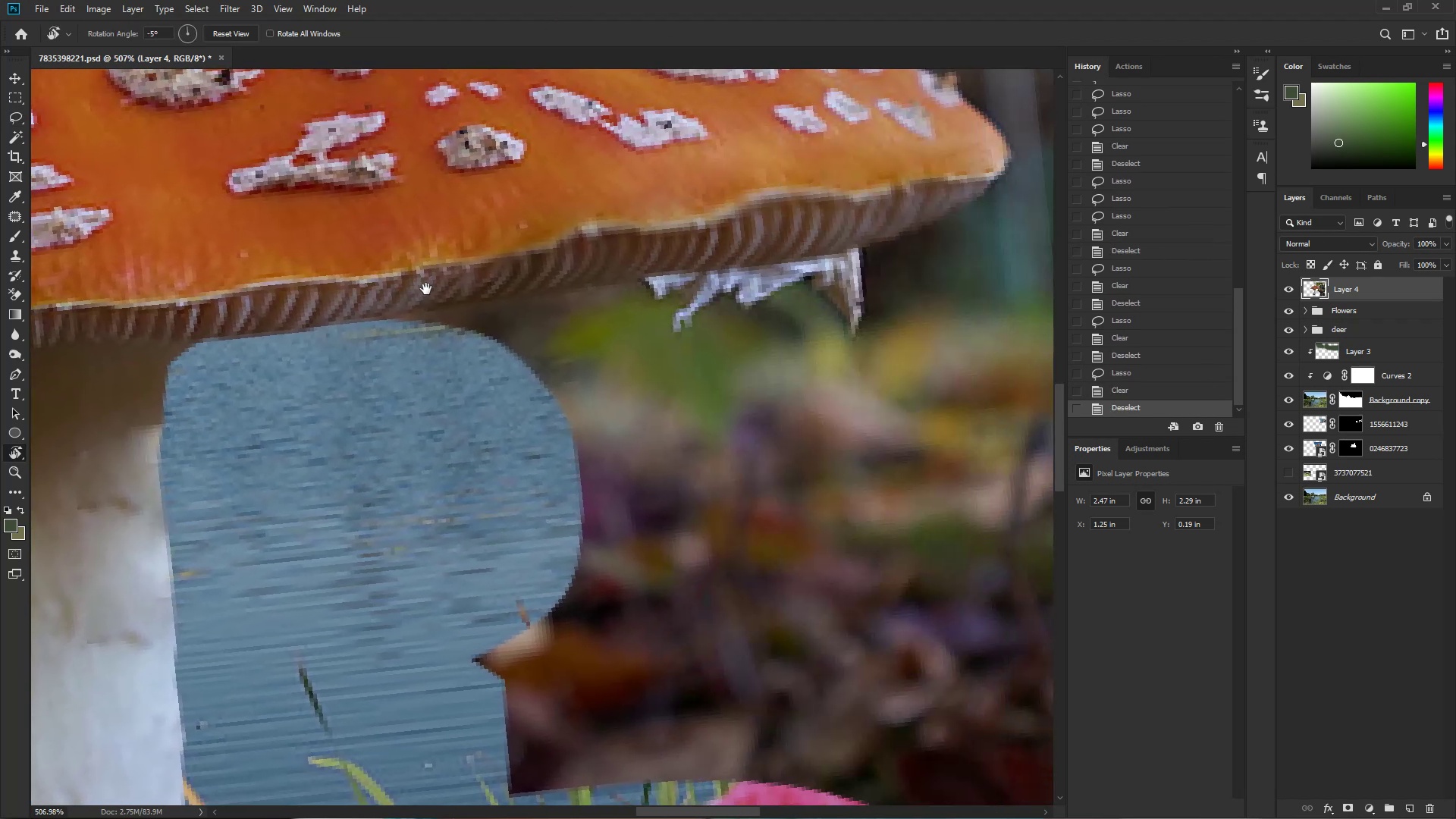 
hold_key(key=ControlLeft, duration=0.56)
left_click_drag(start_coordinate=[512, 331], to_coordinate=[553, 329])
 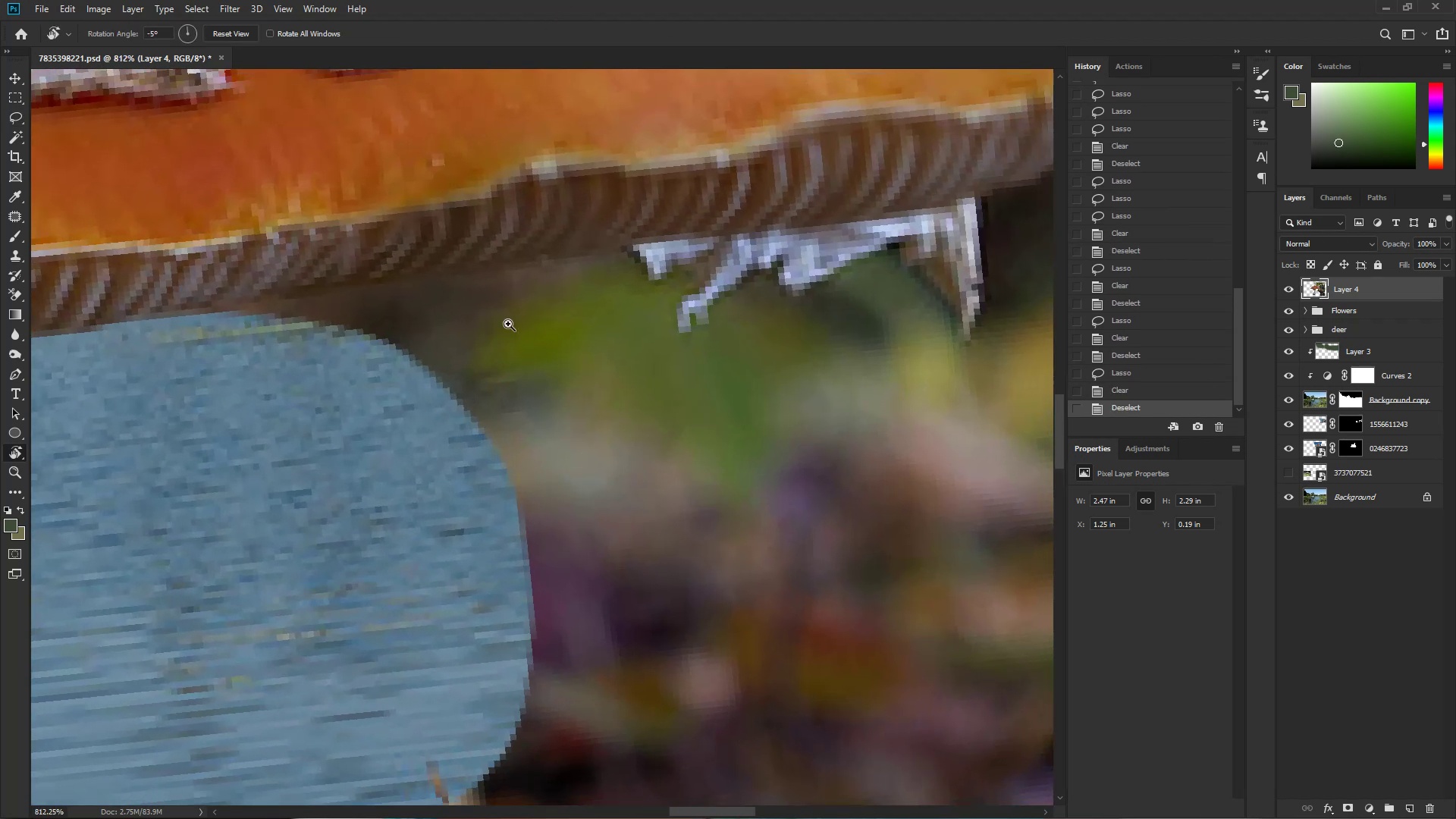 
left_click_drag(start_coordinate=[398, 327], to_coordinate=[529, 327])
 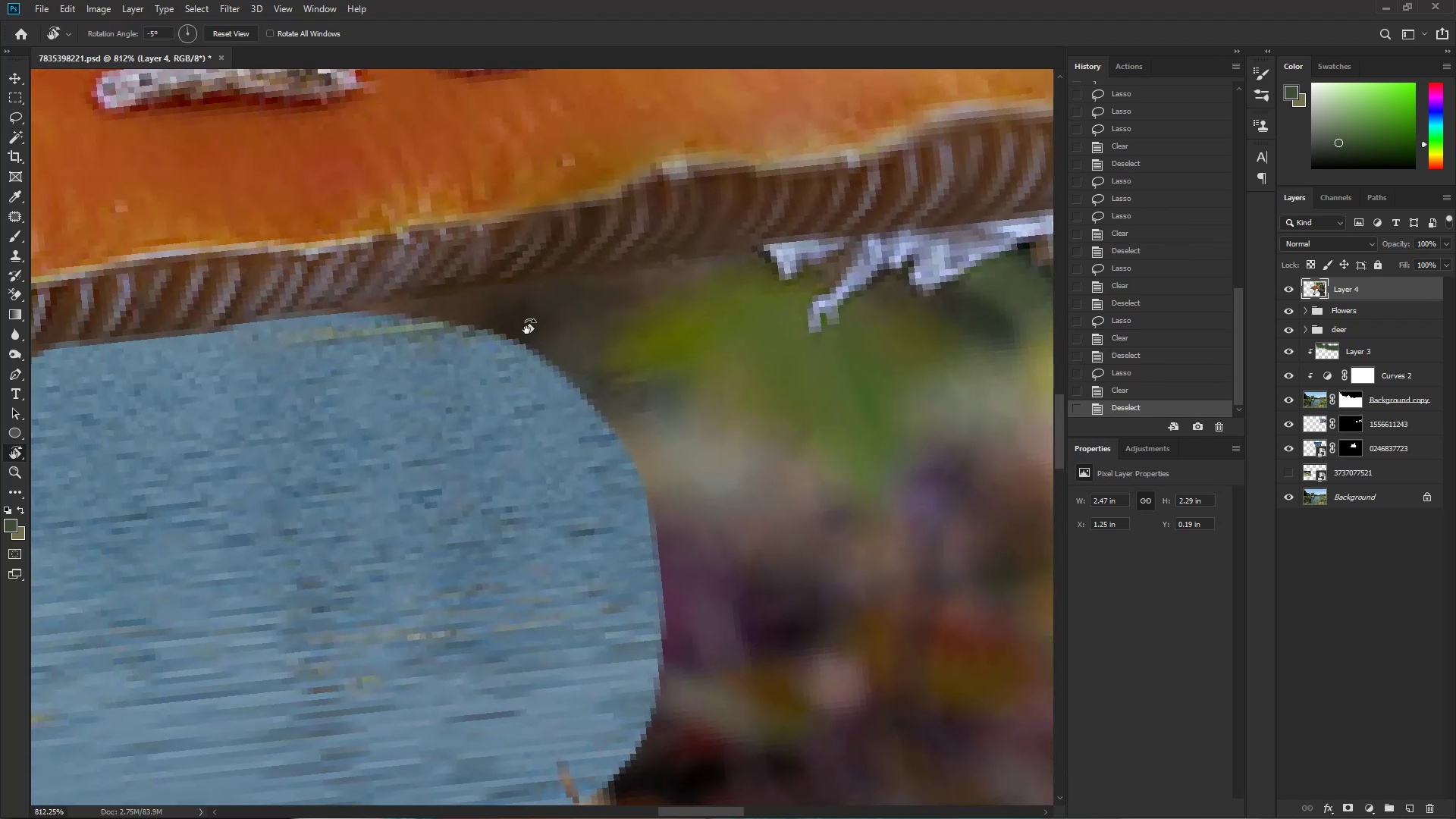 
key(L)
 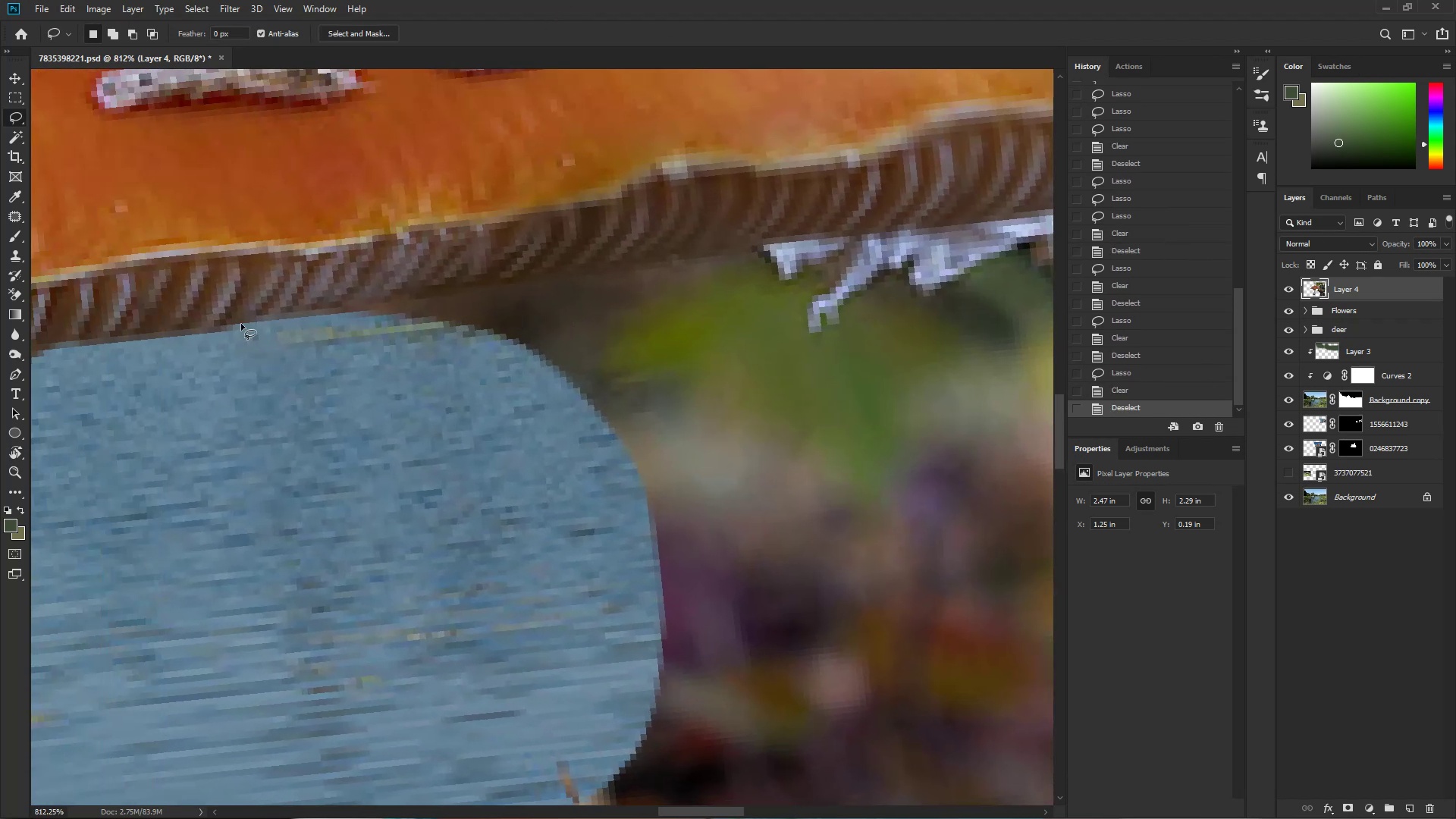 
left_click_drag(start_coordinate=[143, 340], to_coordinate=[339, 508])
 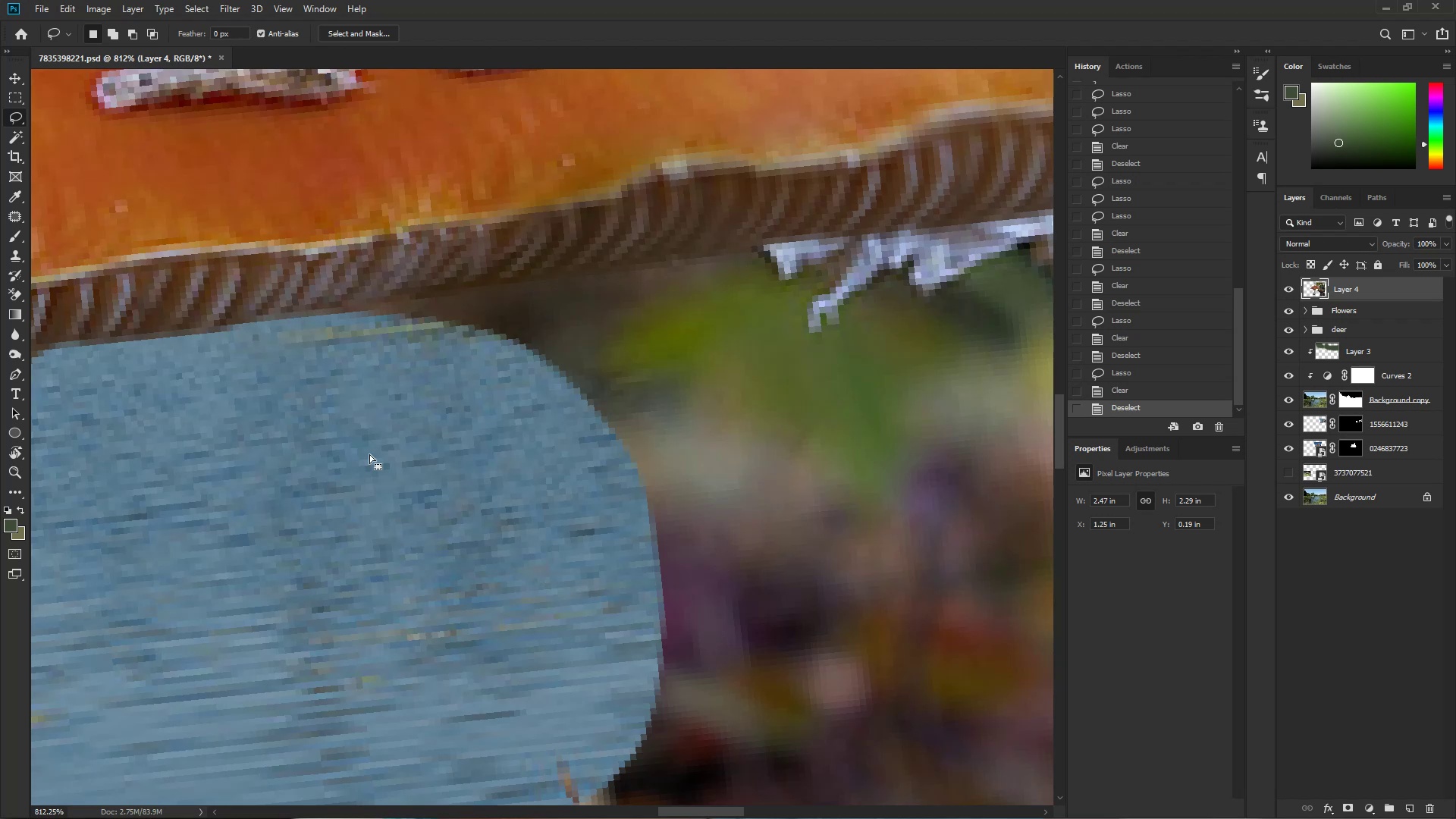 
hold_key(key=ShiftLeft, duration=1.53)
left_click_drag(start_coordinate=[359, 307], to_coordinate=[415, 596])
 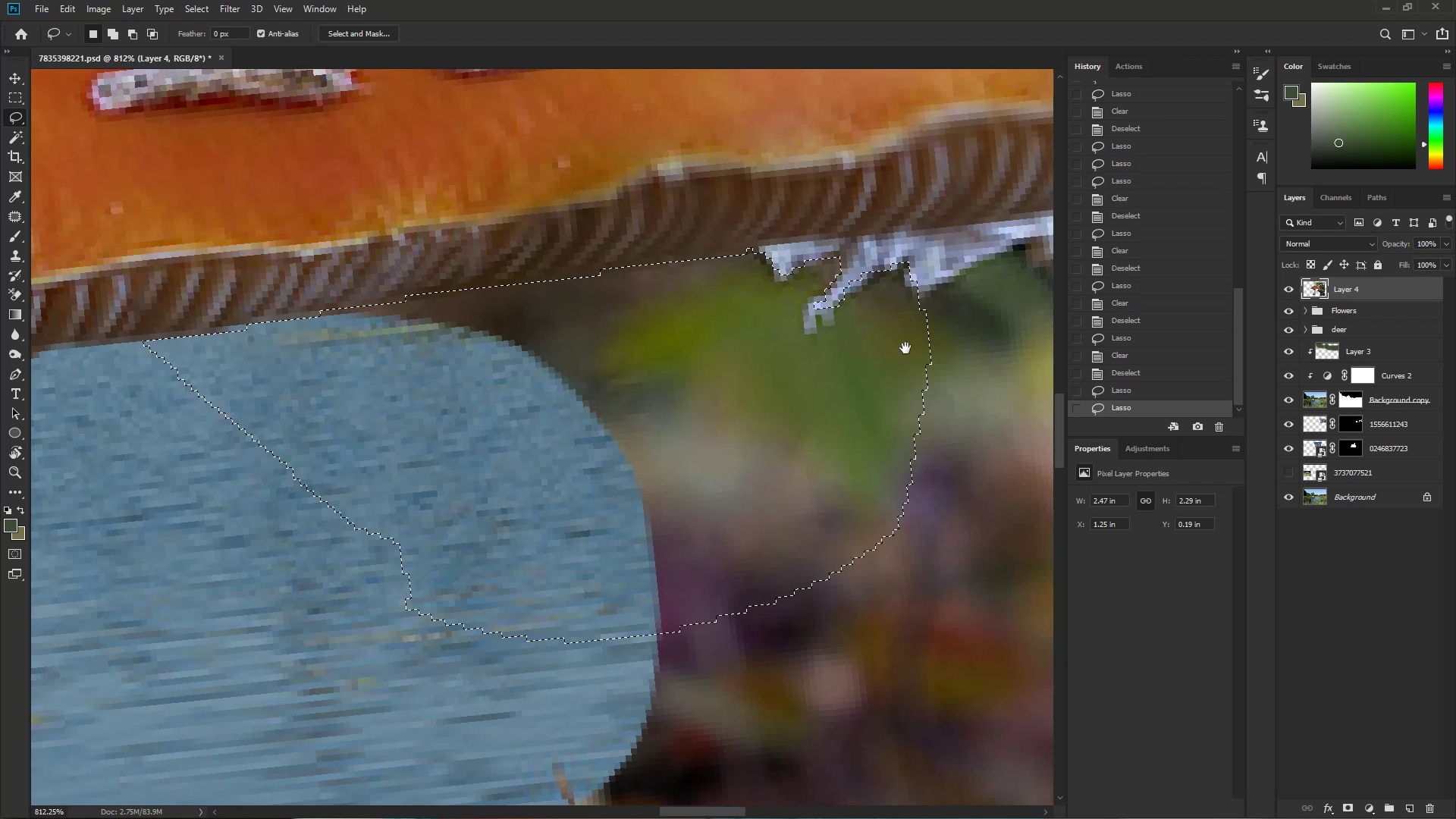 
hold_key(key=ShiftLeft, duration=1.52)
 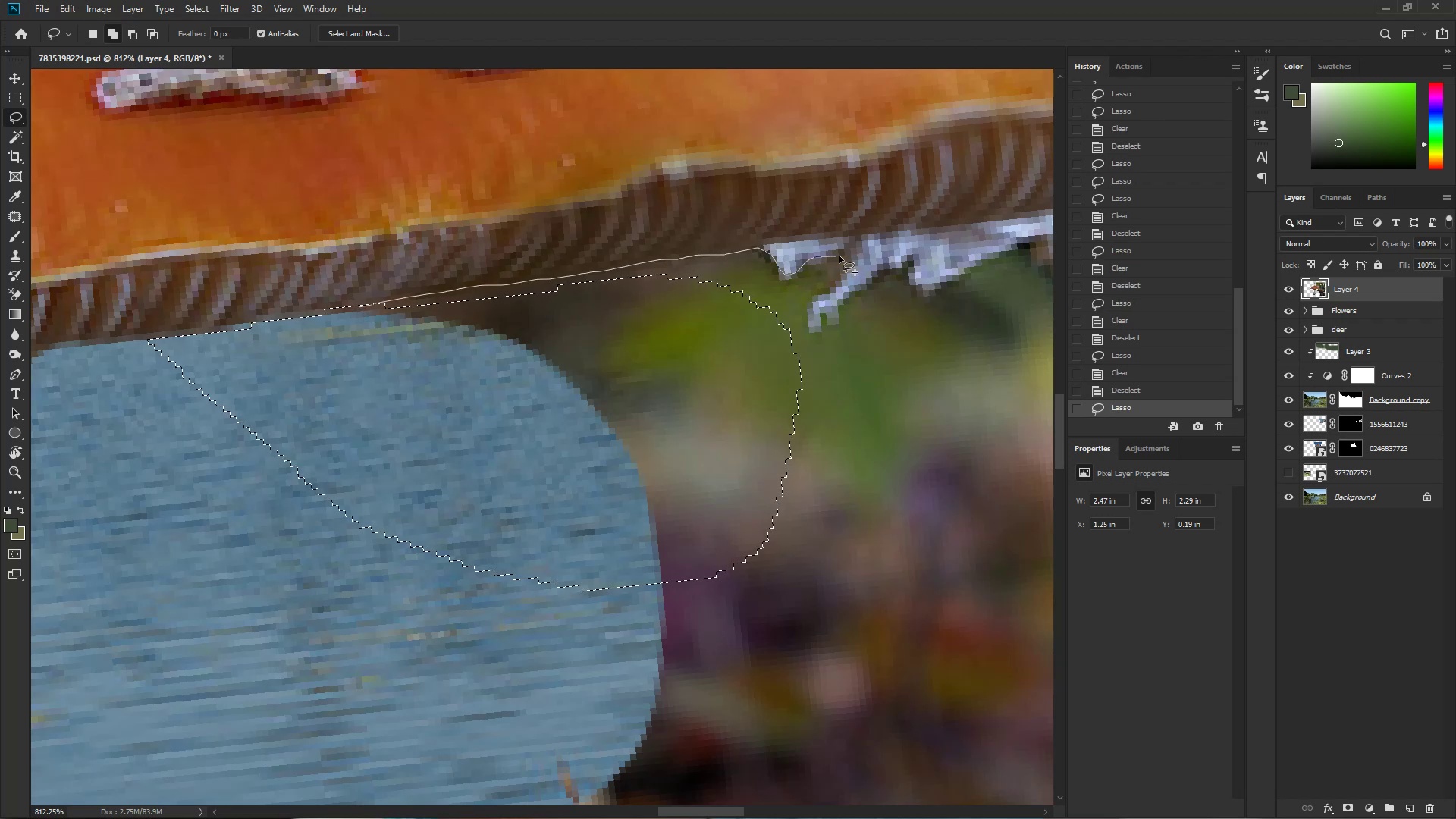 
hold_key(key=ShiftLeft, duration=1.51)
 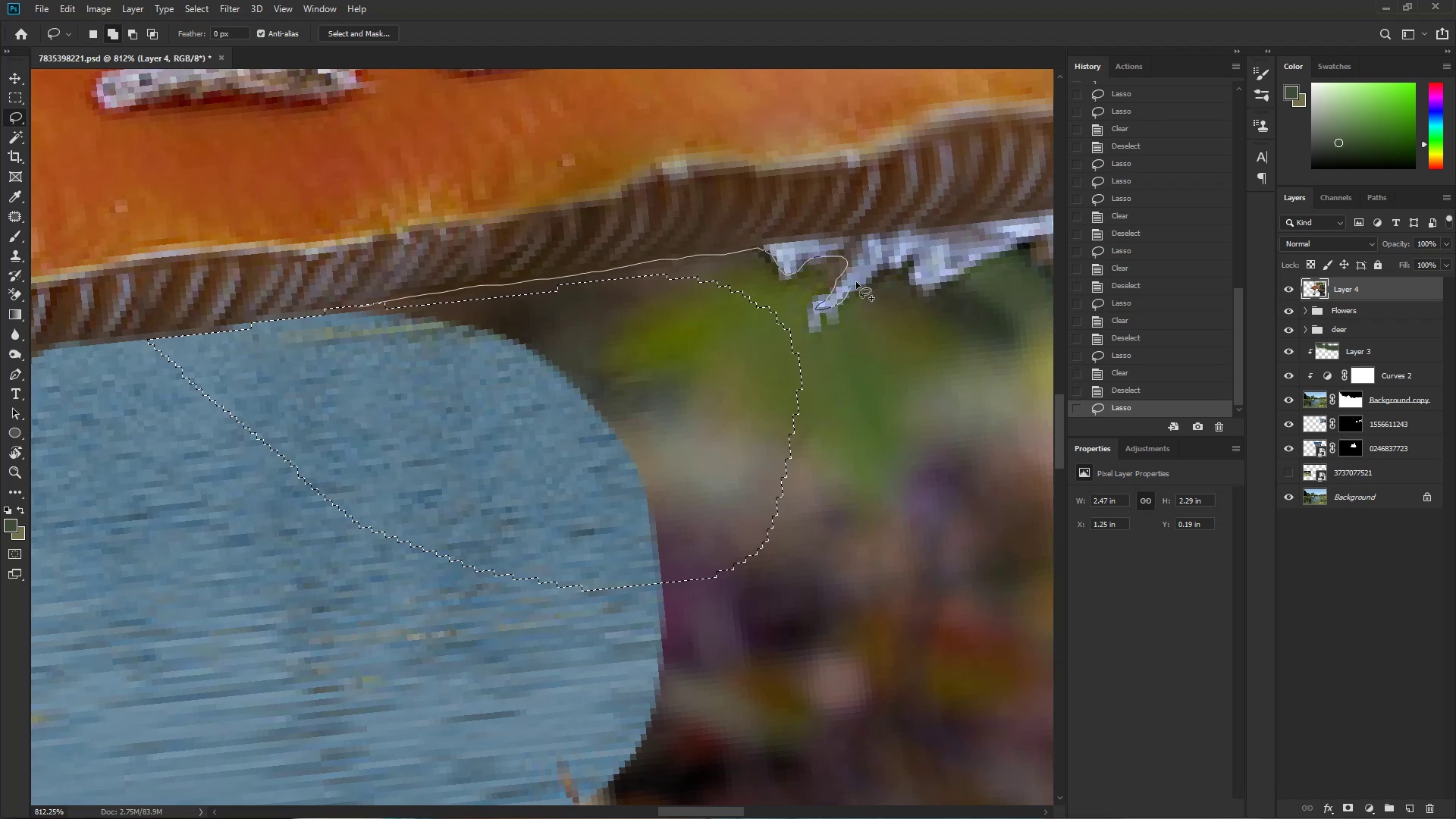 
hold_key(key=ShiftLeft, duration=1.53)
 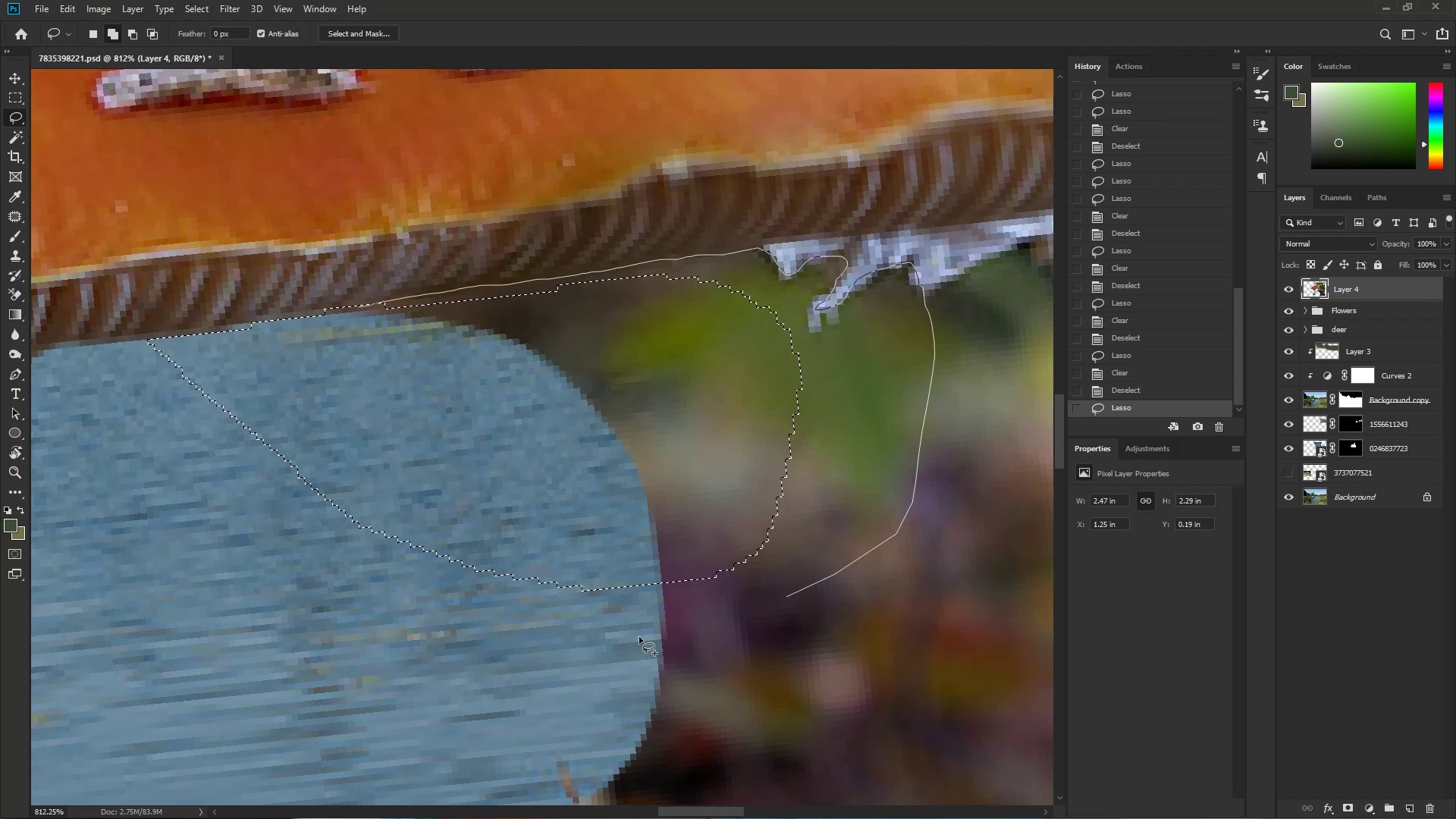 
hold_key(key=ShiftLeft, duration=0.72)
 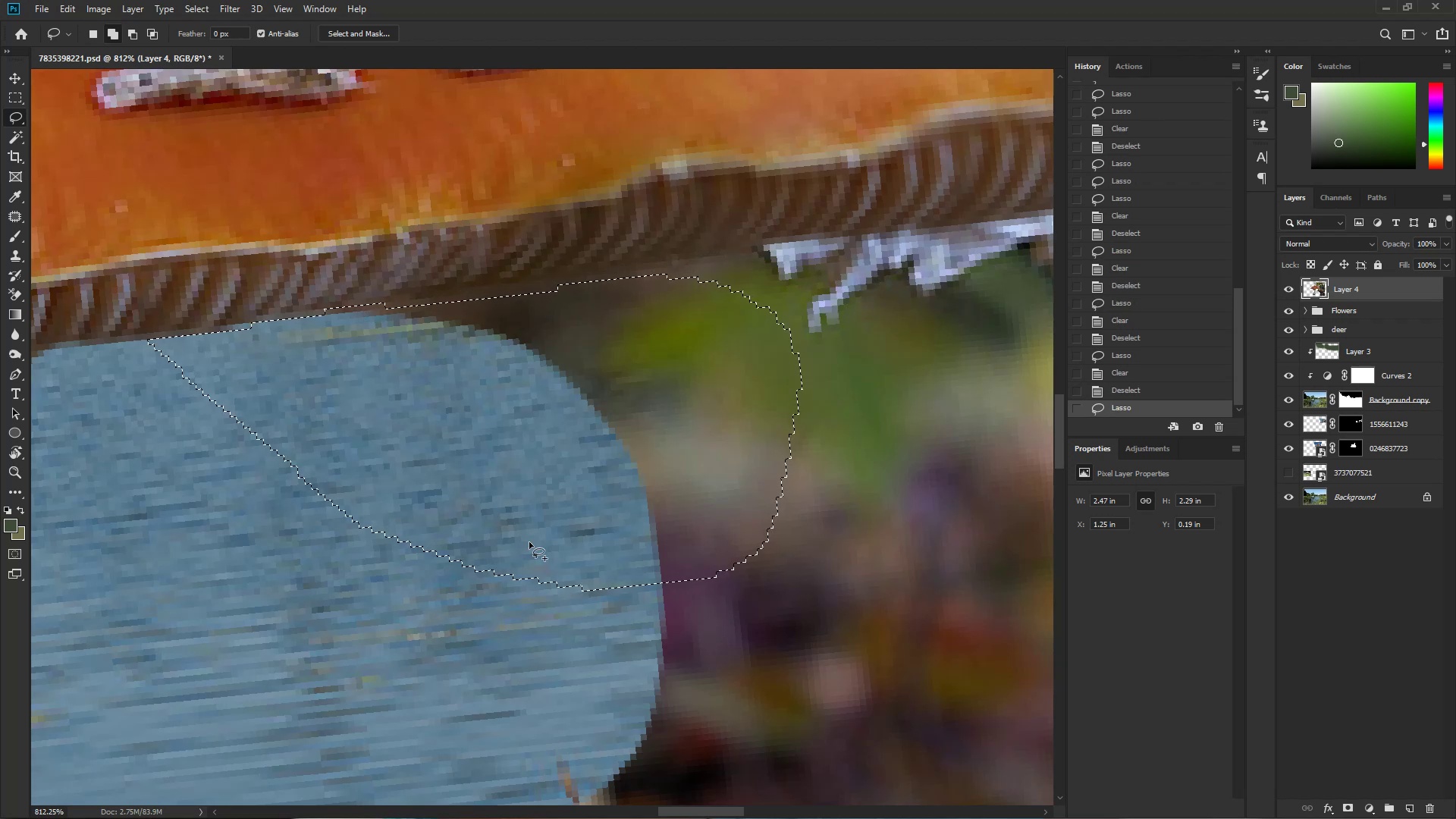 
hold_key(key=Space, duration=0.69)
 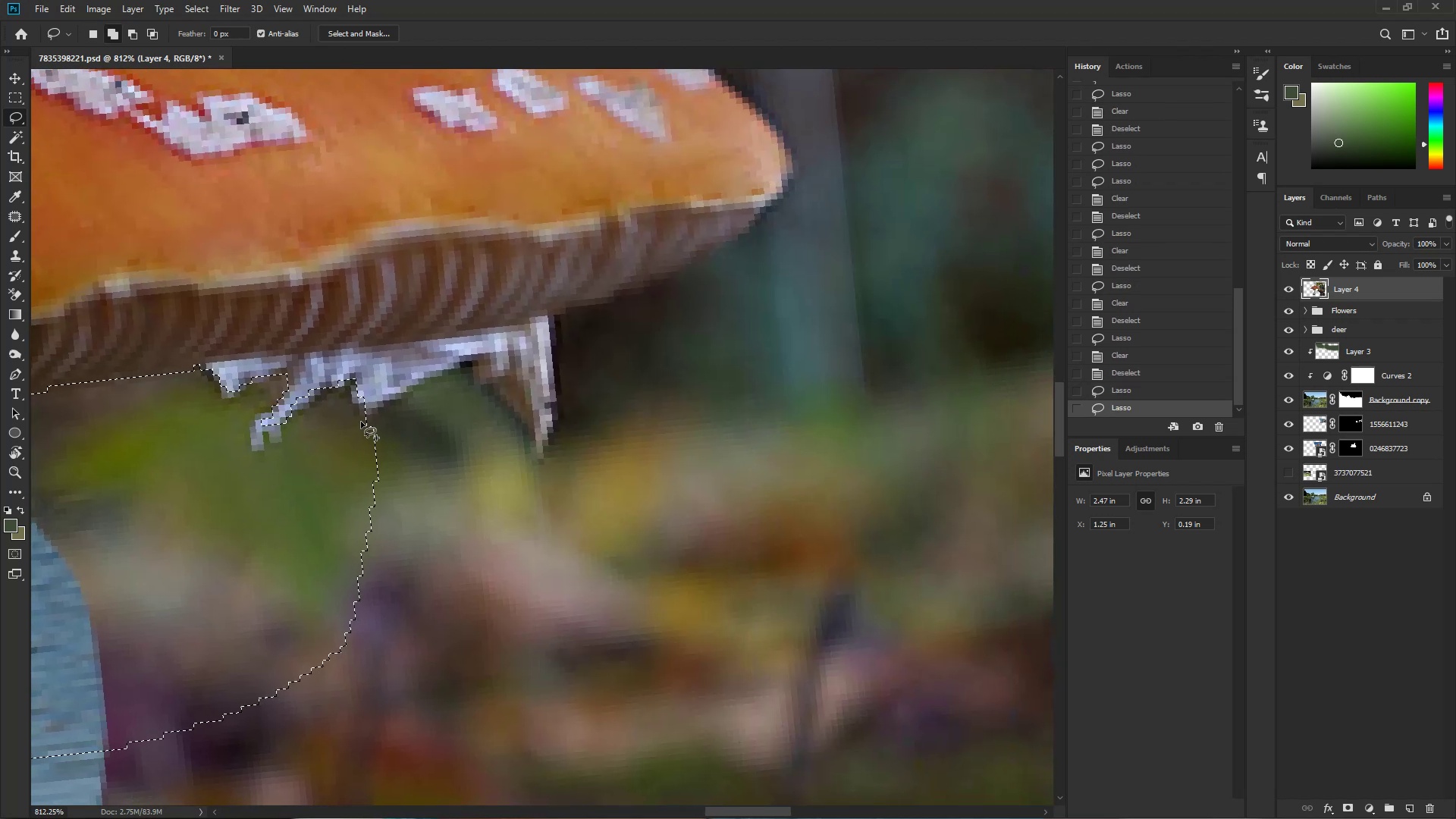 
left_click_drag(start_coordinate=[926, 344], to_coordinate=[369, 462])
 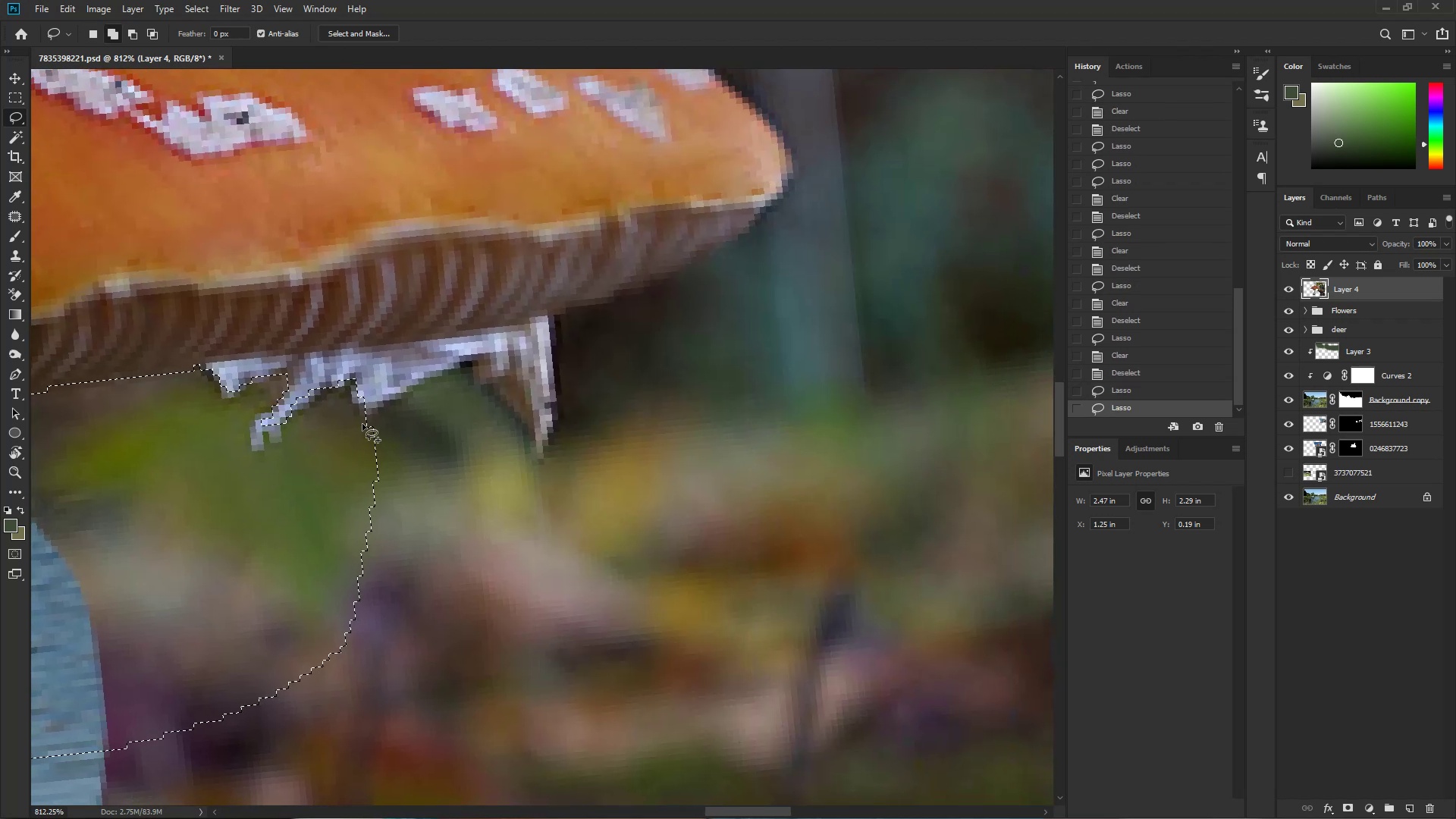 
hold_key(key=ShiftLeft, duration=1.51)
left_click_drag(start_coordinate=[369, 409], to_coordinate=[193, 691])
 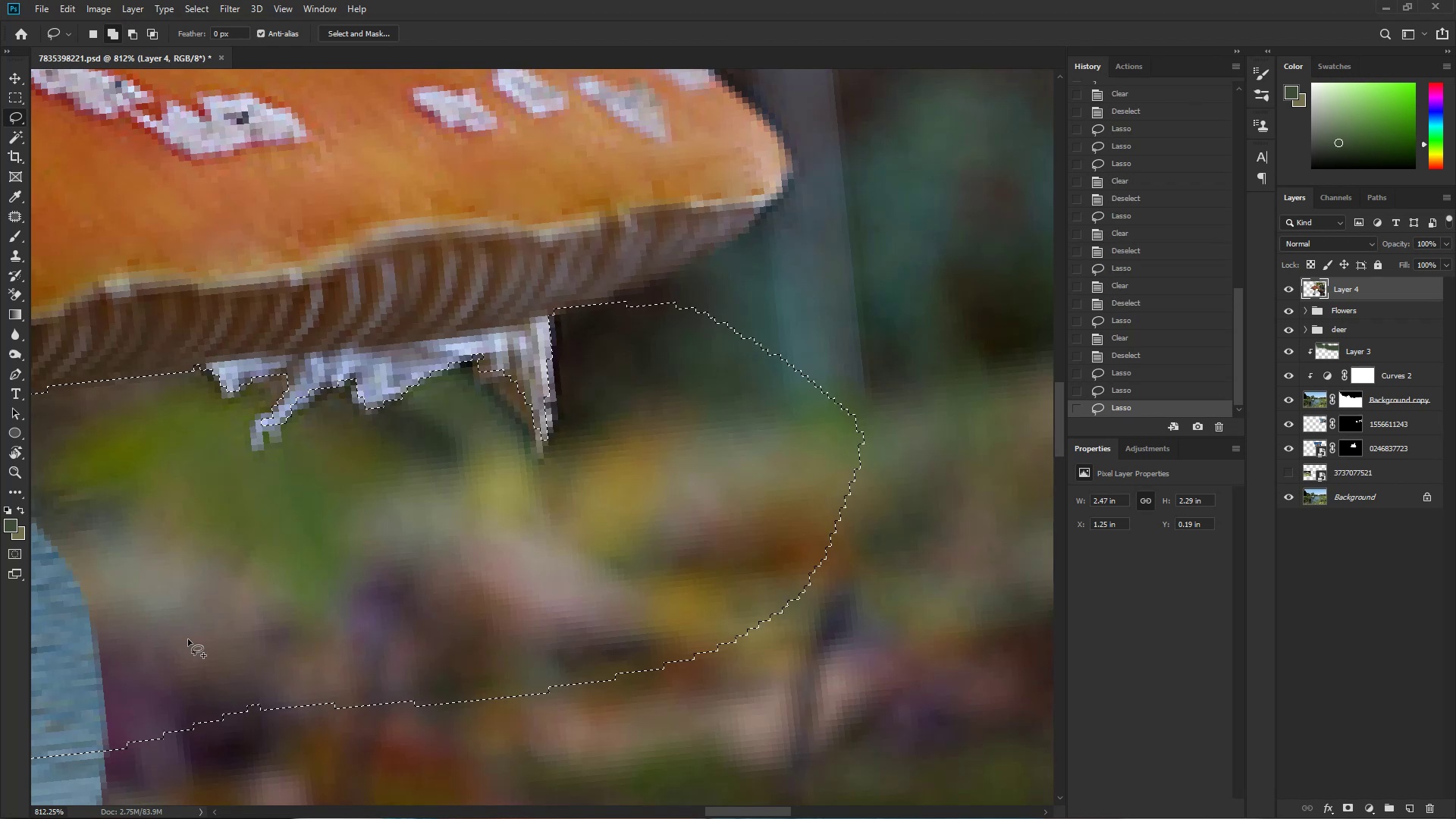 
hold_key(key=ShiftLeft, duration=1.54)
 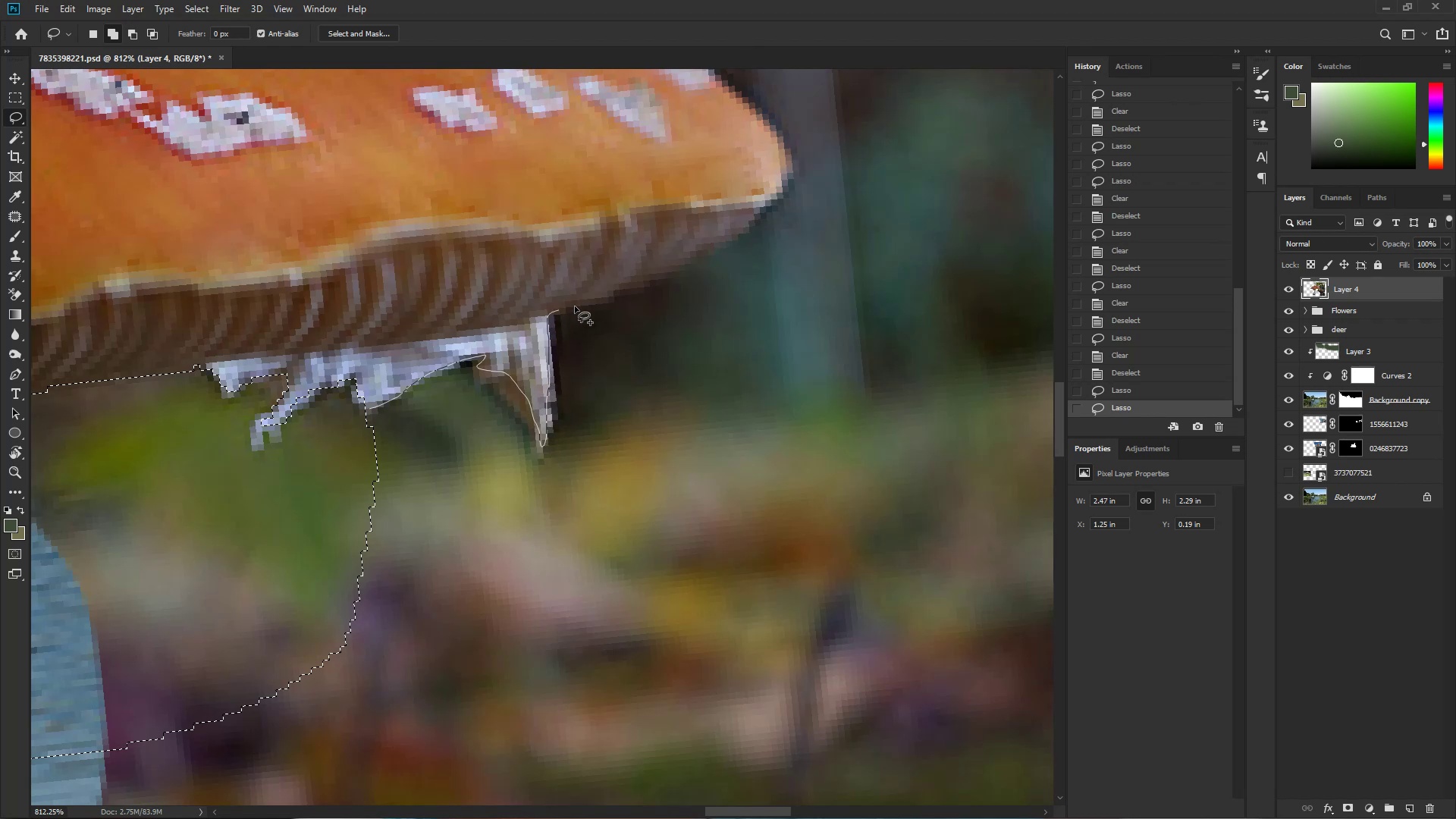 
hold_key(key=ShiftLeft, duration=1.5)
 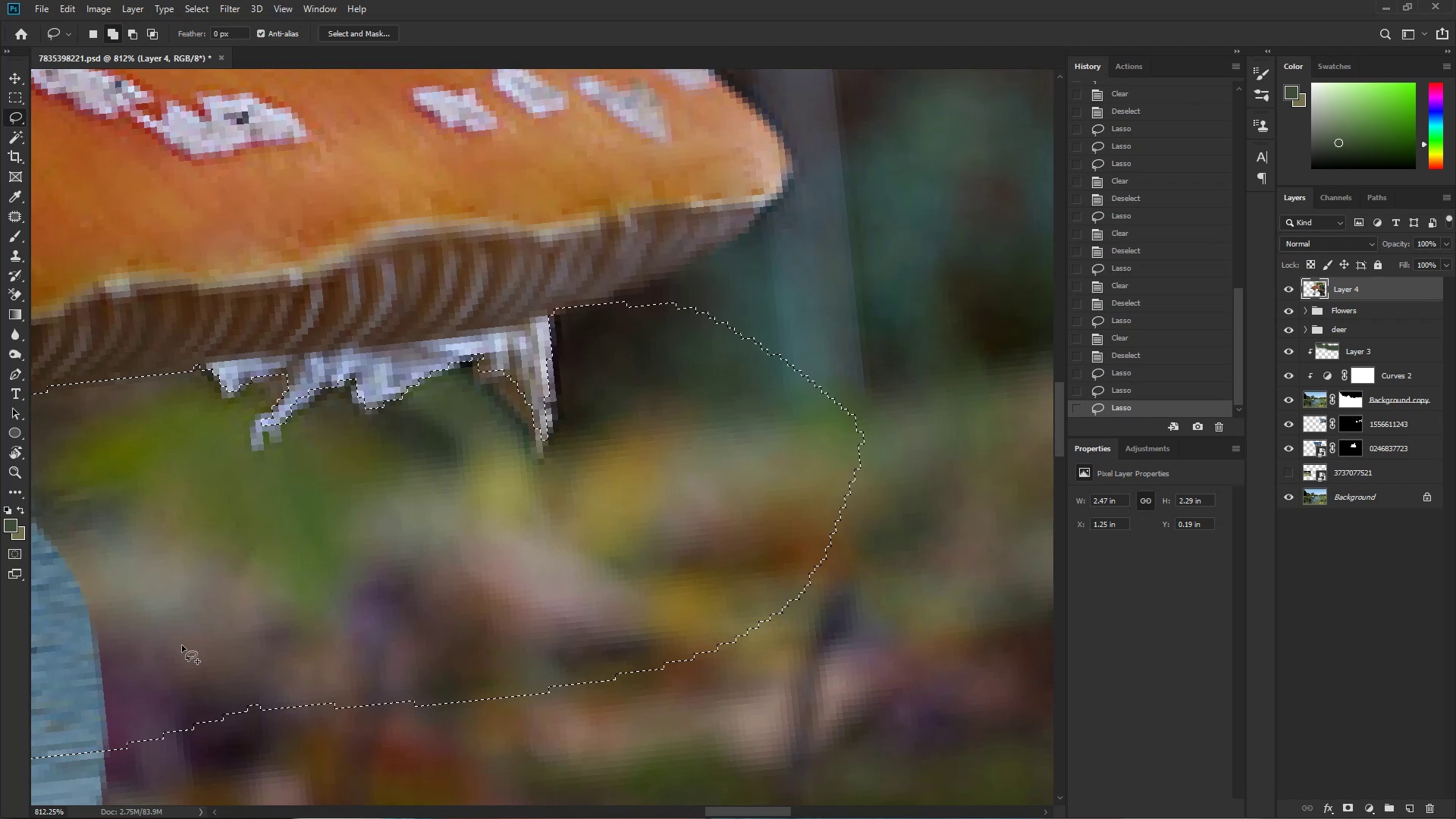 
key(Shift+ShiftLeft)
 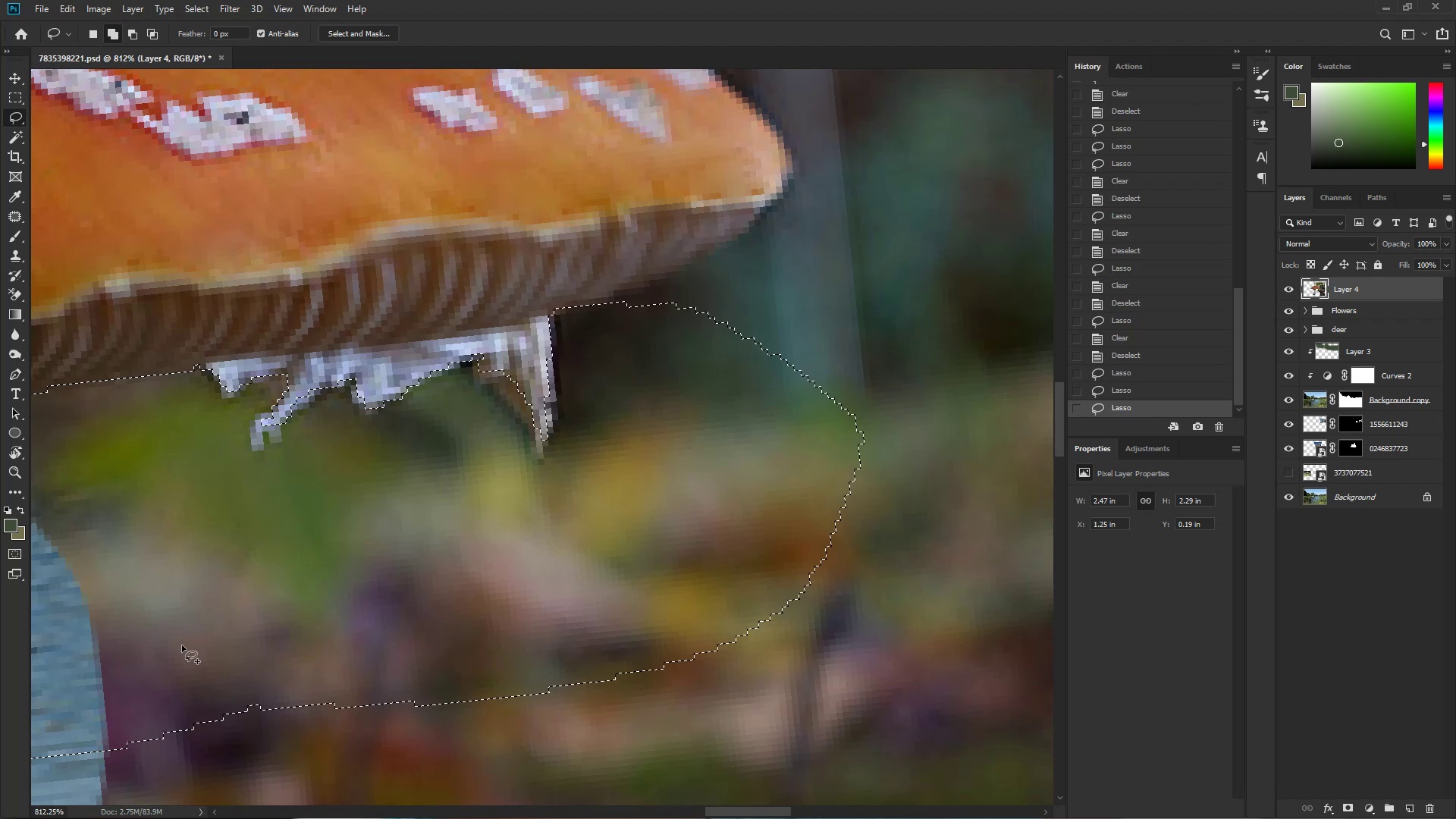 
key(Shift+ShiftLeft)
 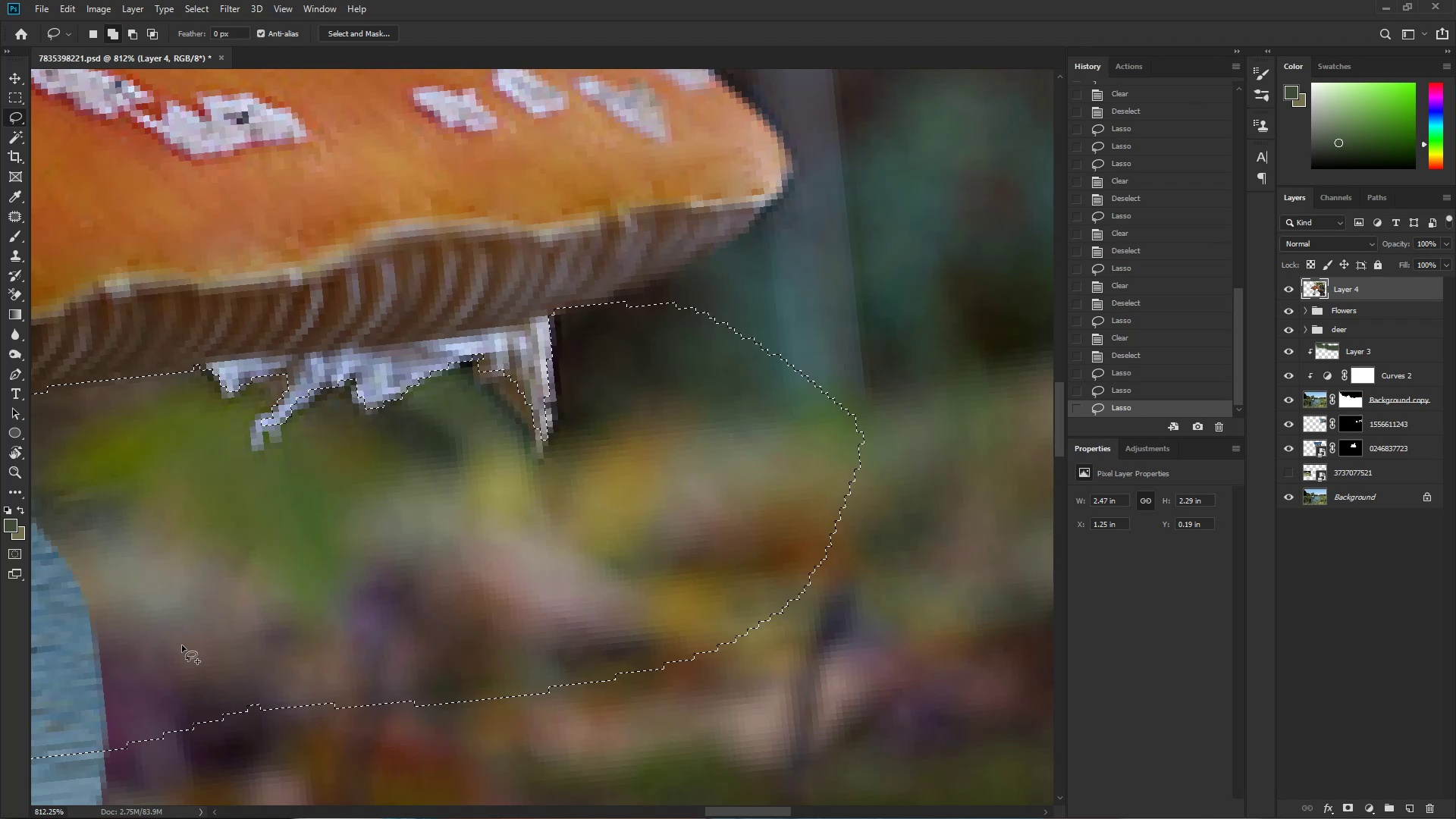 
key(Shift+ShiftLeft)
 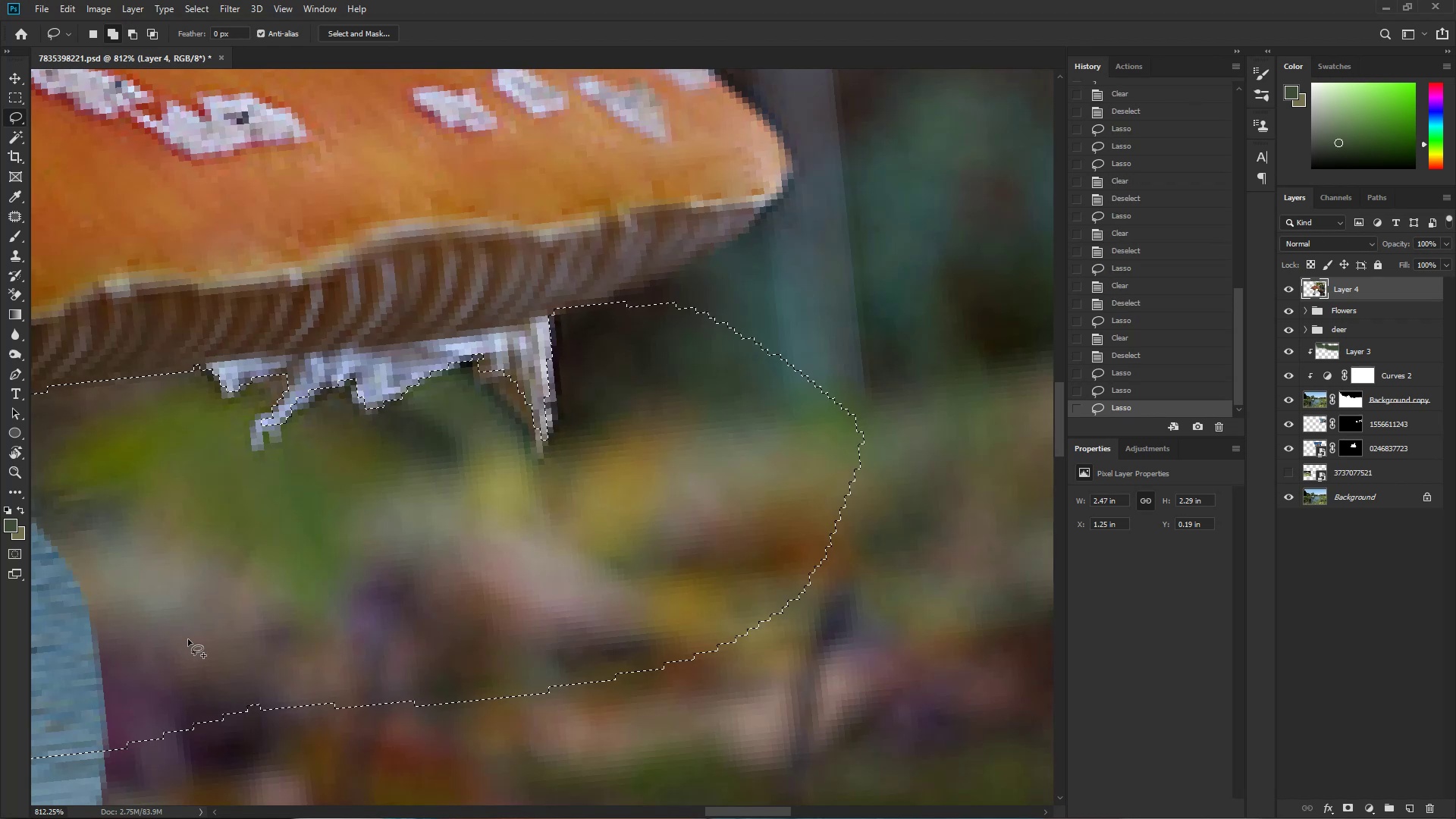 
key(Shift+ShiftLeft)
 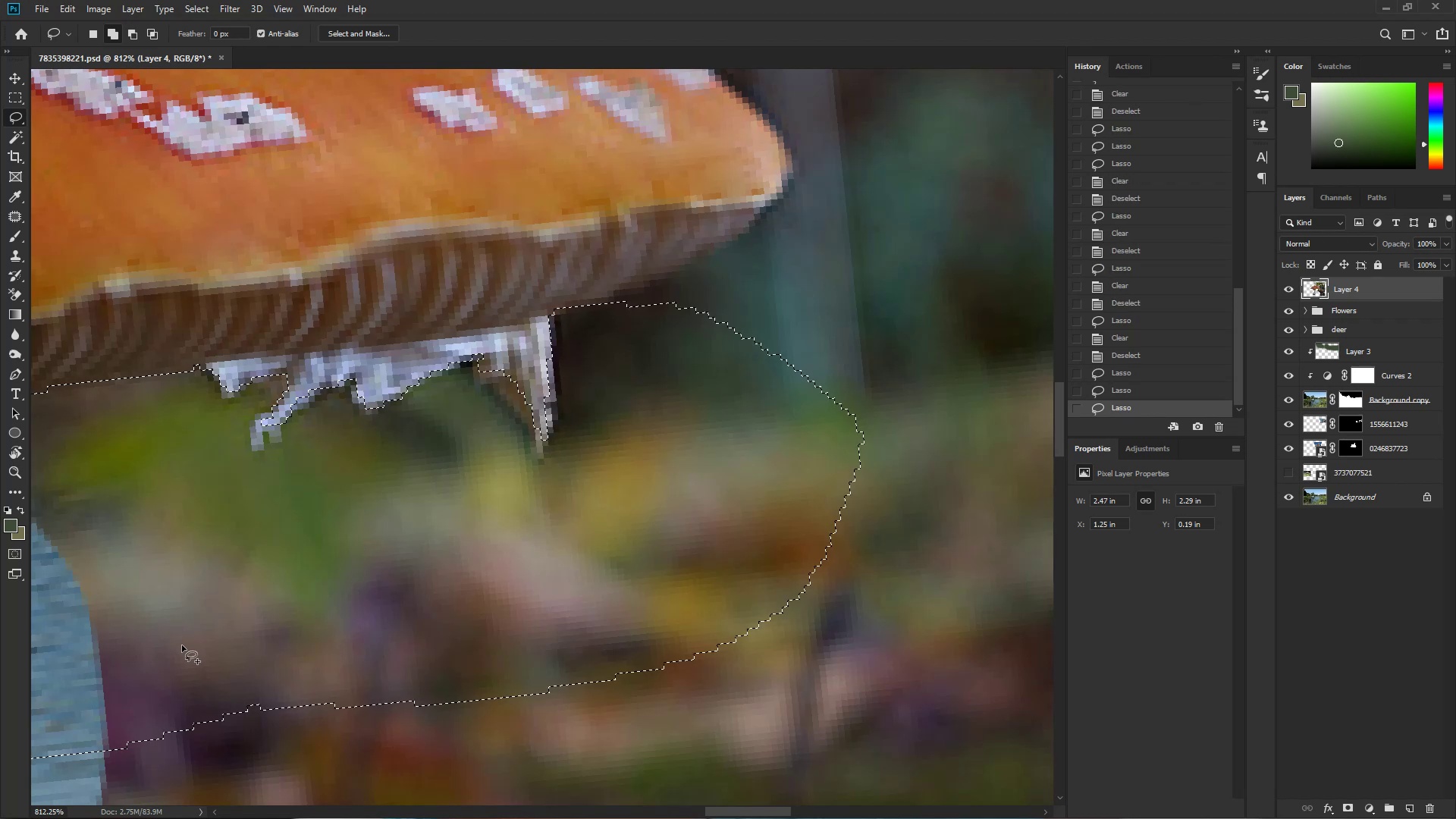 
key(Shift+ShiftLeft)
 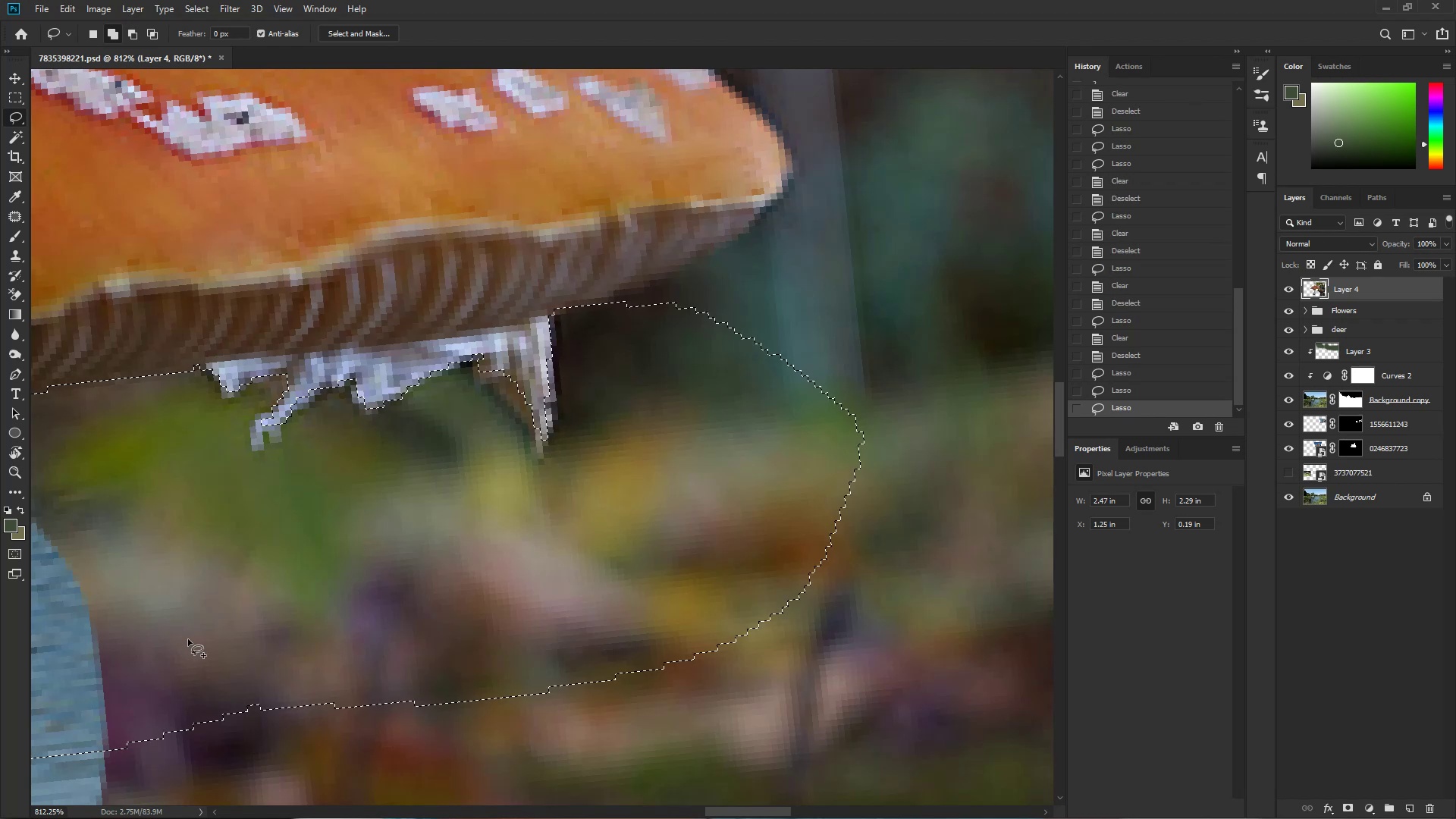 
key(Shift+ShiftLeft)
 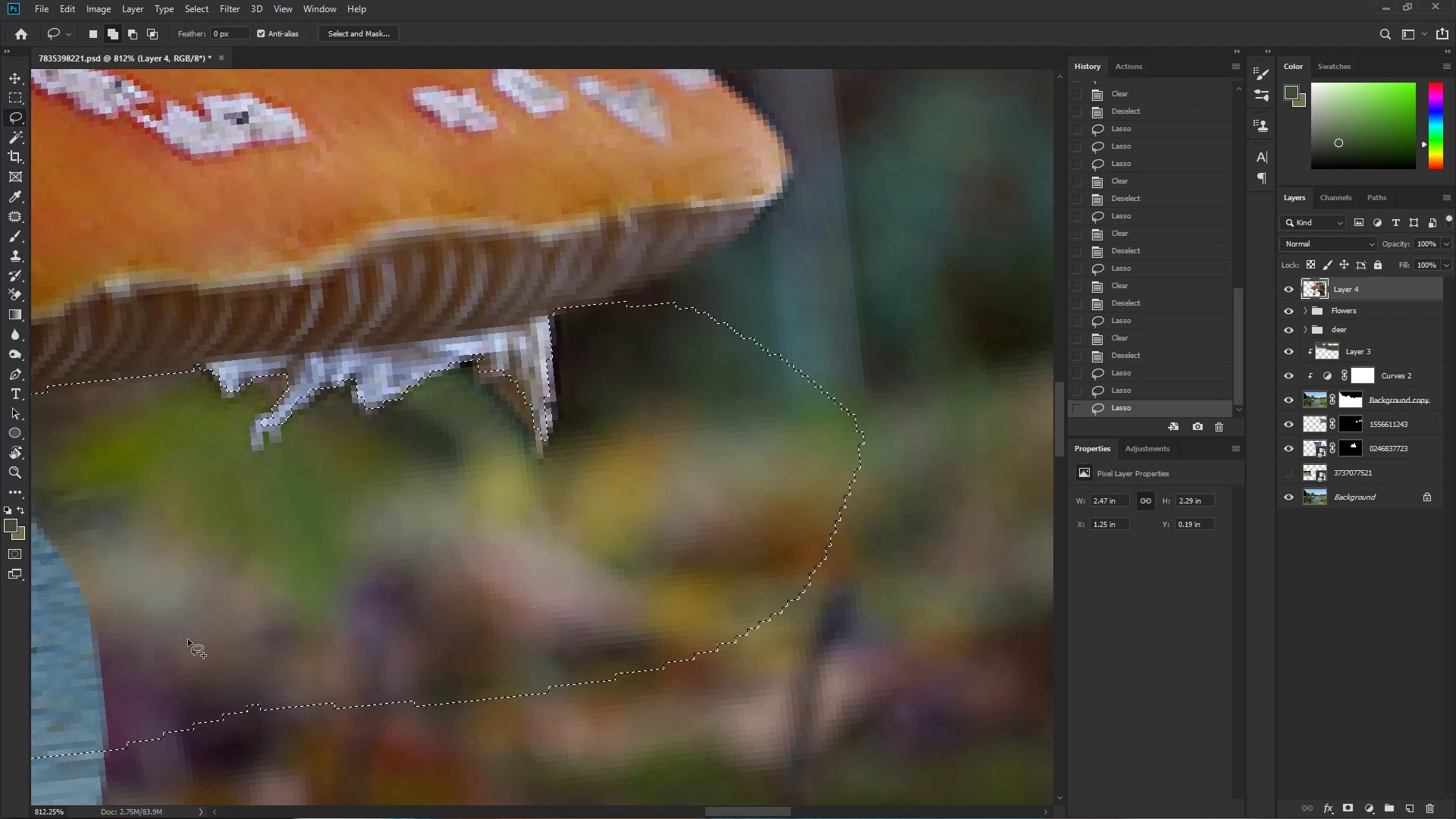 
key(Shift+ShiftLeft)
 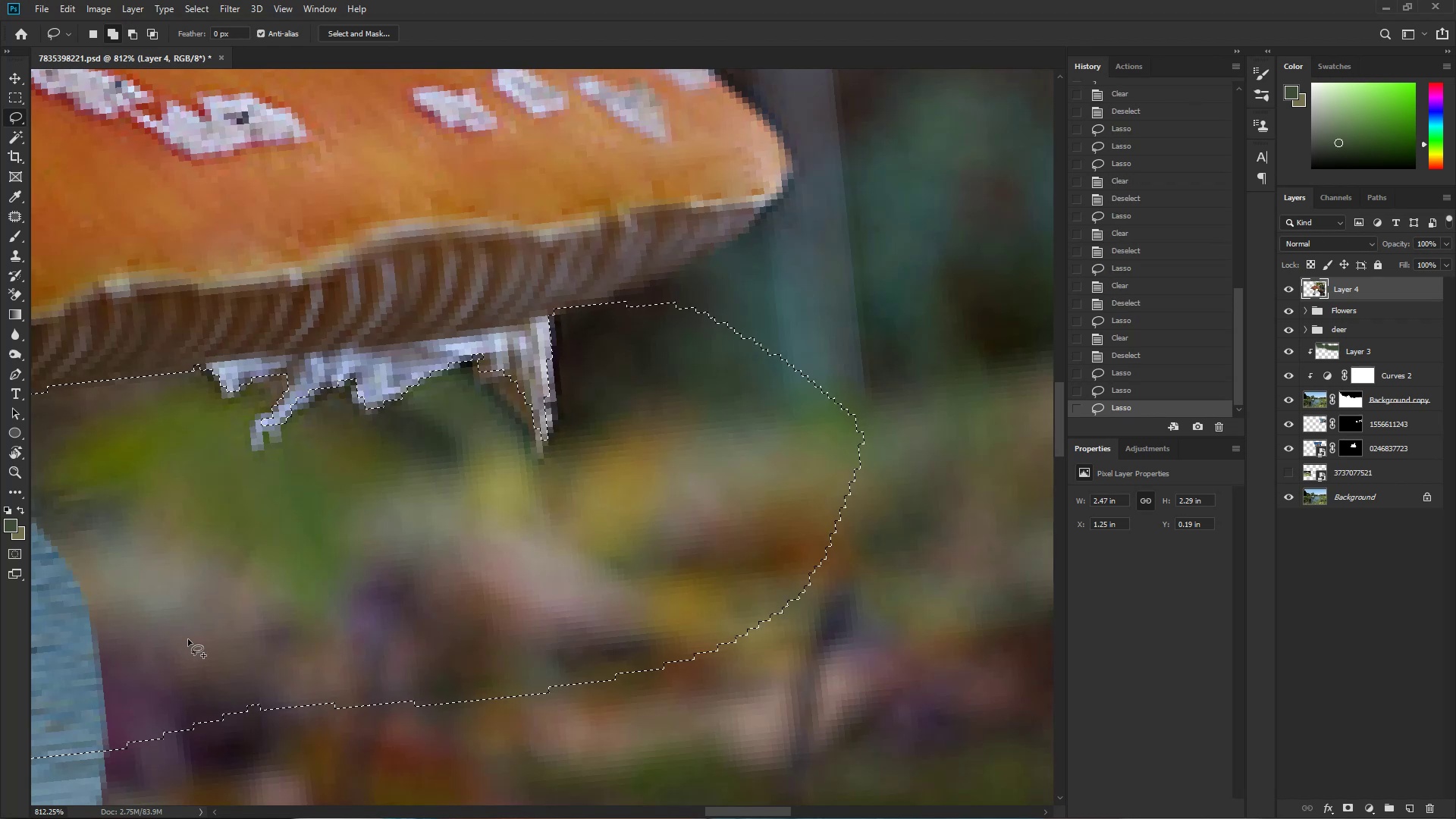 
key(Shift+ShiftLeft)
 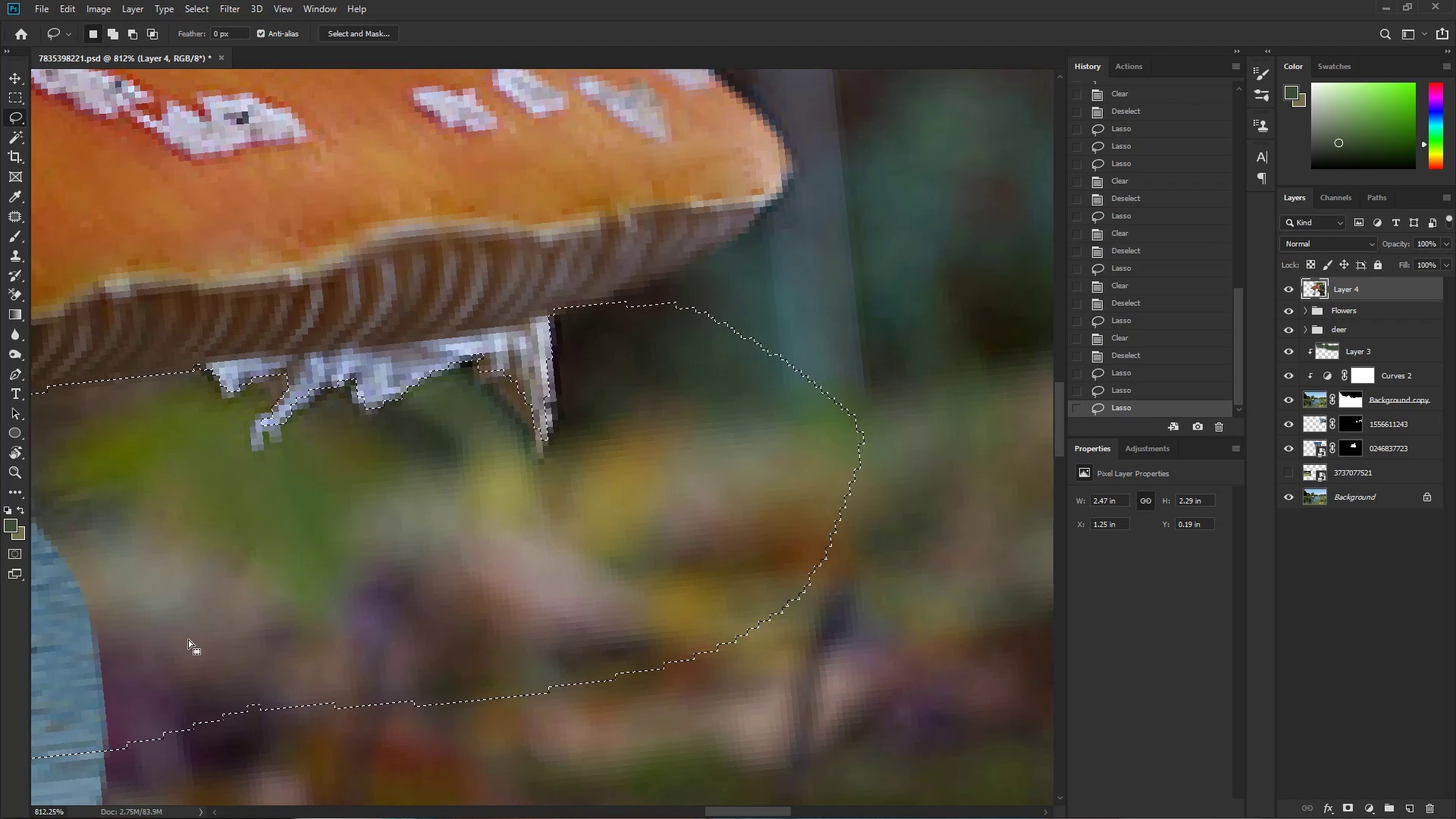 
key(Delete)
 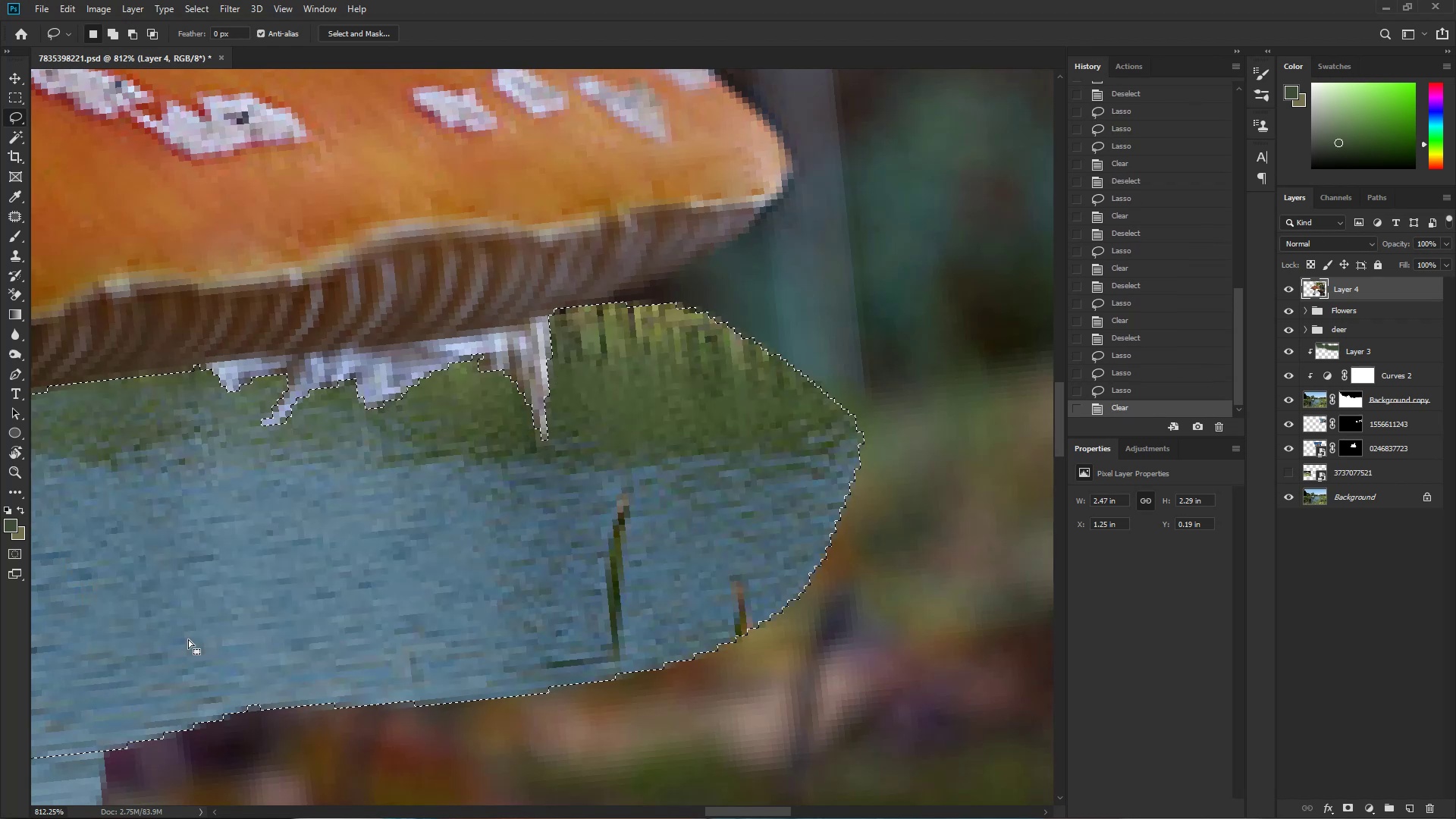 
key(Control+D)
 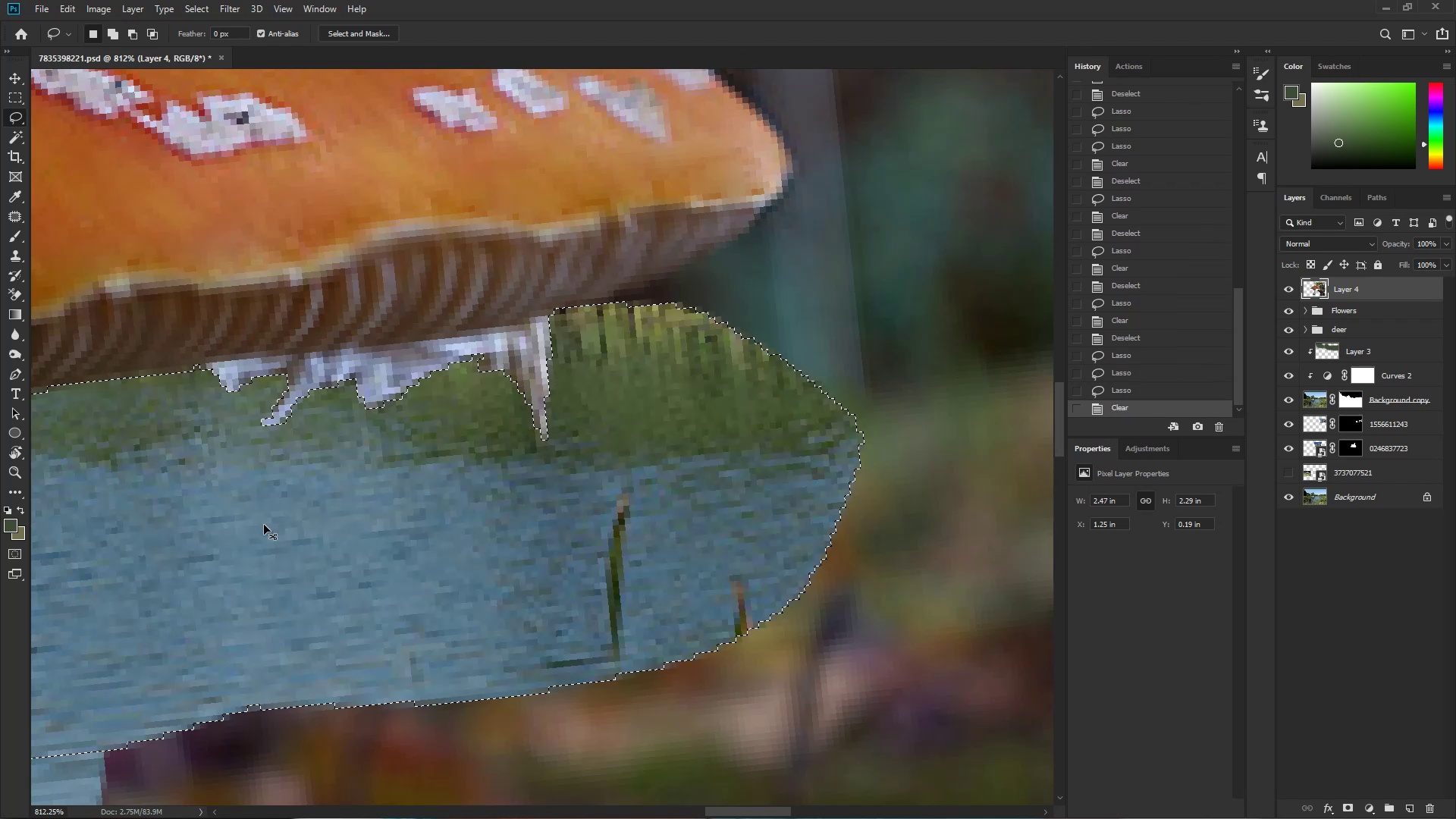 
hold_key(key=Space, duration=0.78)
 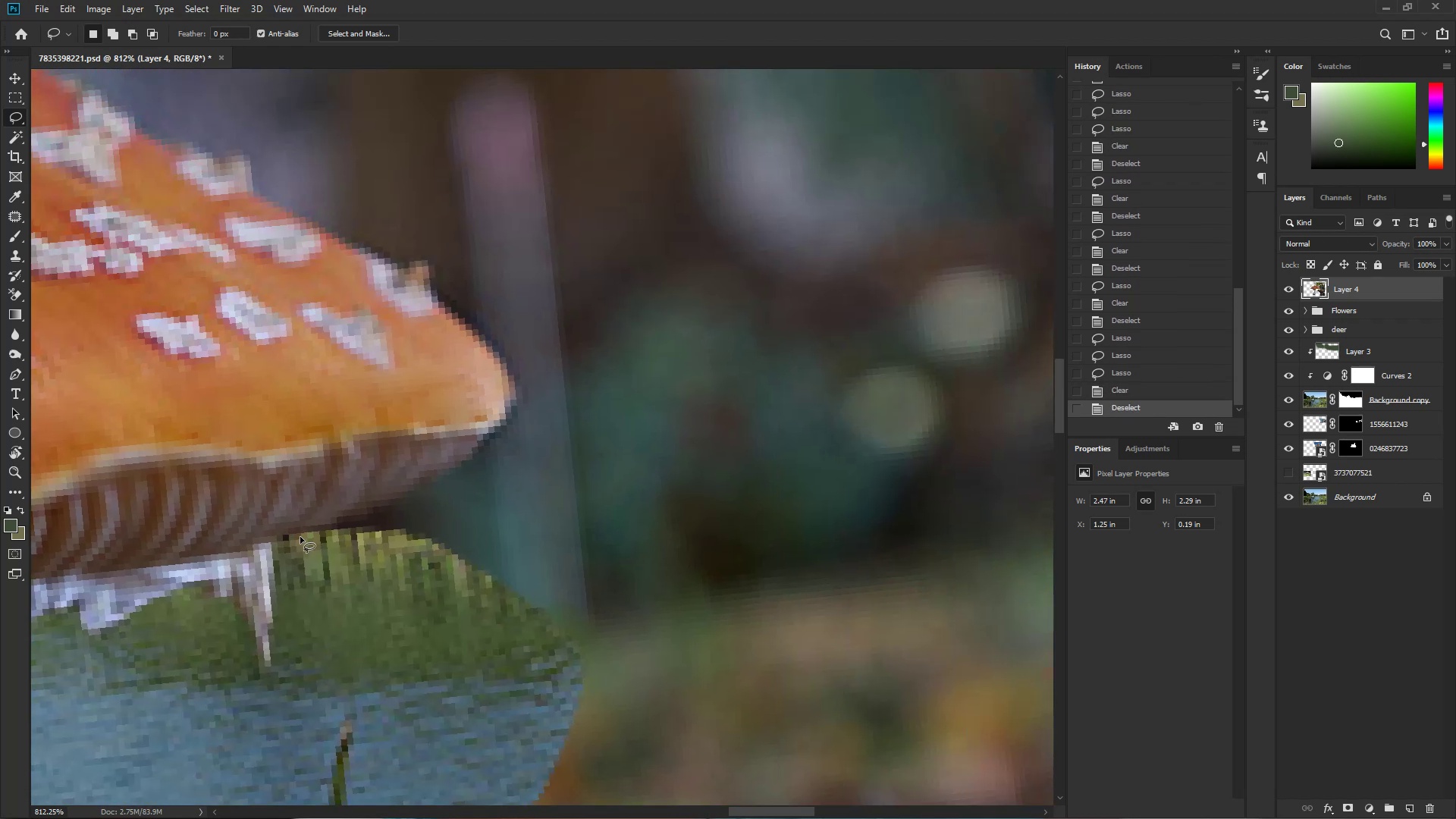 
left_click_drag(start_coordinate=[737, 306], to_coordinate=[460, 533])
 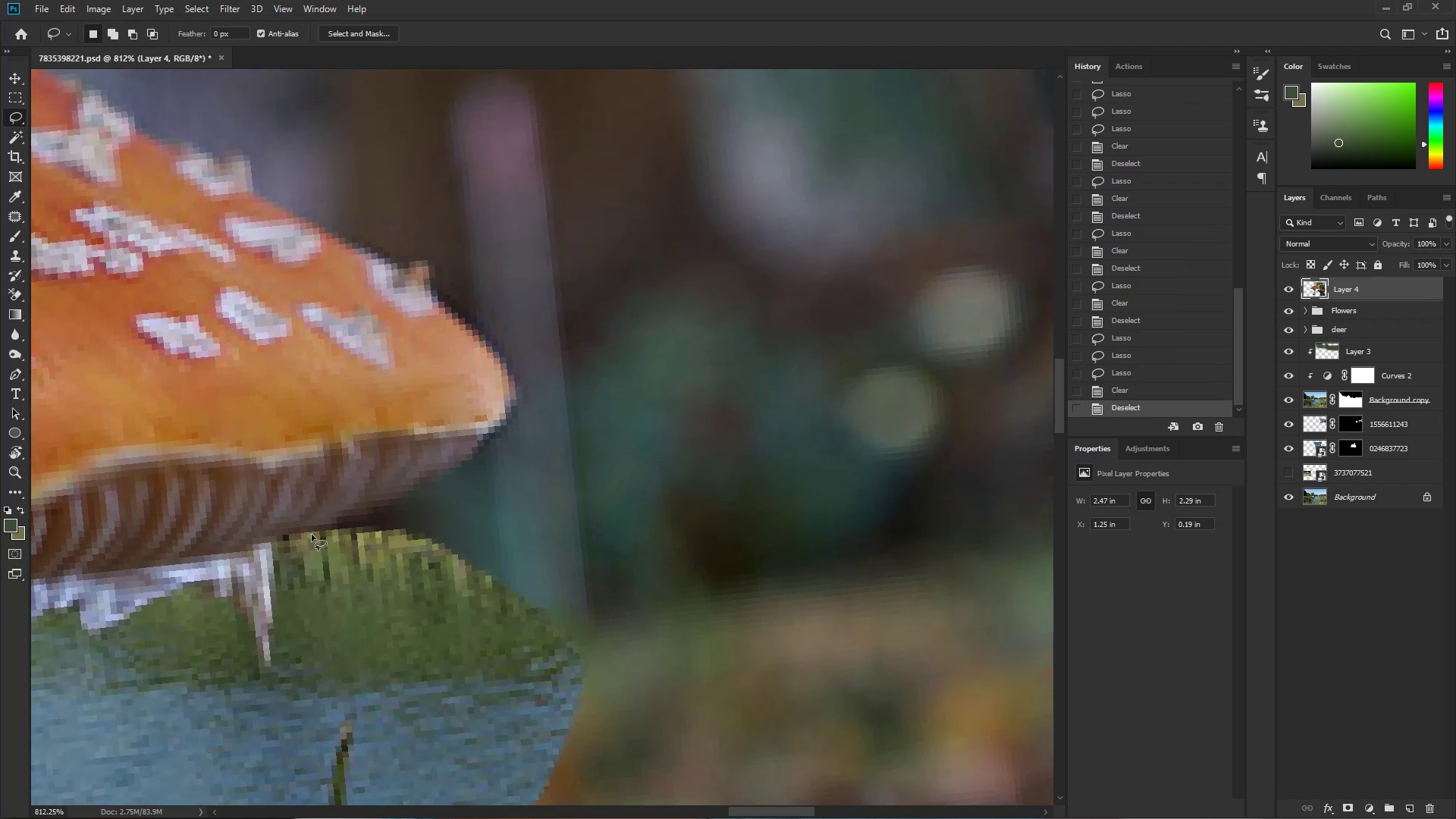 
left_click_drag(start_coordinate=[308, 531], to_coordinate=[388, 681])
 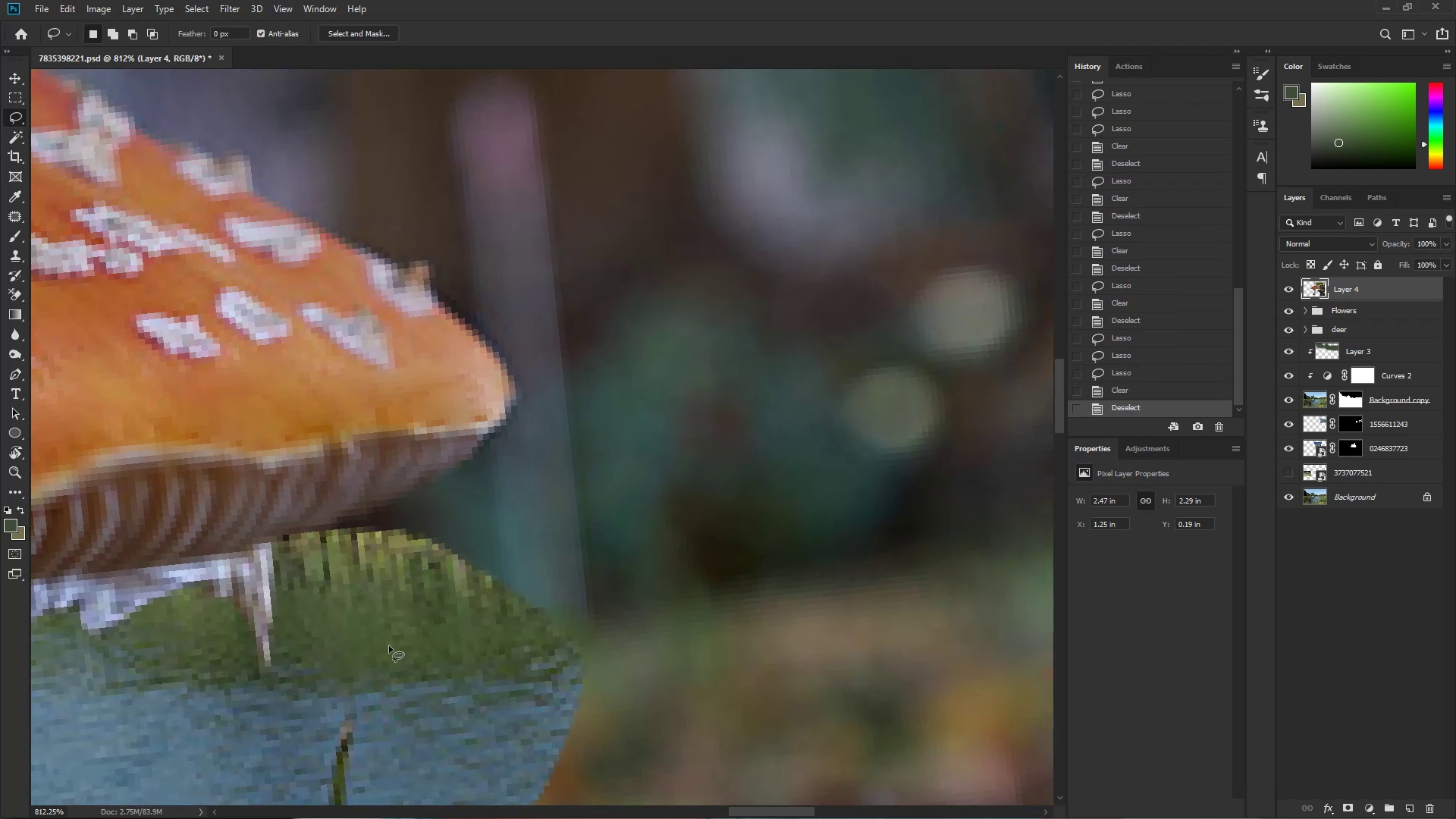 
hold_key(key=ShiftLeft, duration=1.53)
left_click_drag(start_coordinate=[521, 378], to_coordinate=[802, 563])
 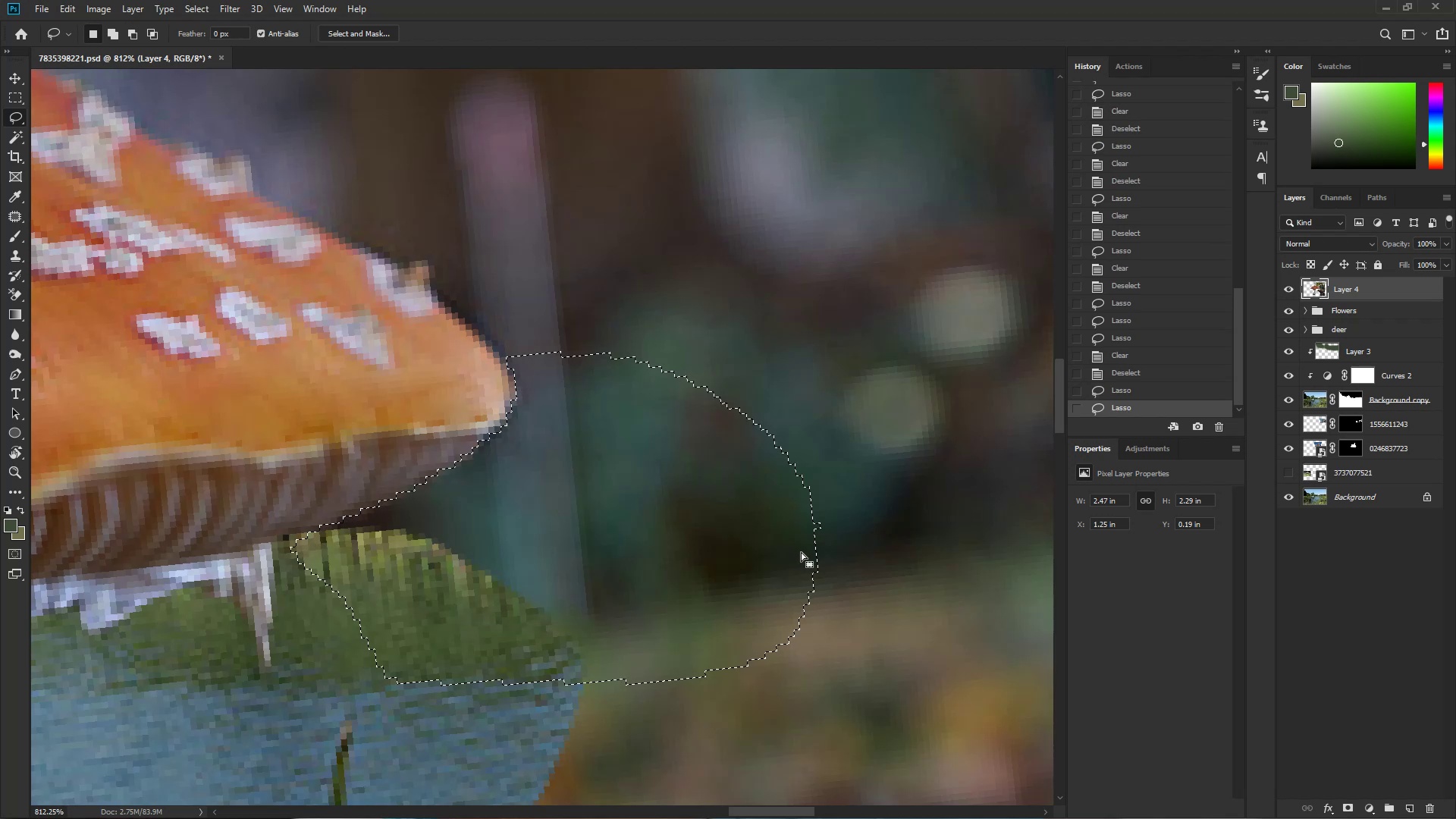 
hold_key(key=ShiftLeft, duration=1.51)
 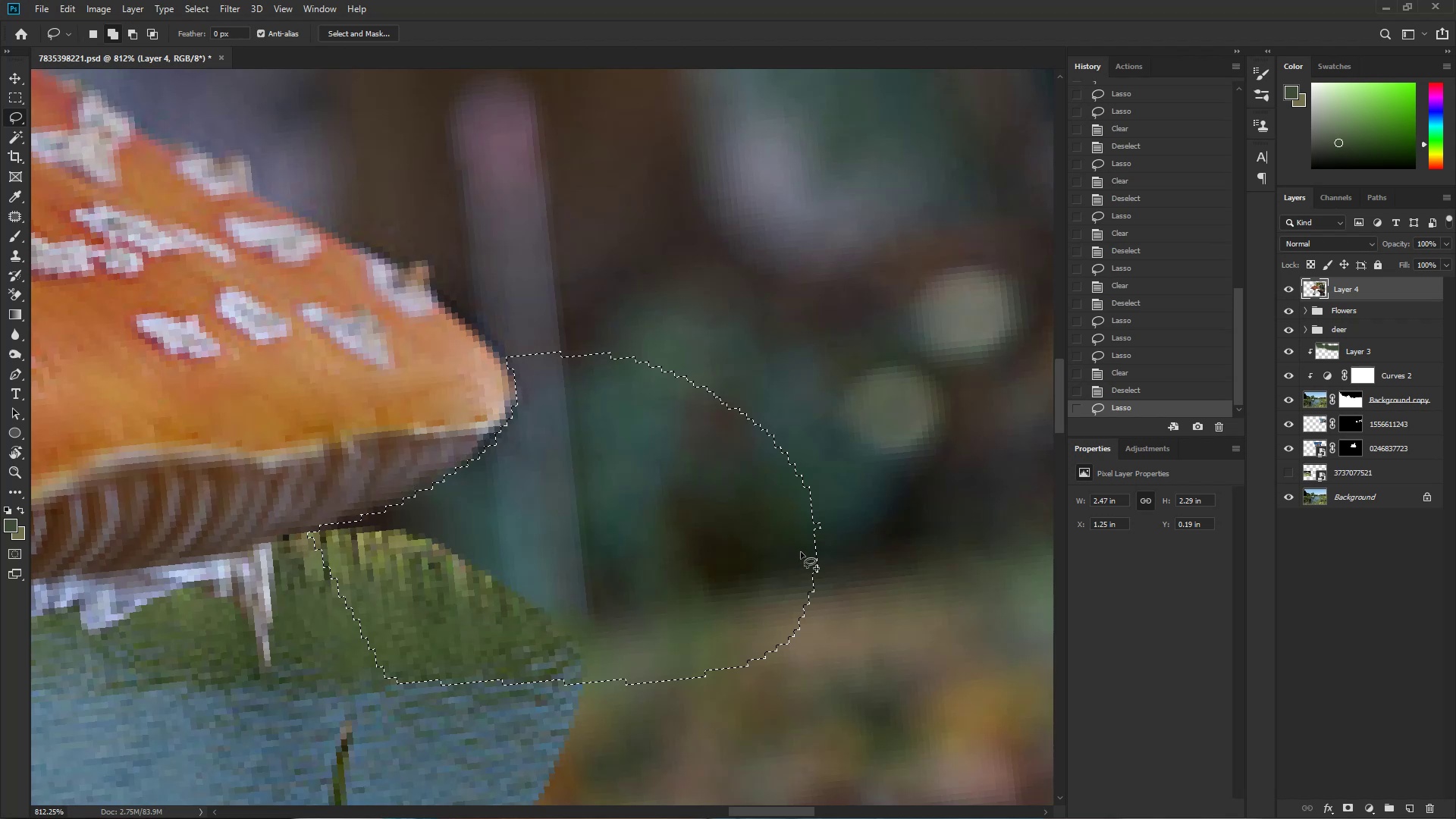 
hold_key(key=ShiftLeft, duration=0.54)
 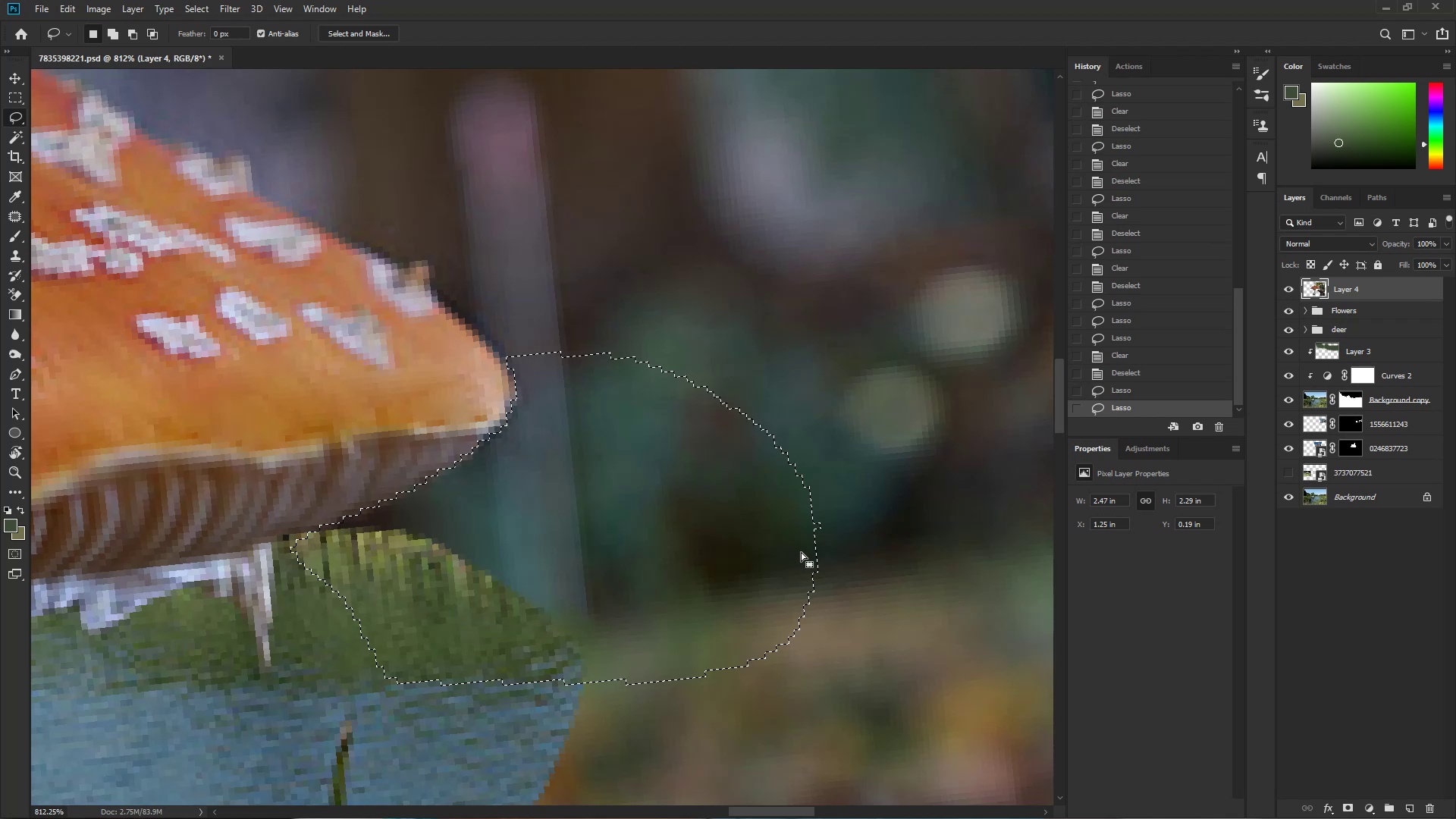 
key(Delete)
 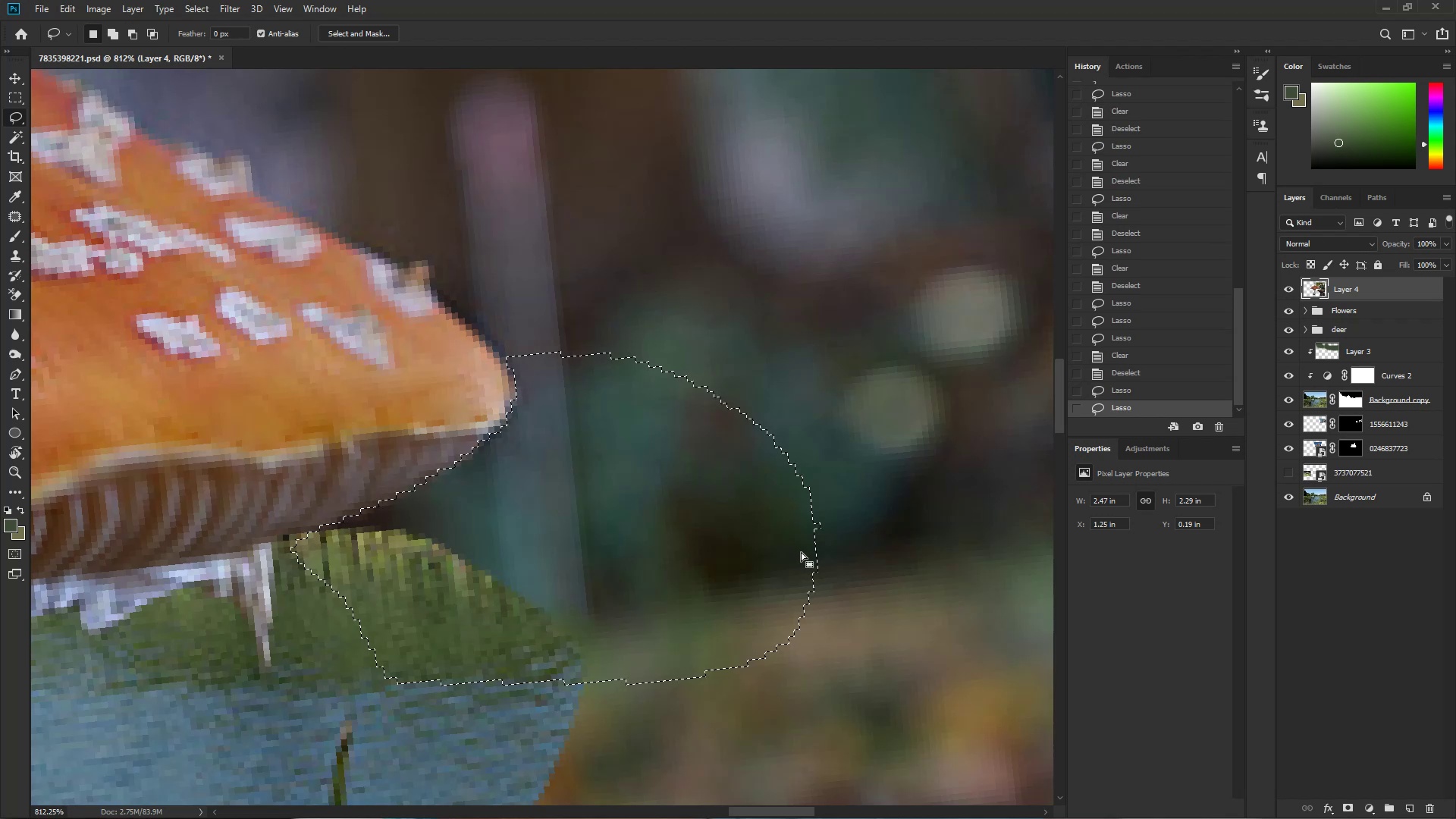 
key(Control+D)
 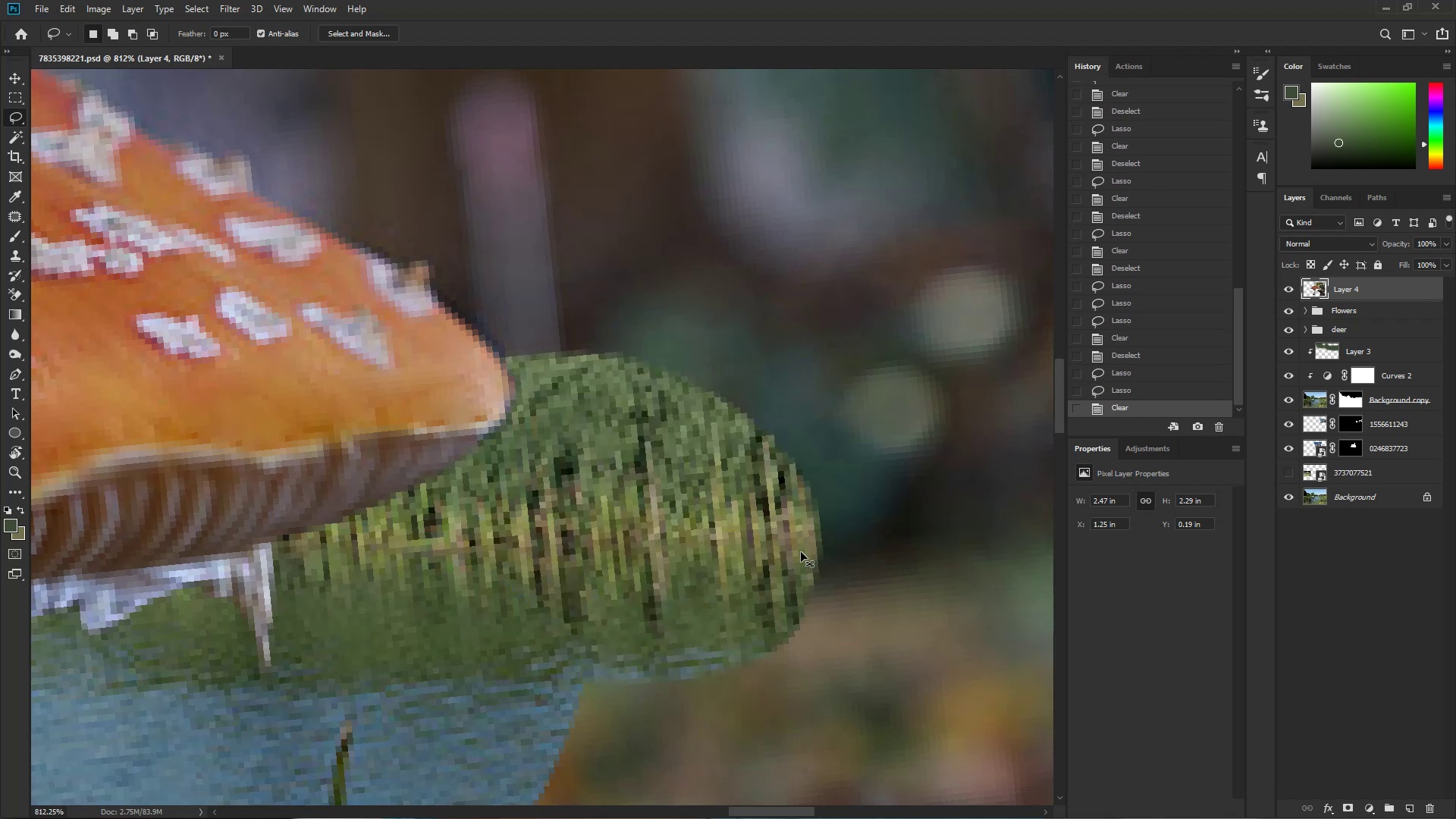 
hold_key(key=Space, duration=2.36)
 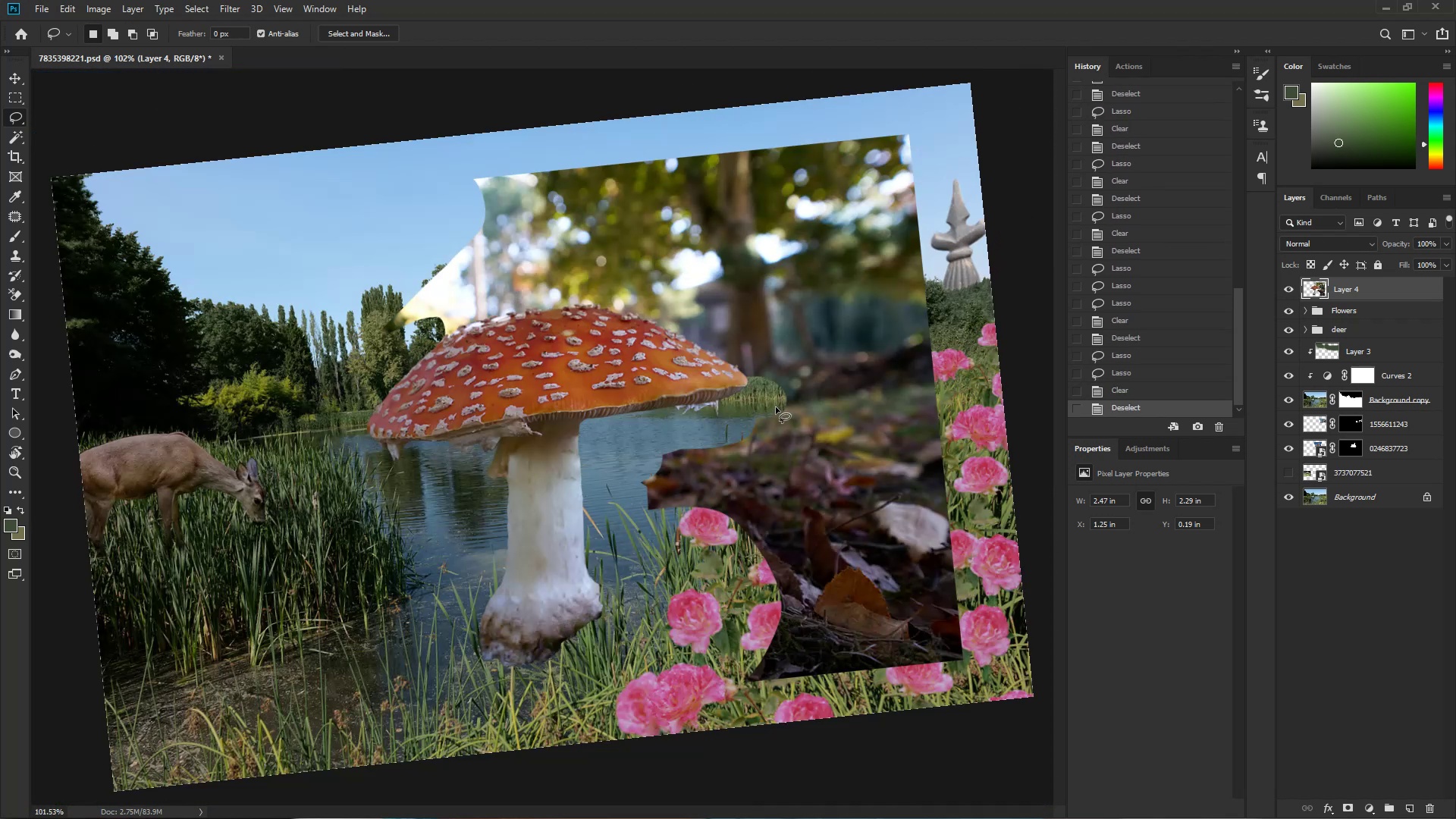 
left_click_drag(start_coordinate=[782, 541], to_coordinate=[707, 546])
 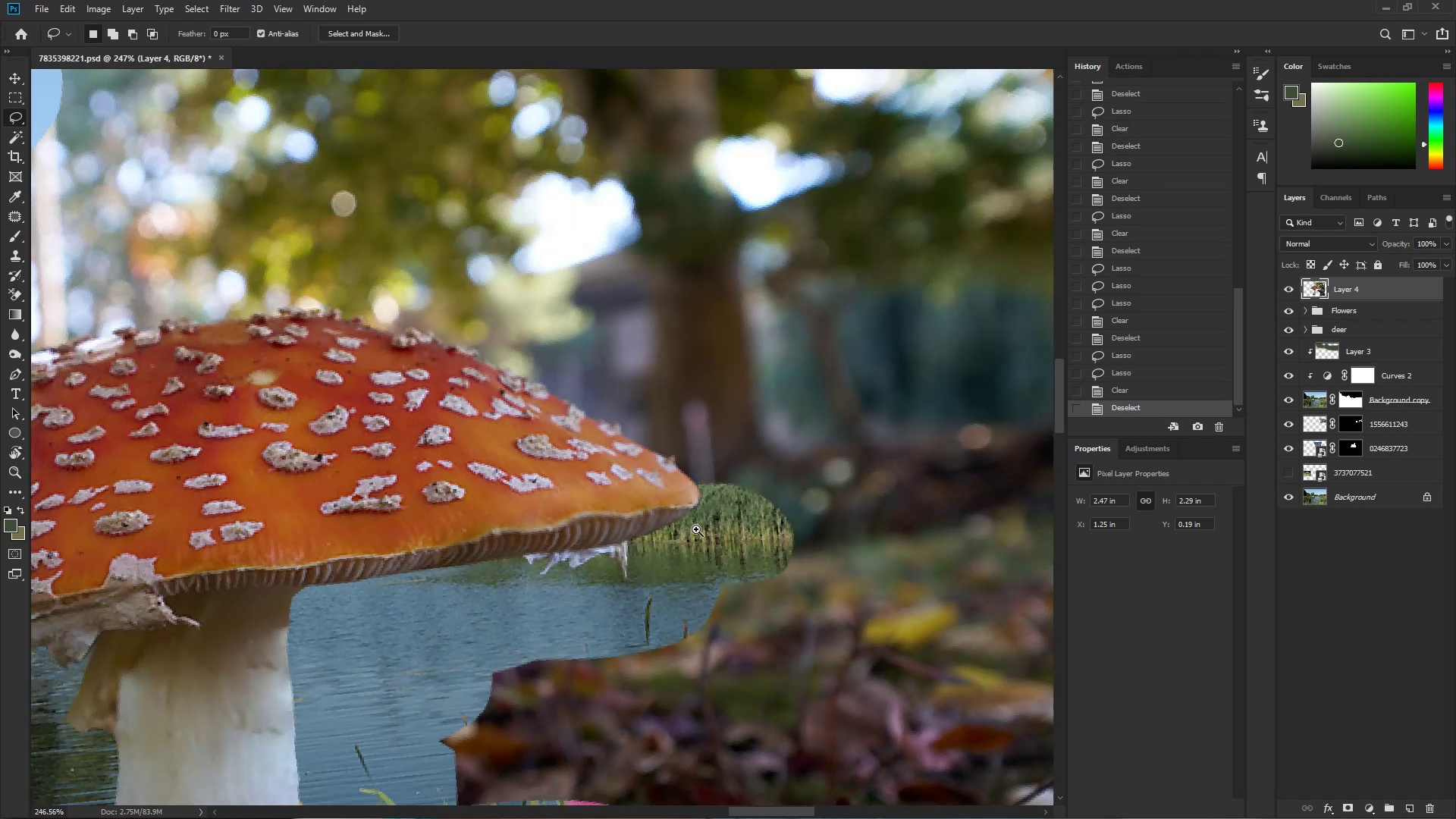 
left_click_drag(start_coordinate=[698, 446], to_coordinate=[689, 540])
 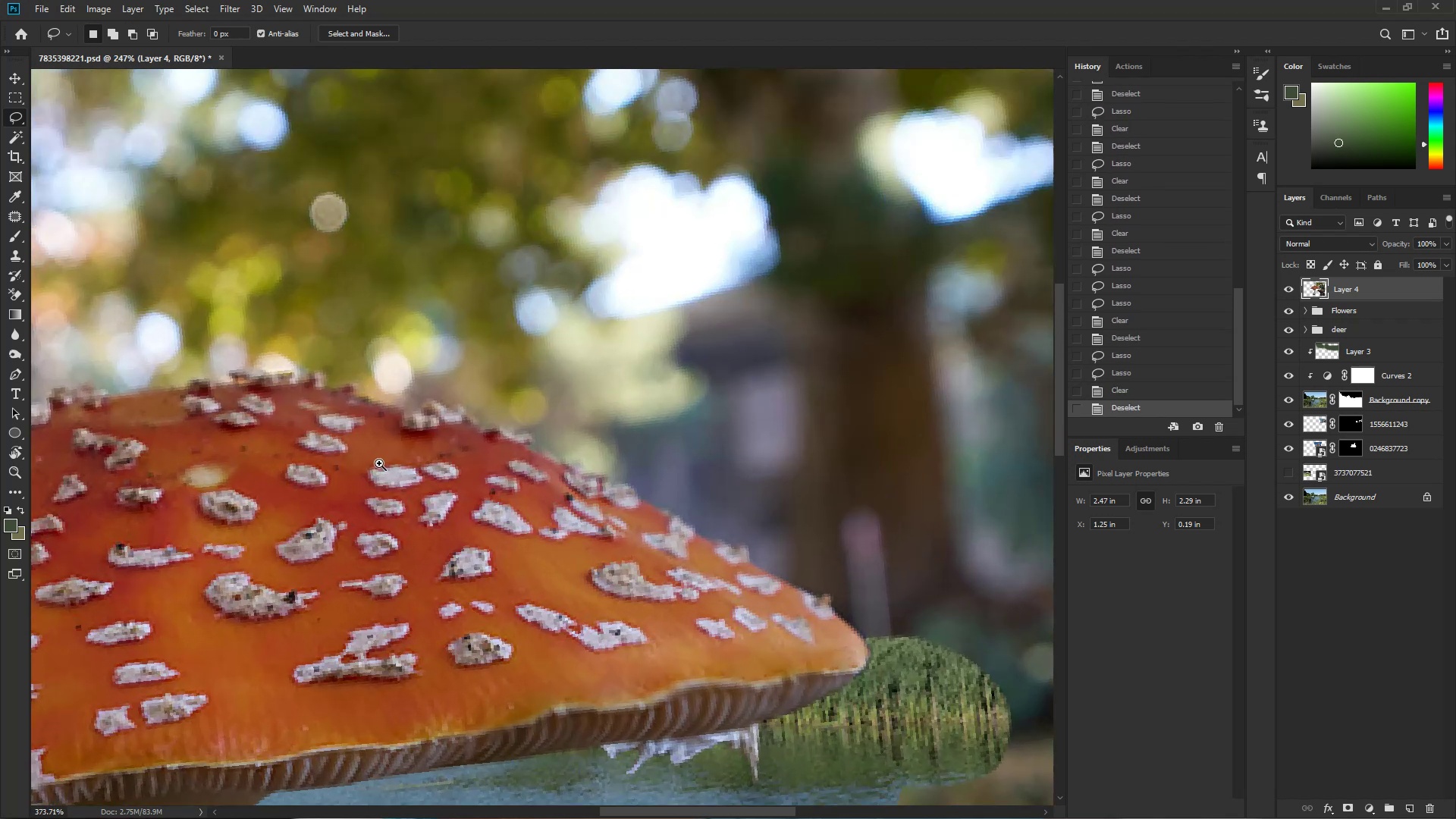 
hold_key(key=ControlLeft, duration=1.52)
left_click_drag(start_coordinate=[346, 463], to_coordinate=[378, 464])
 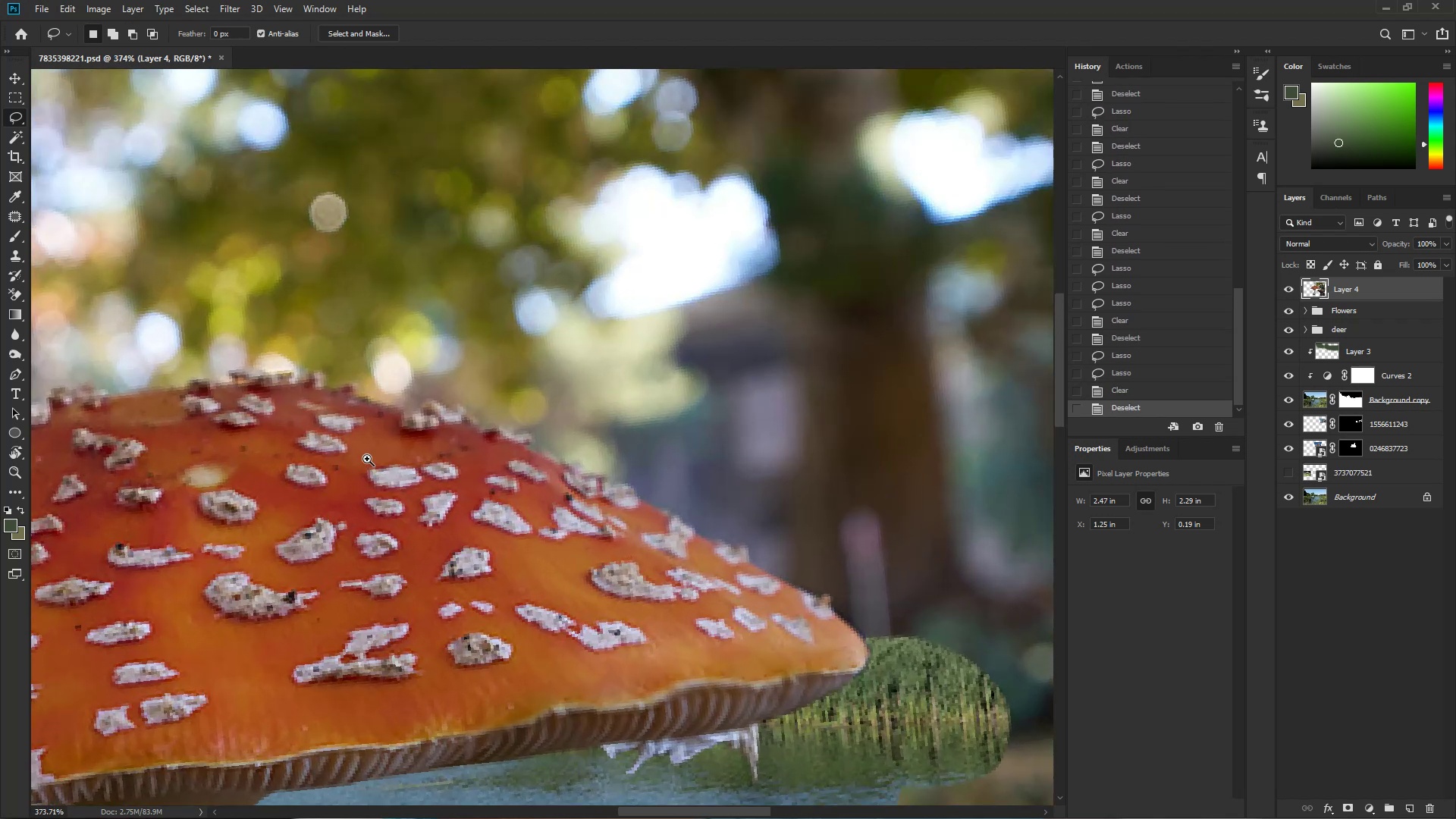 
left_click_drag(start_coordinate=[388, 453], to_coordinate=[337, 472])
 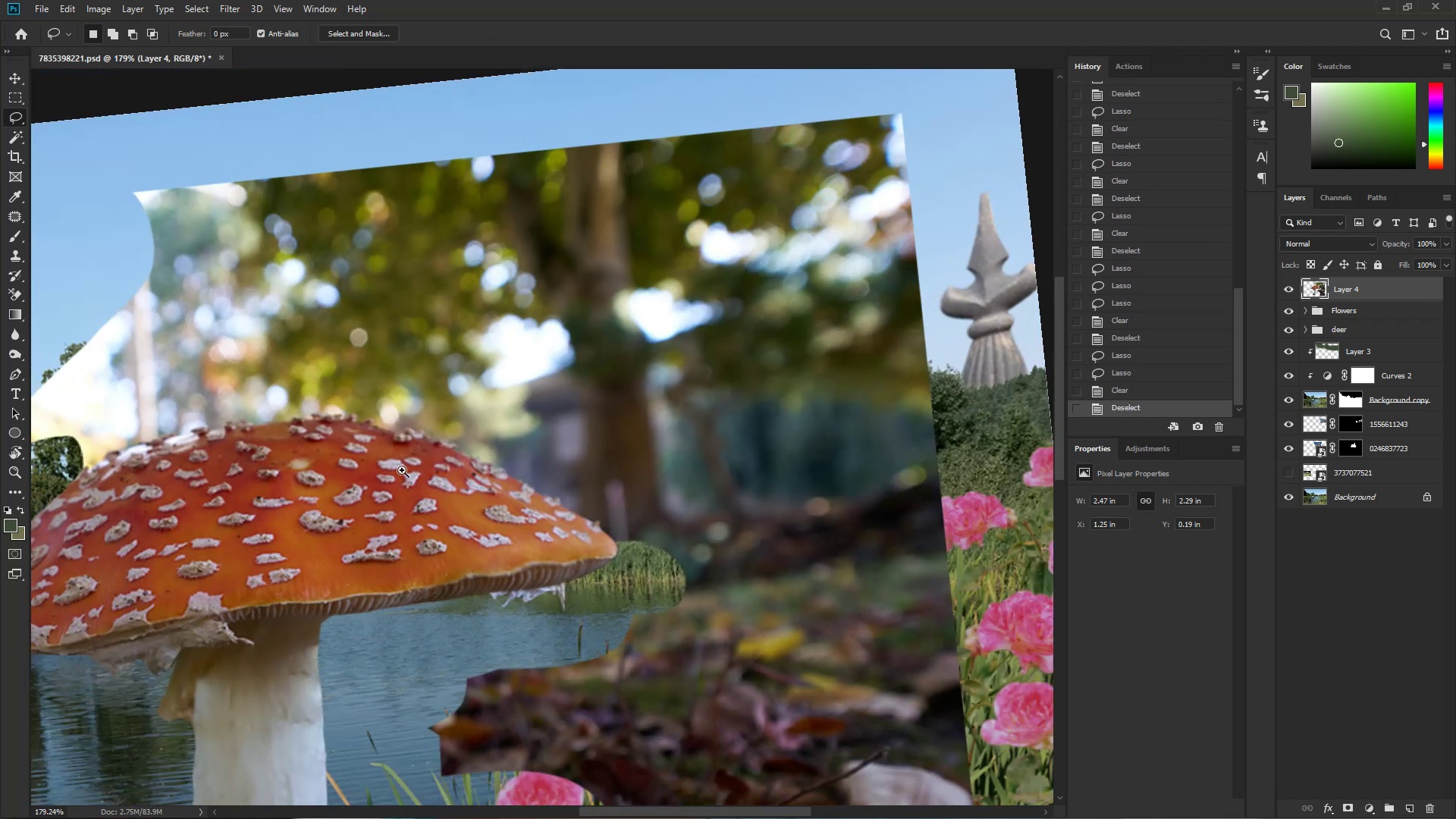 
left_click_drag(start_coordinate=[509, 466], to_coordinate=[468, 472])
 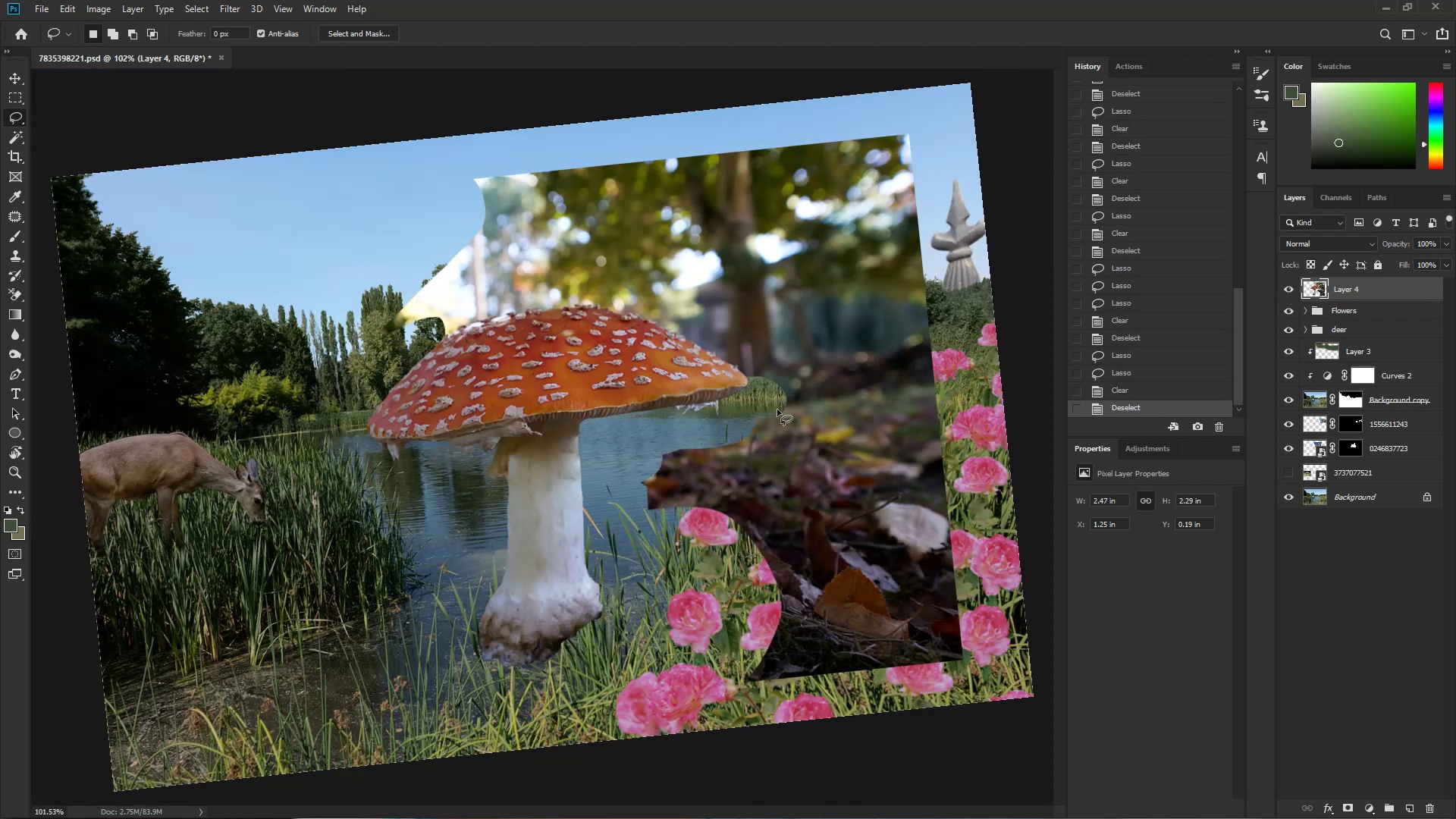 
left_click_drag(start_coordinate=[773, 379], to_coordinate=[618, 467])
 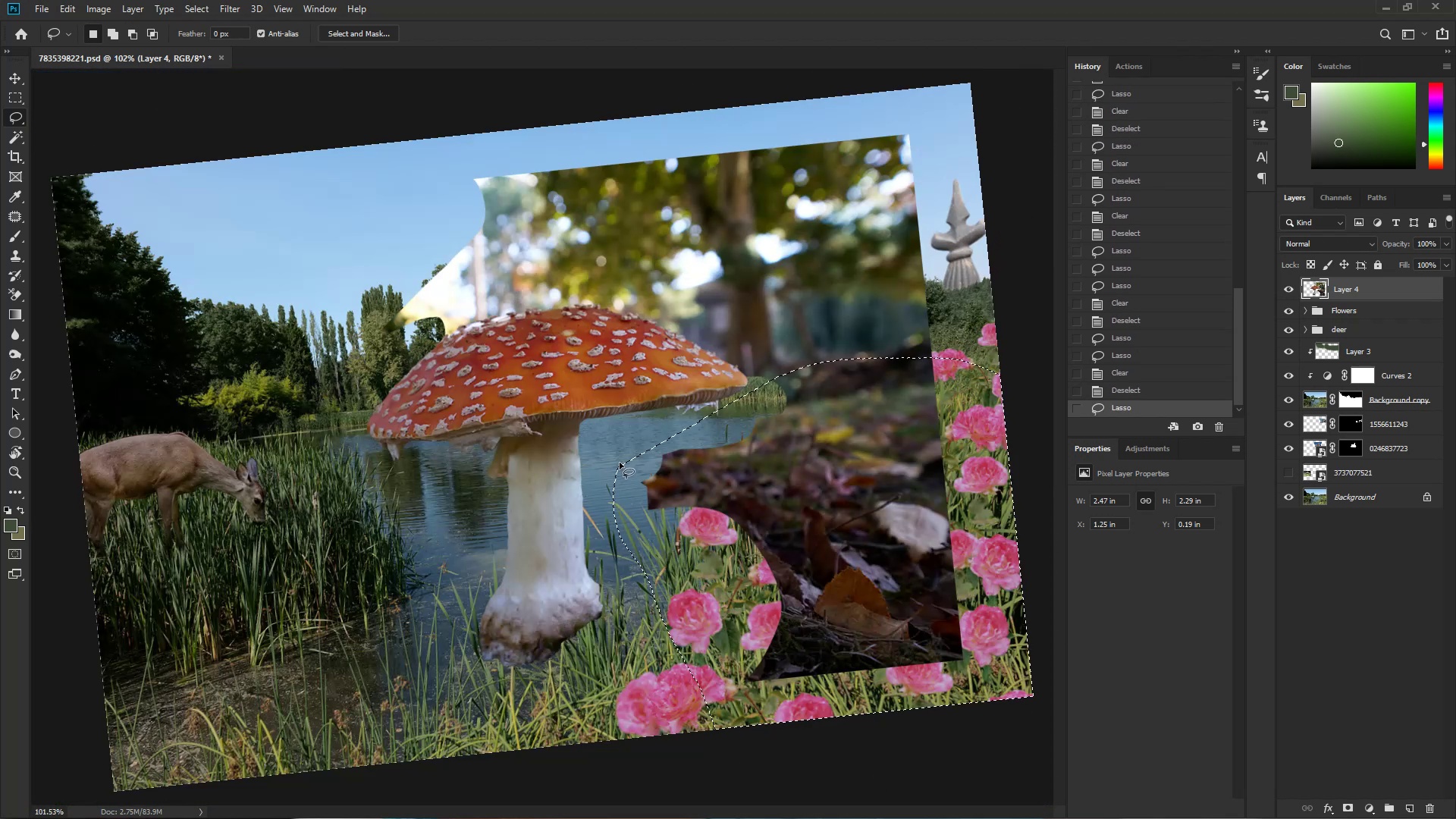 
key(Delete)
 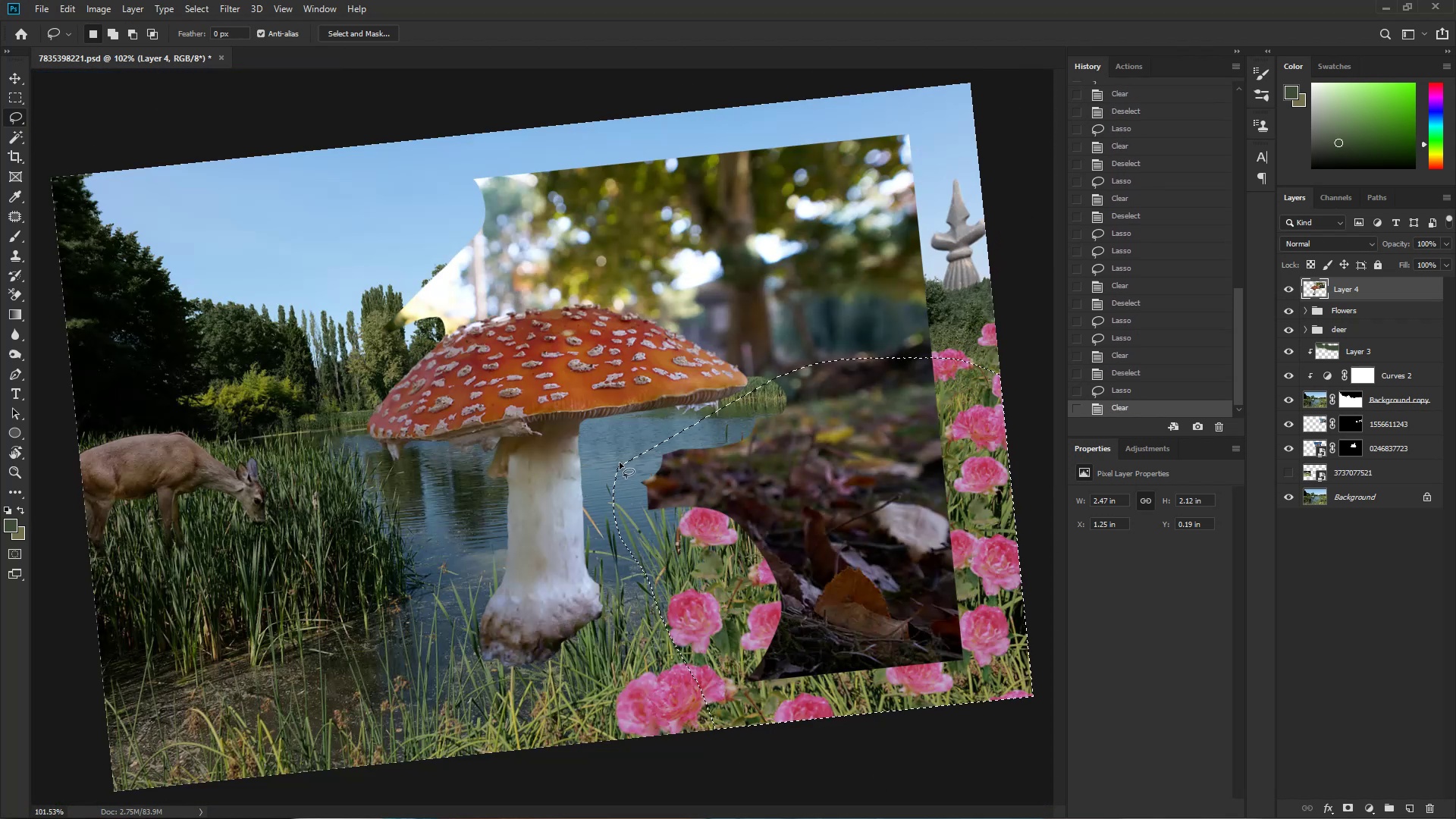 
key(Control+D)
 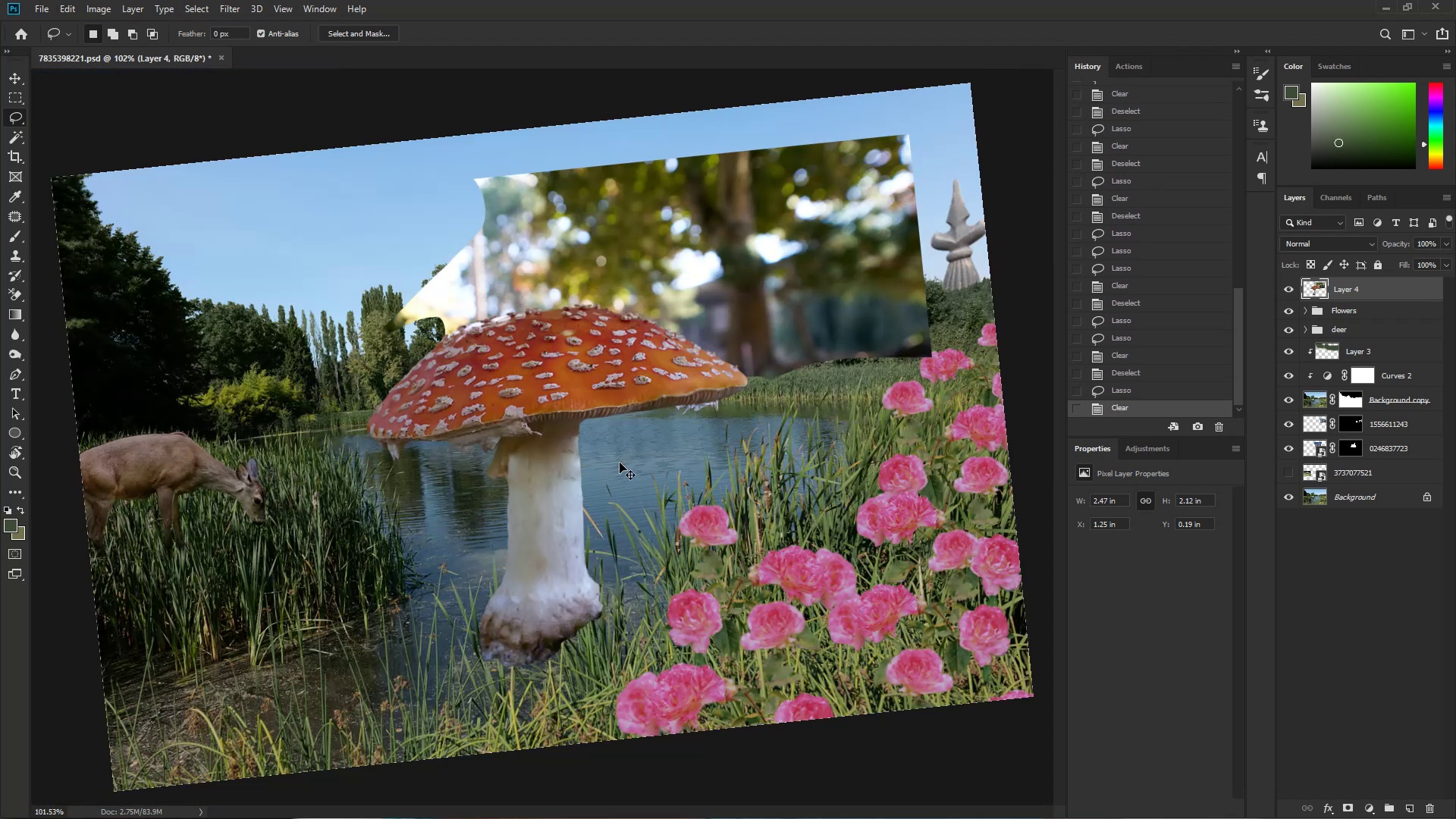 
hold_key(key=Space, duration=1.52)
 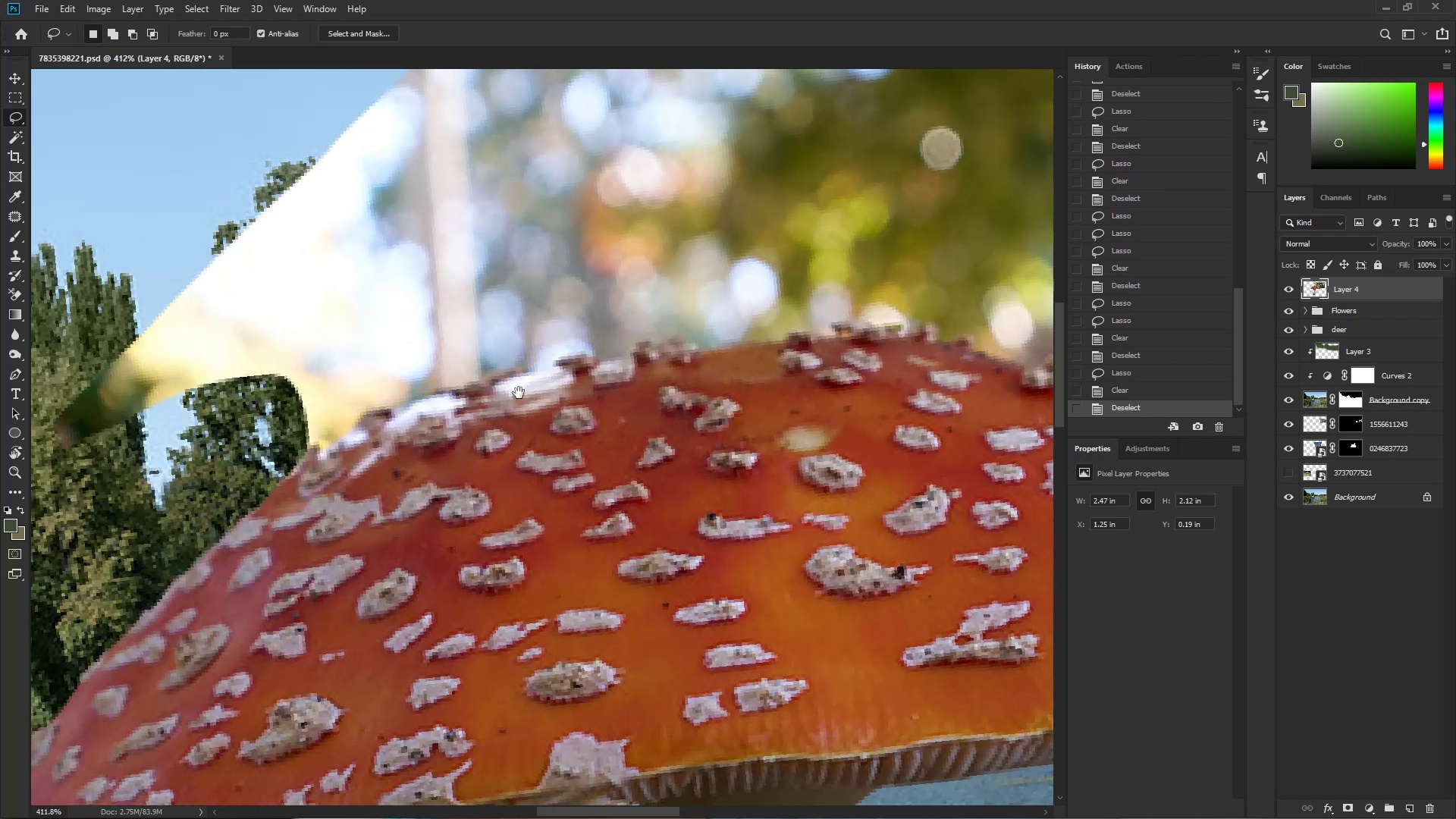 
left_click_drag(start_coordinate=[546, 276], to_coordinate=[635, 289])
 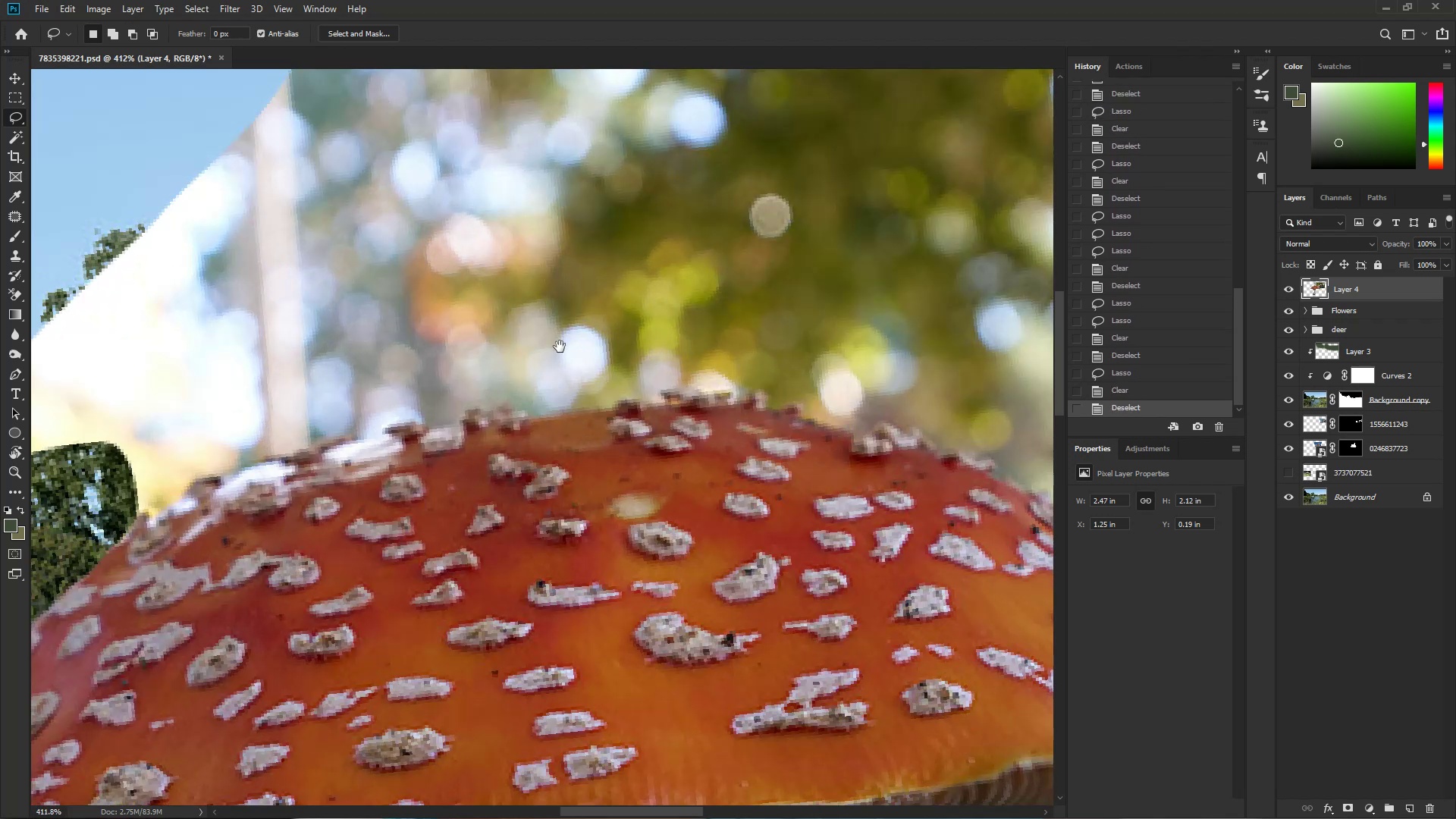 
left_click_drag(start_coordinate=[364, 397], to_coordinate=[535, 329])
 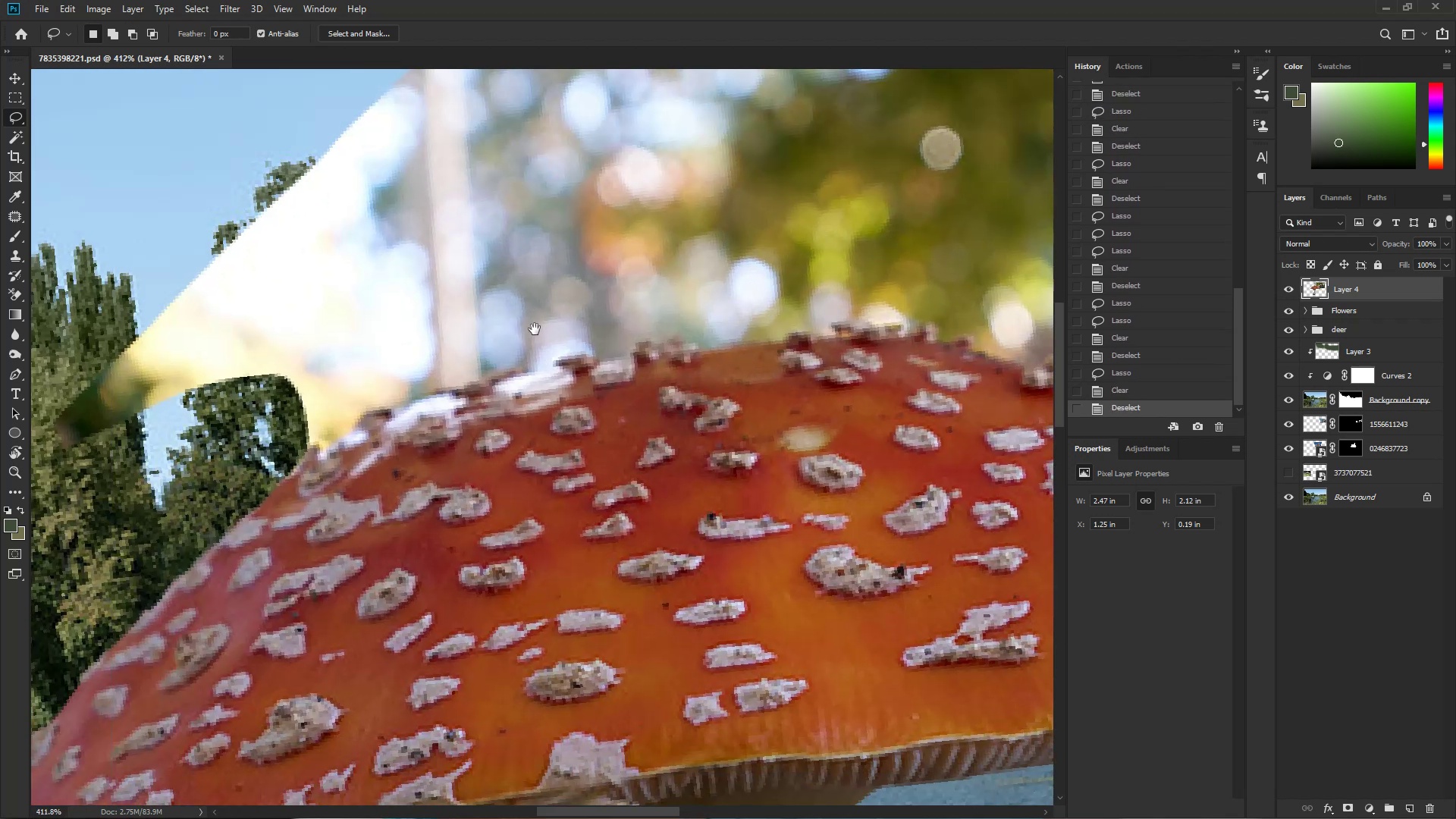 
hold_key(key=Space, duration=1.94)
 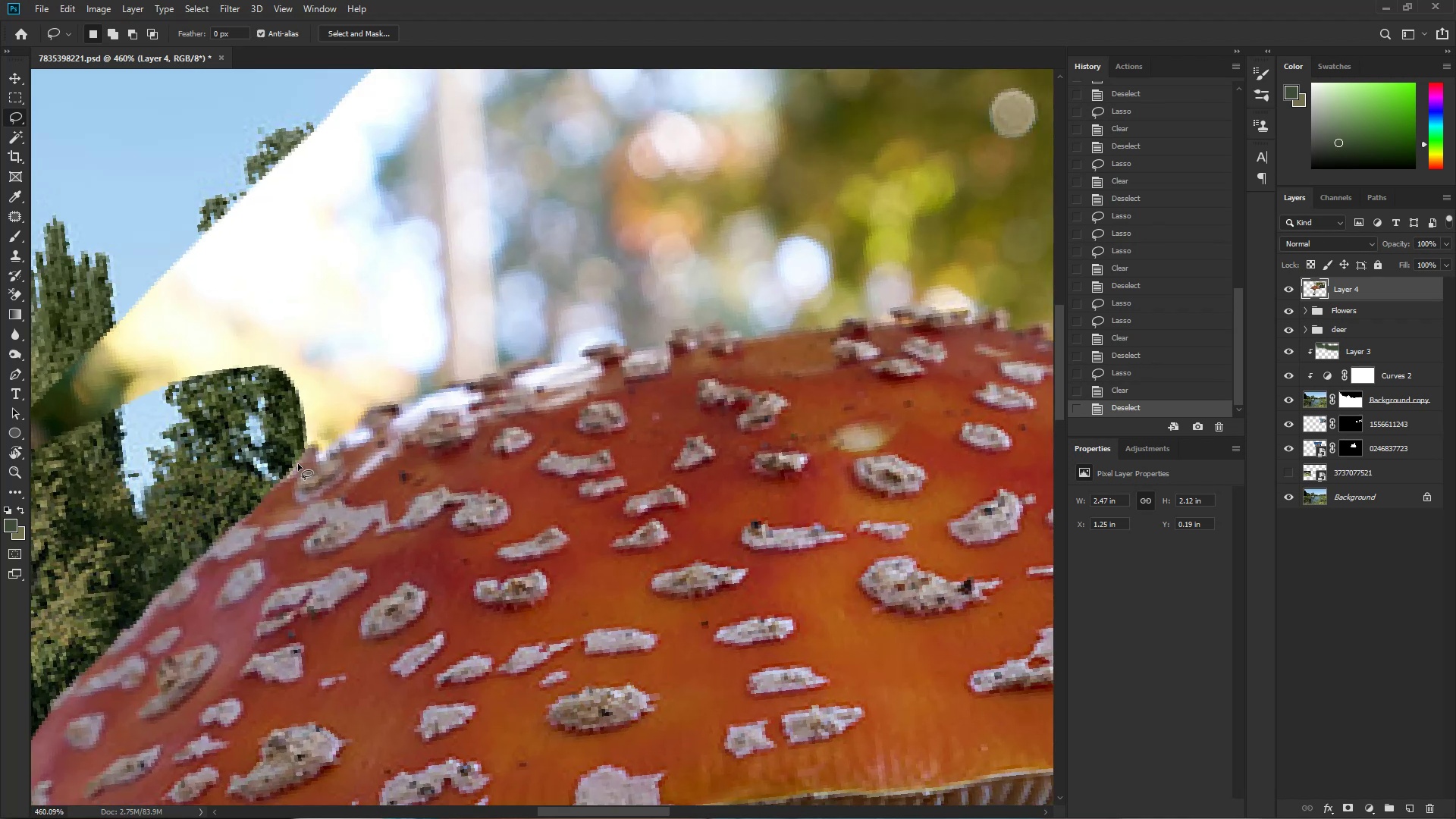 
hold_key(key=ControlLeft, duration=0.53)
 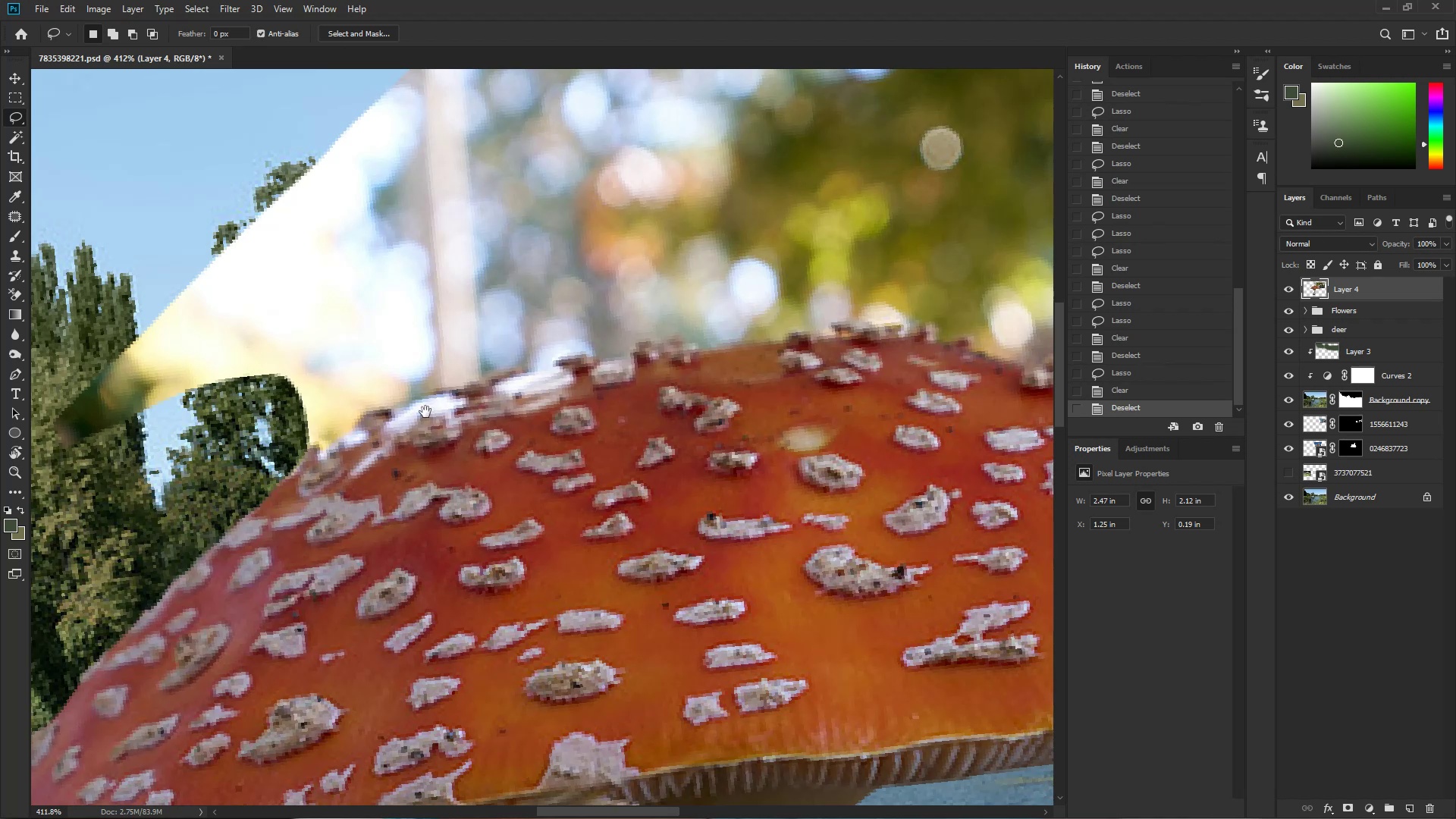 
key(Control+ControlLeft)
 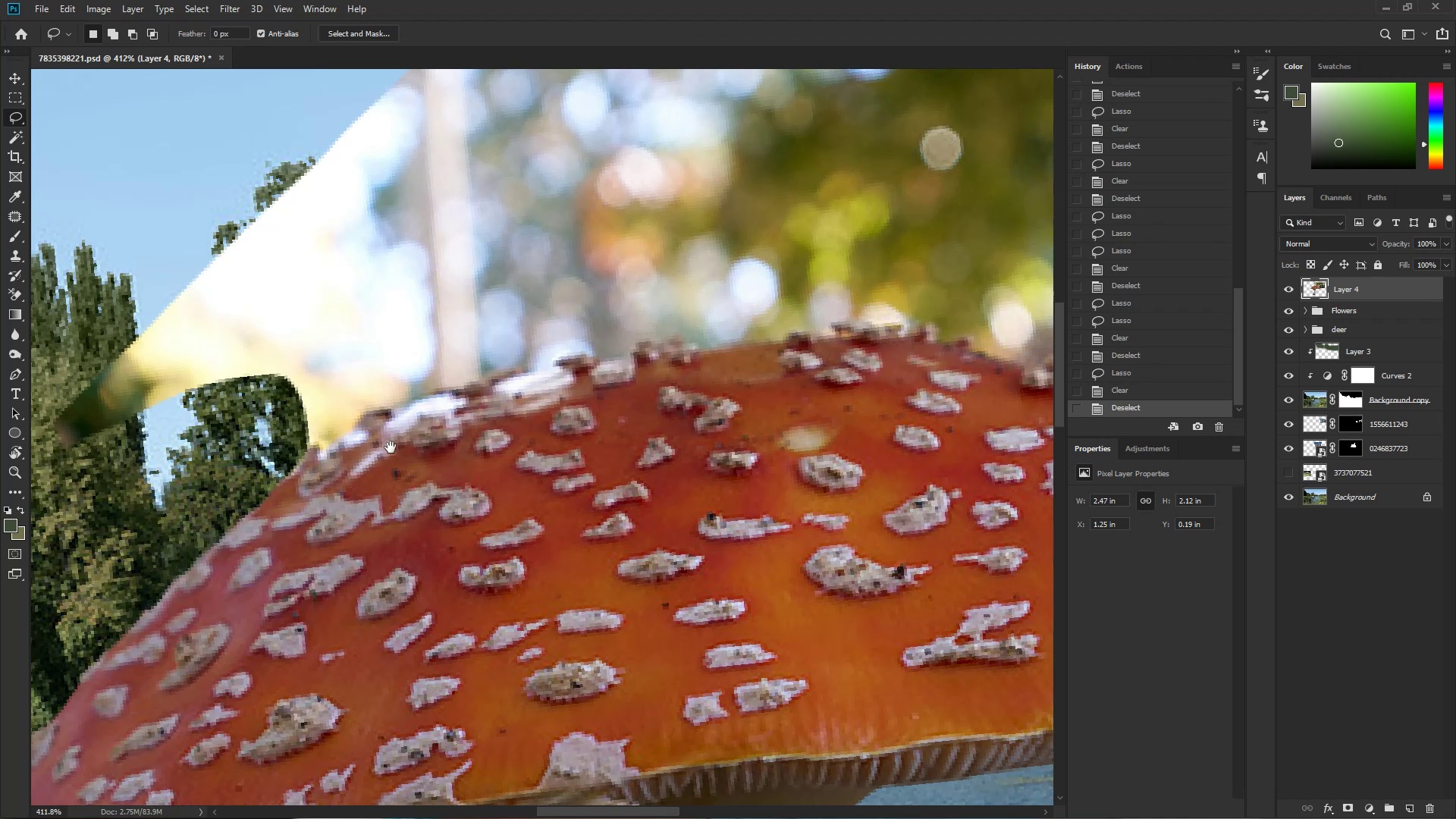 
left_click_drag(start_coordinate=[325, 451], to_coordinate=[340, 450])
 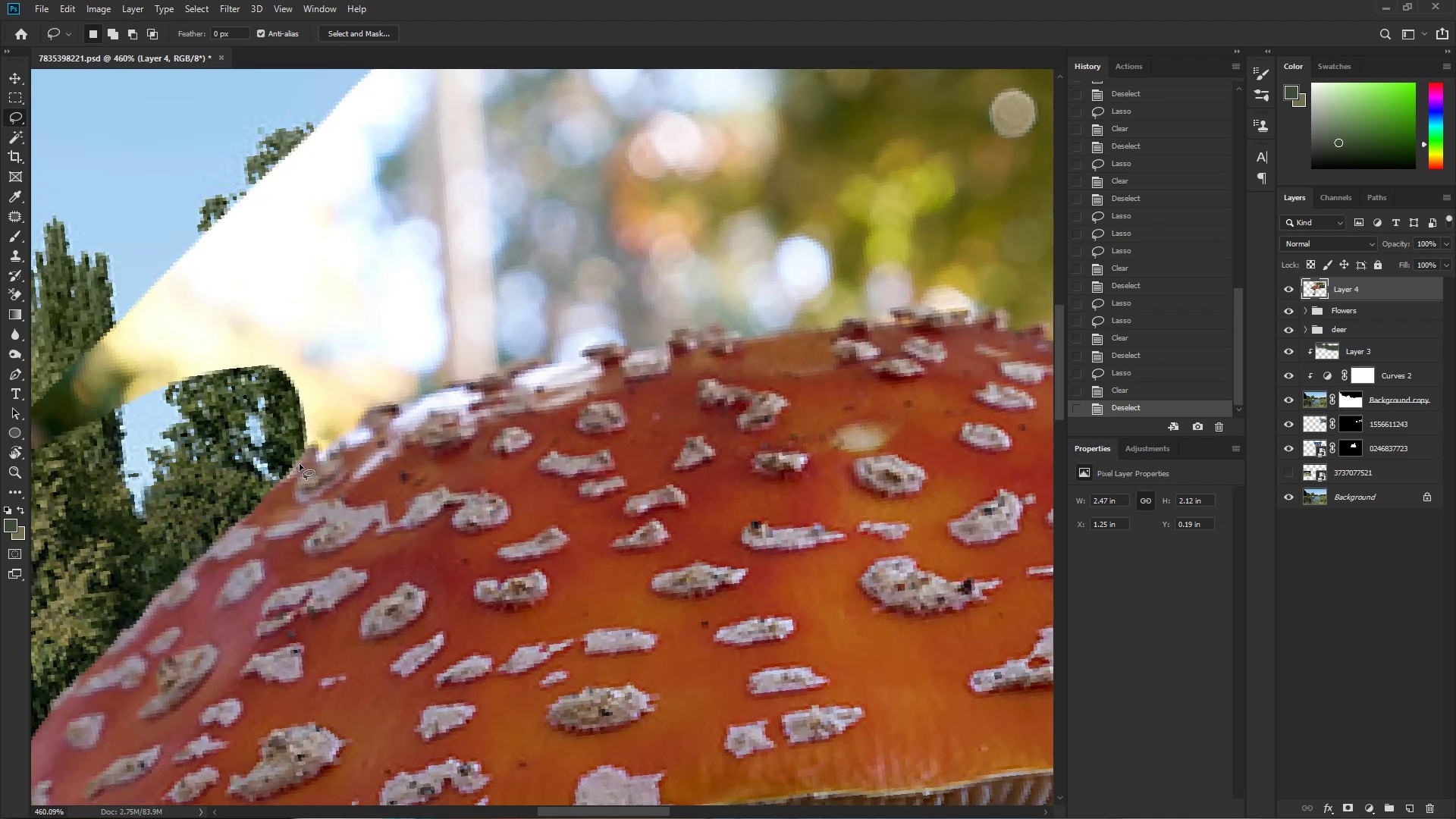 
left_click_drag(start_coordinate=[299, 455], to_coordinate=[359, 425])
 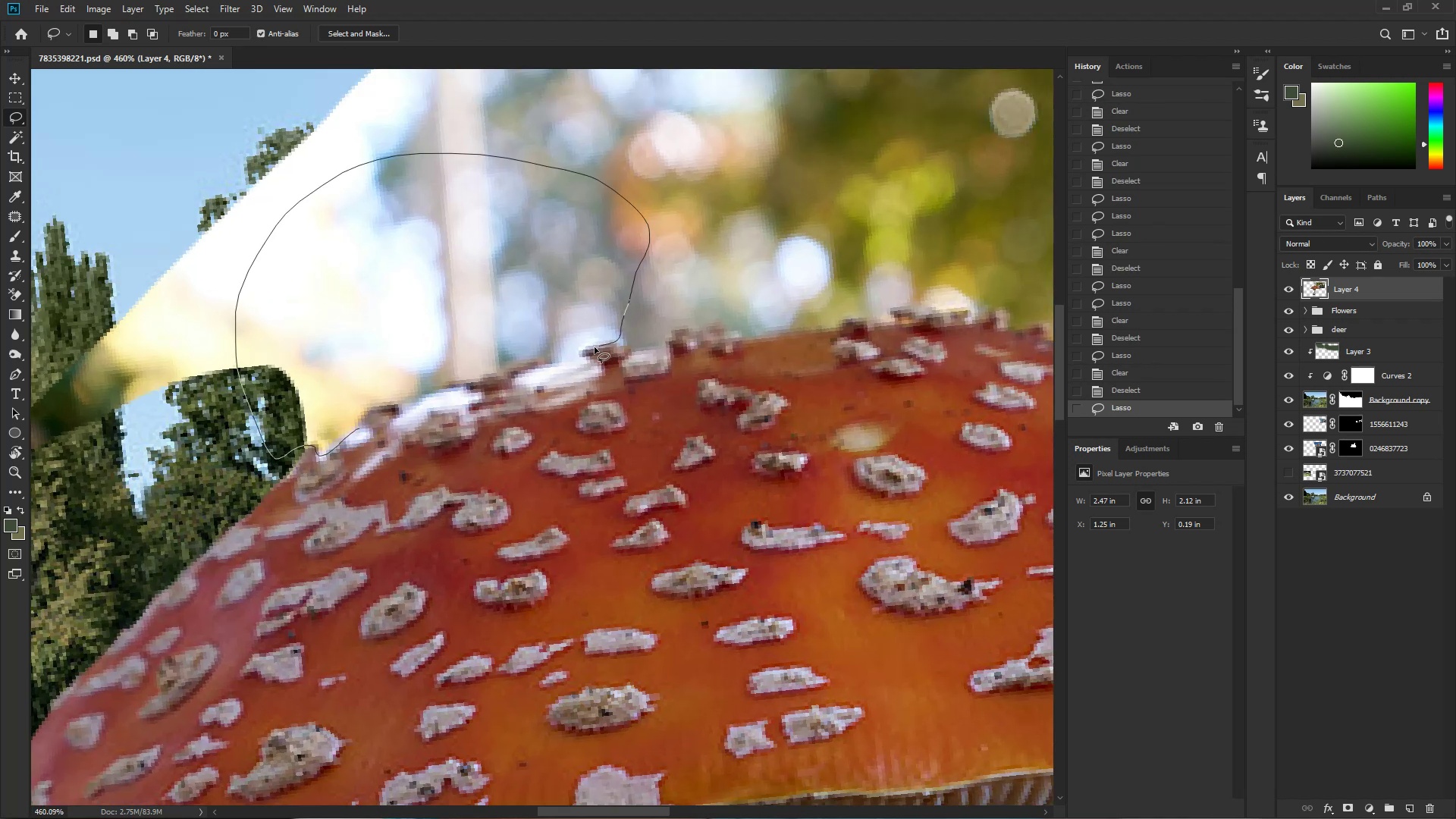 
wait(8.61)
 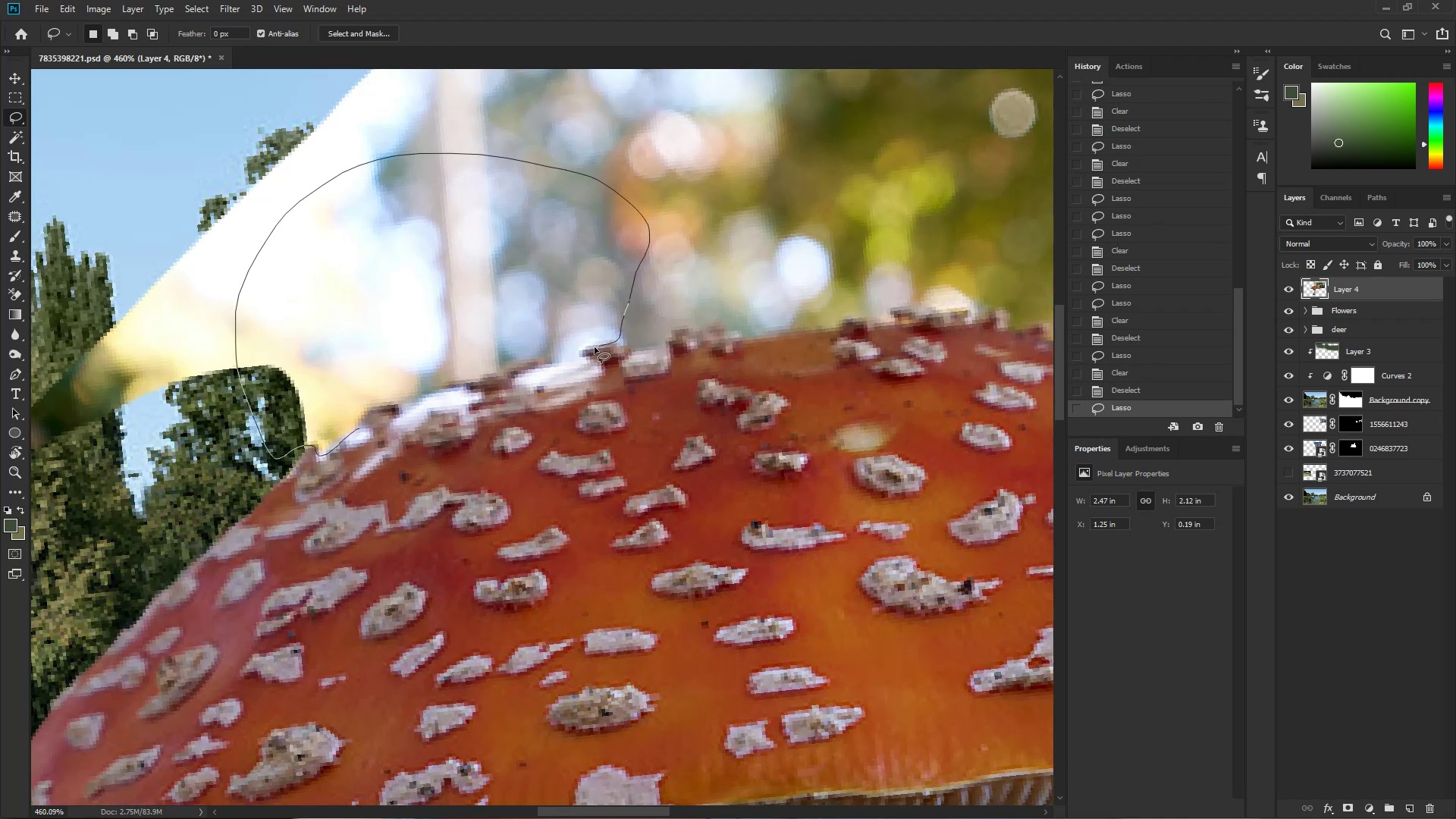 
key(Delete)
 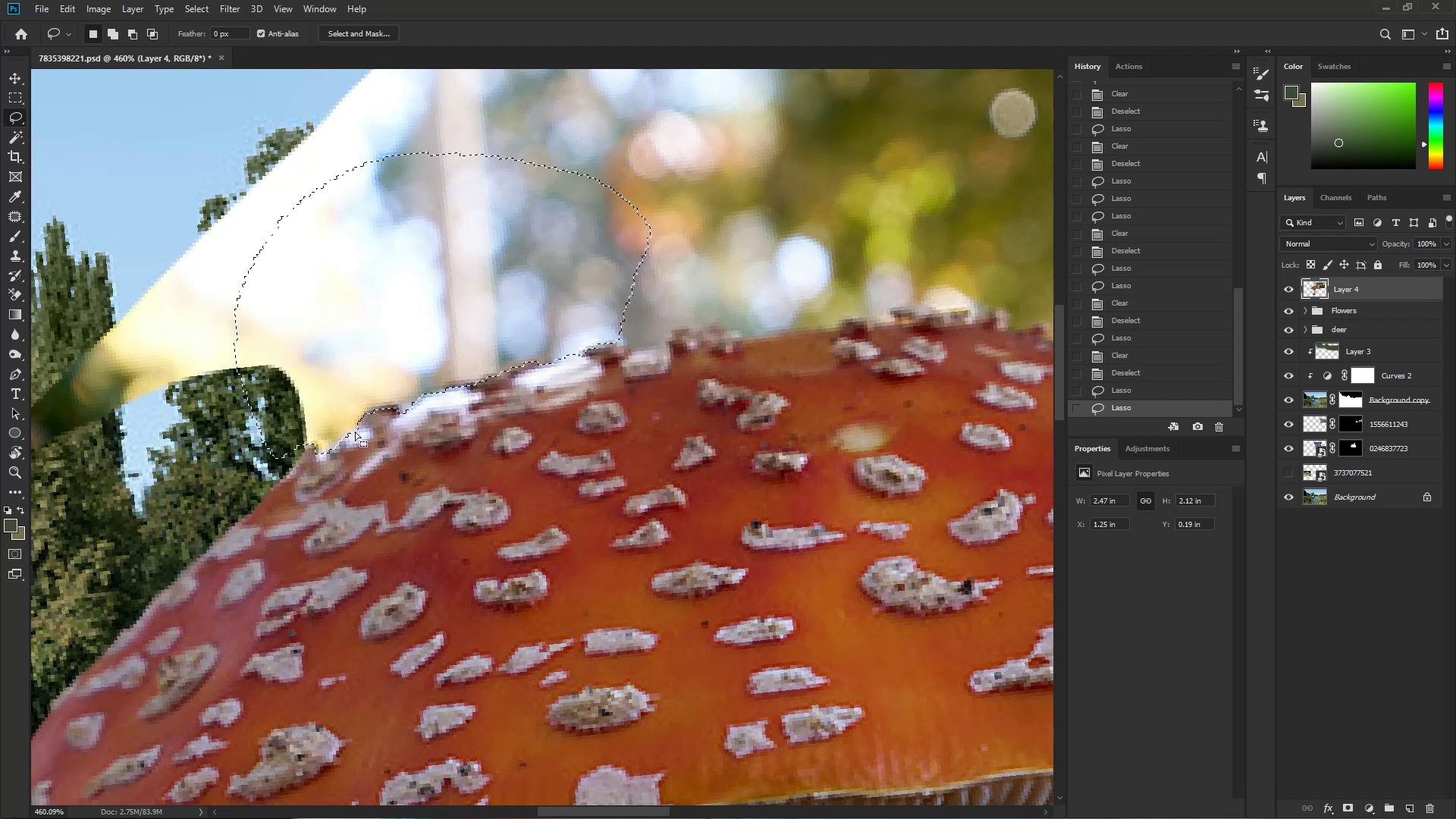 
key(Control+D)
 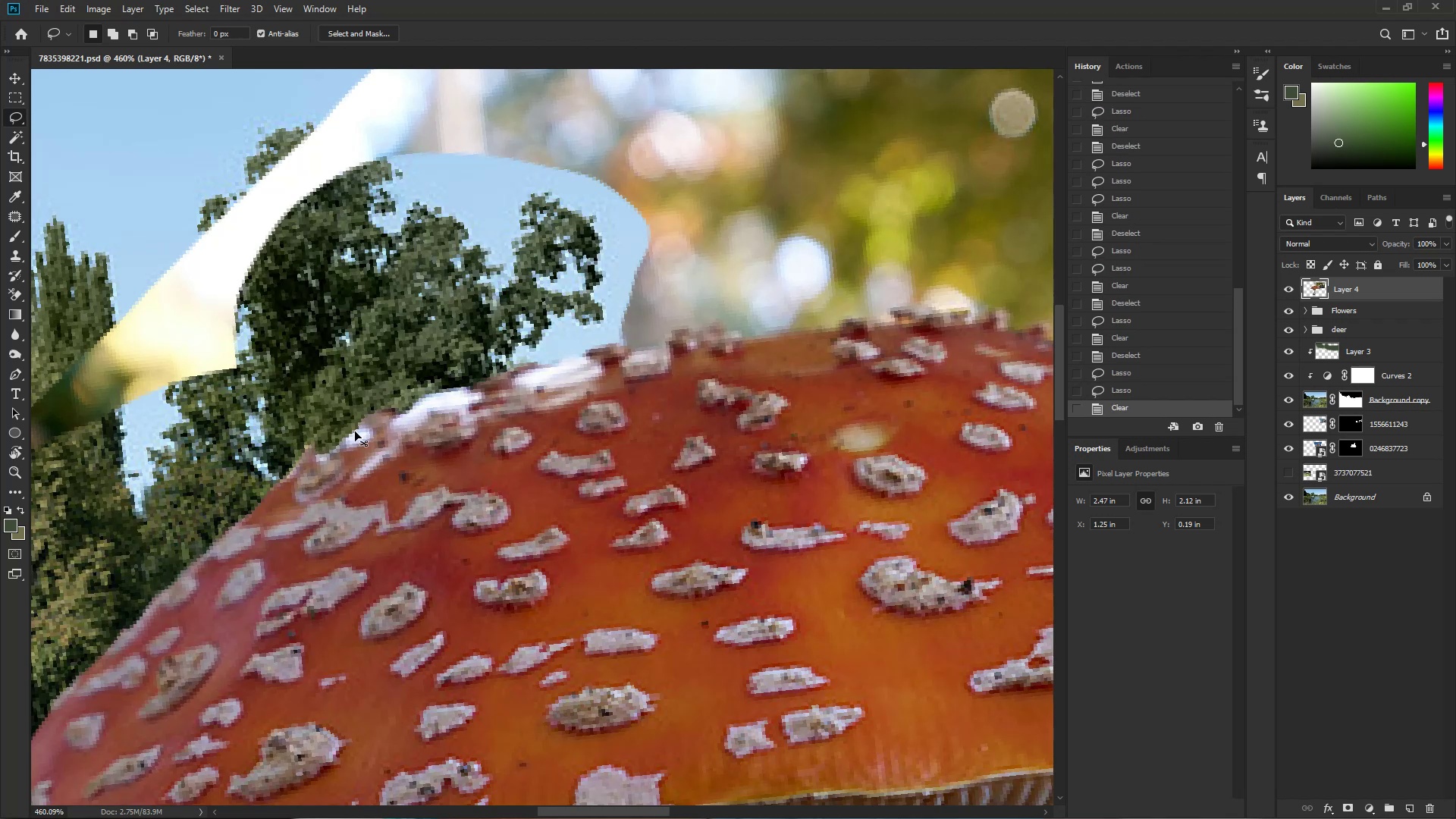 
hold_key(key=Space, duration=1.22)
 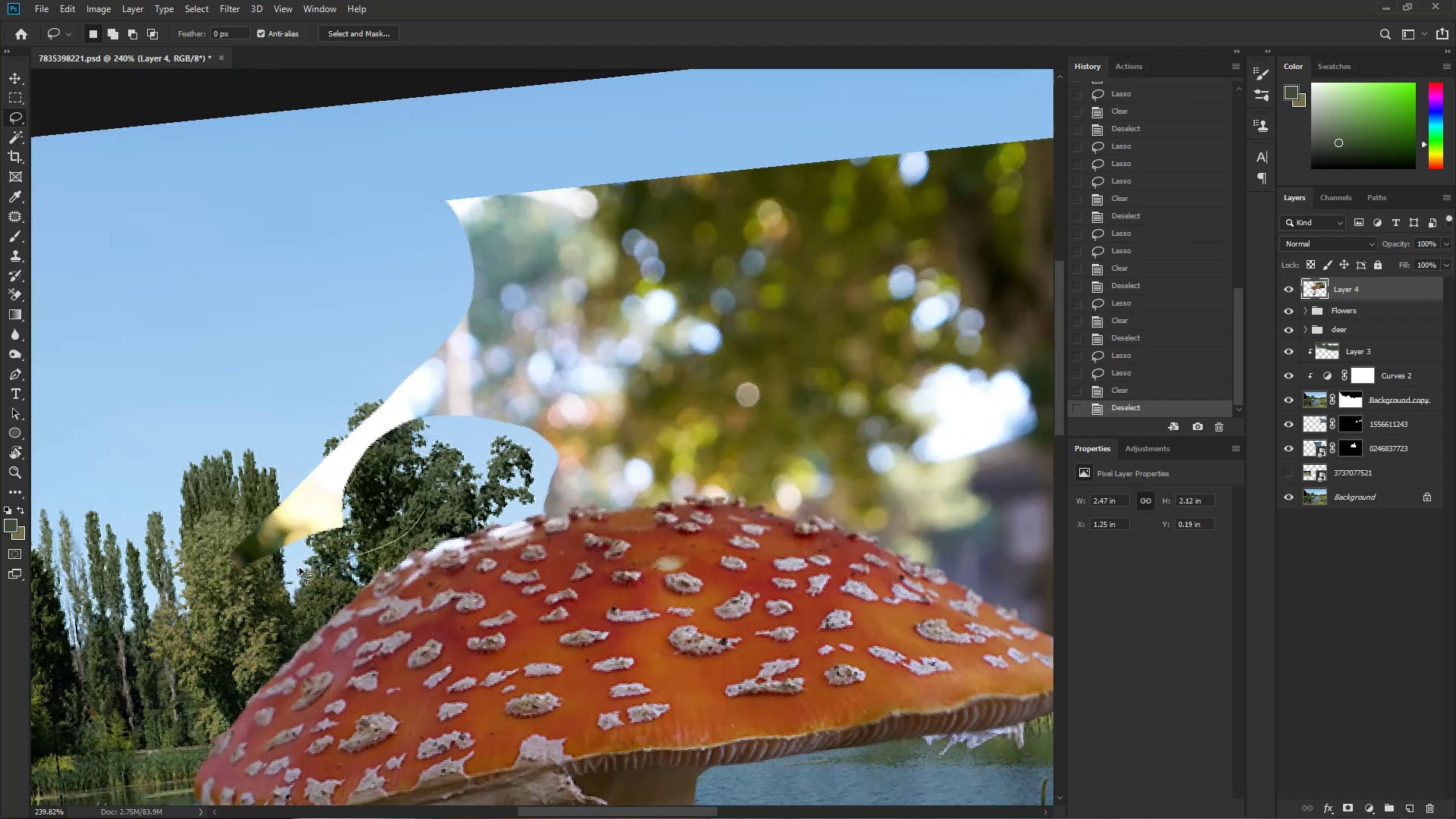 
left_click_drag(start_coordinate=[377, 438], to_coordinate=[315, 443])
 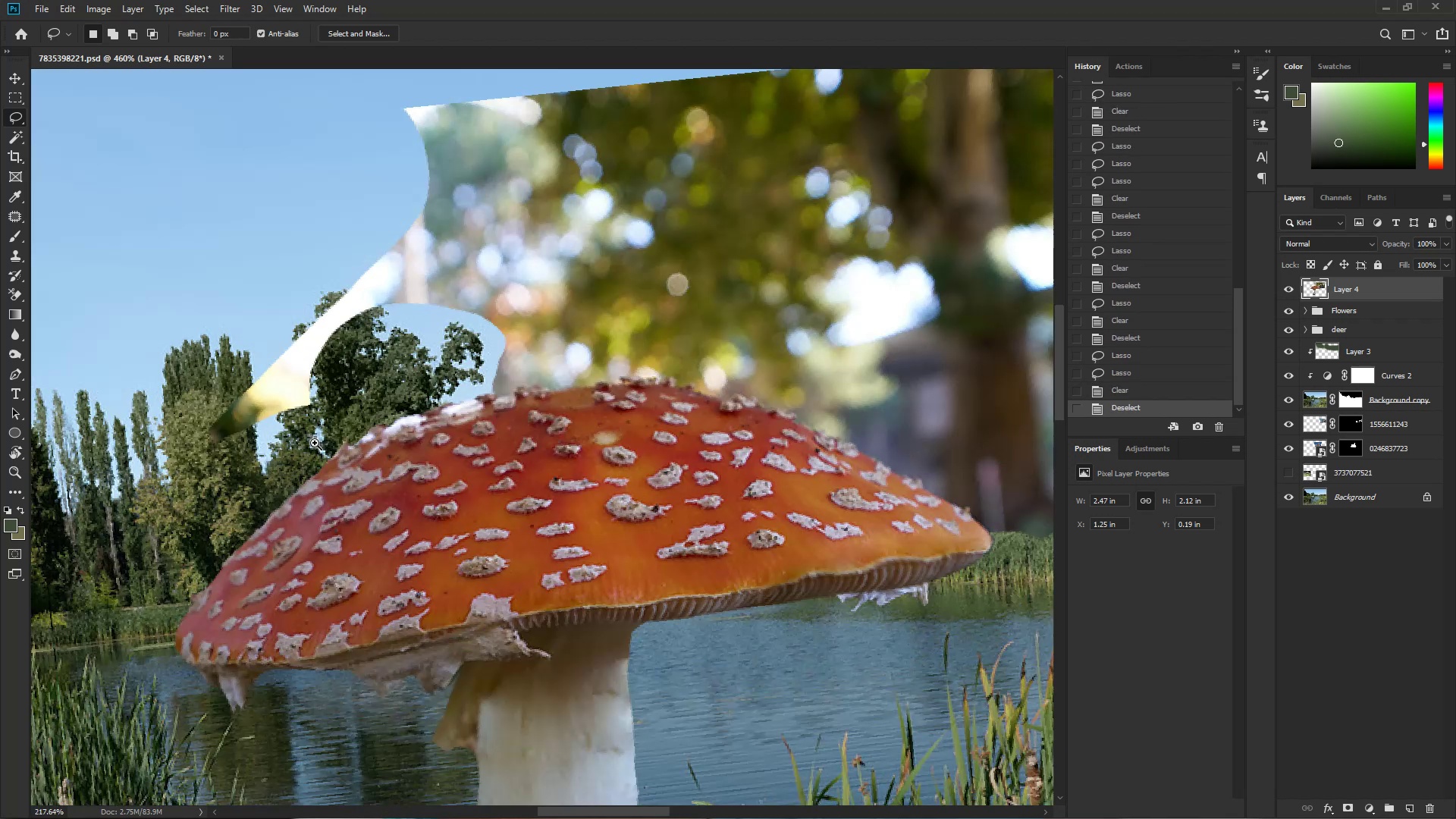 
left_click_drag(start_coordinate=[418, 409], to_coordinate=[466, 522])
 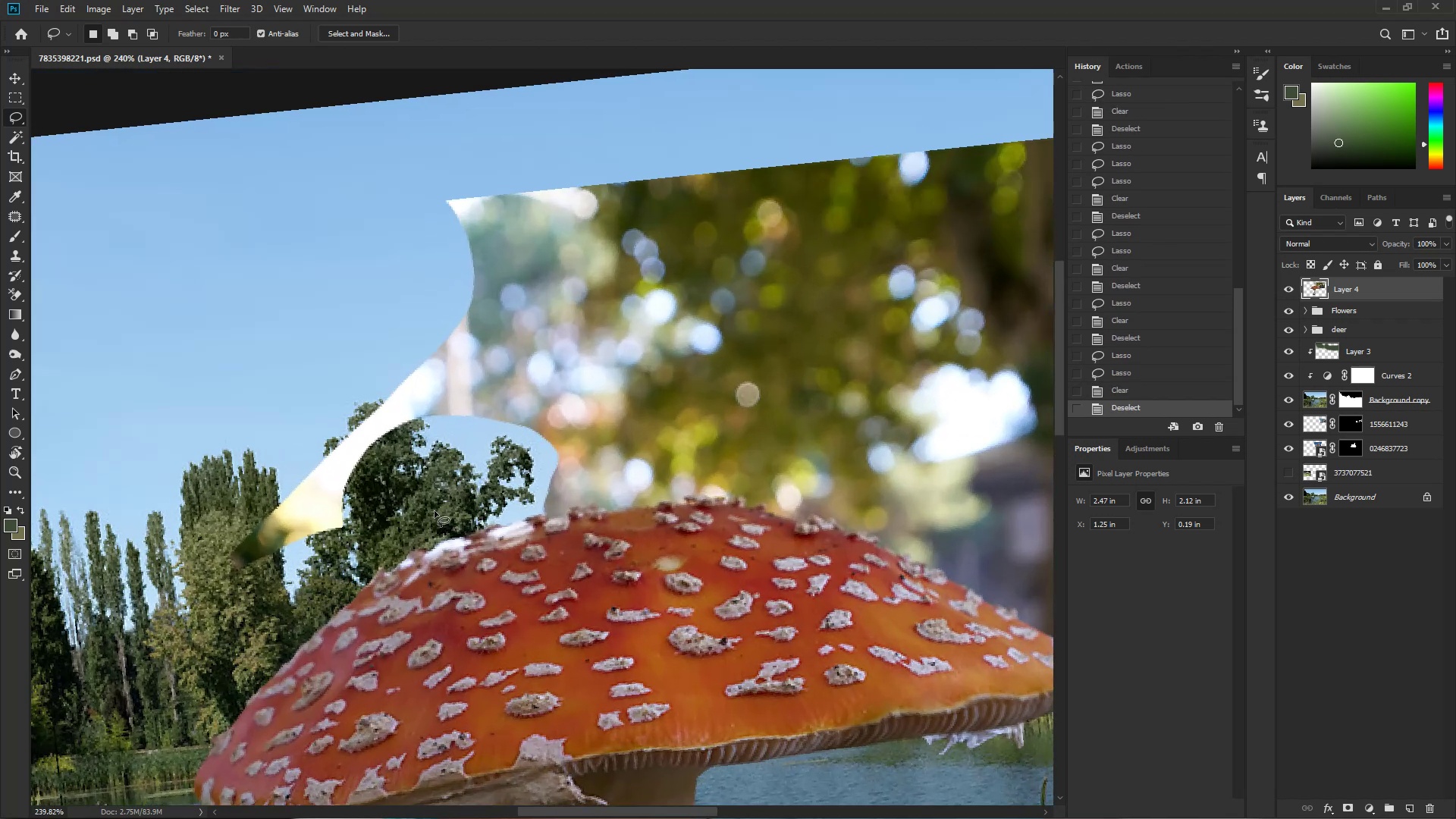 
hold_key(key=ControlLeft, duration=0.39)
left_click_drag(start_coordinate=[447, 519], to_coordinate=[474, 515])
 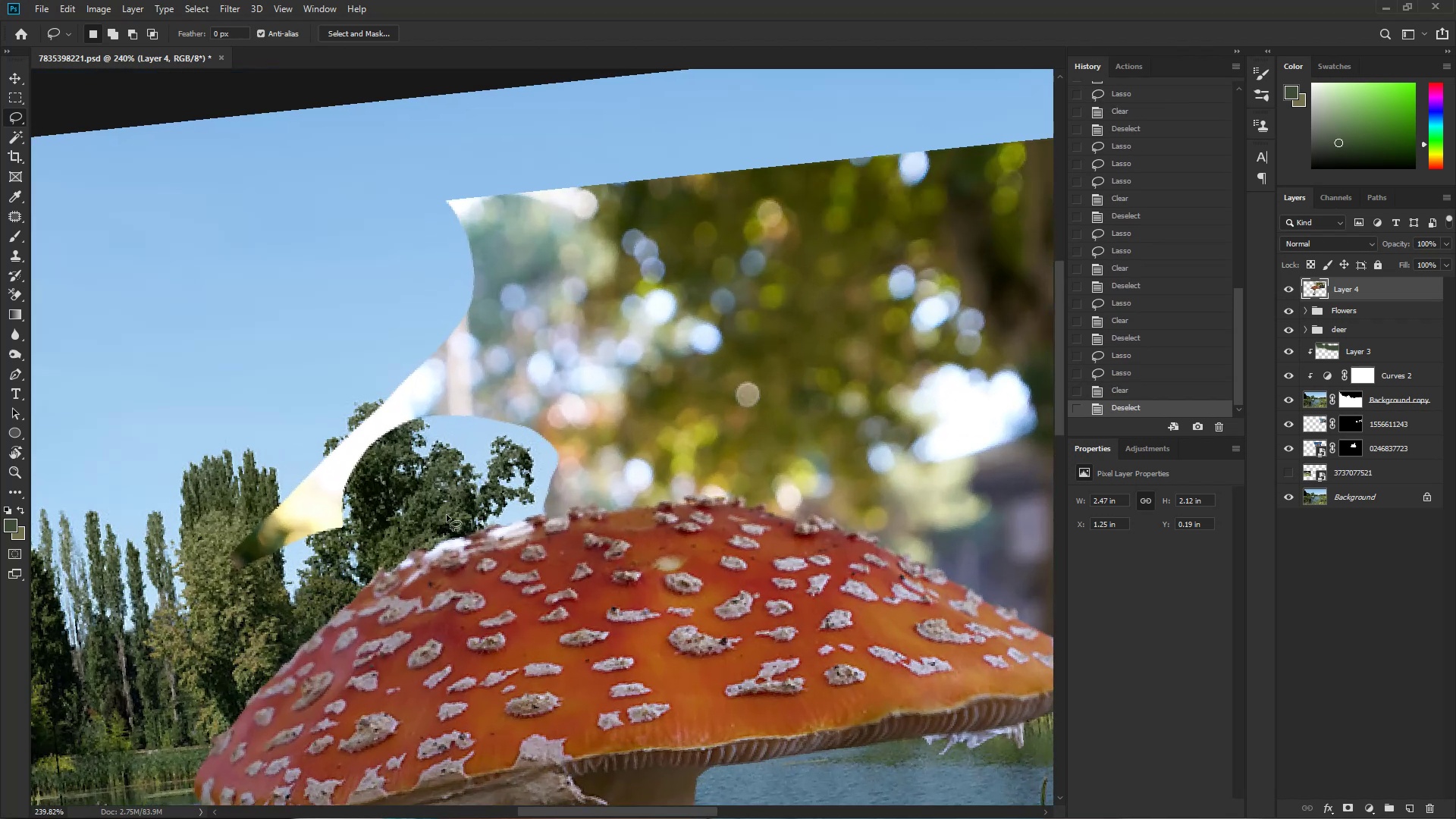 
left_click_drag(start_coordinate=[425, 510], to_coordinate=[192, 507])
 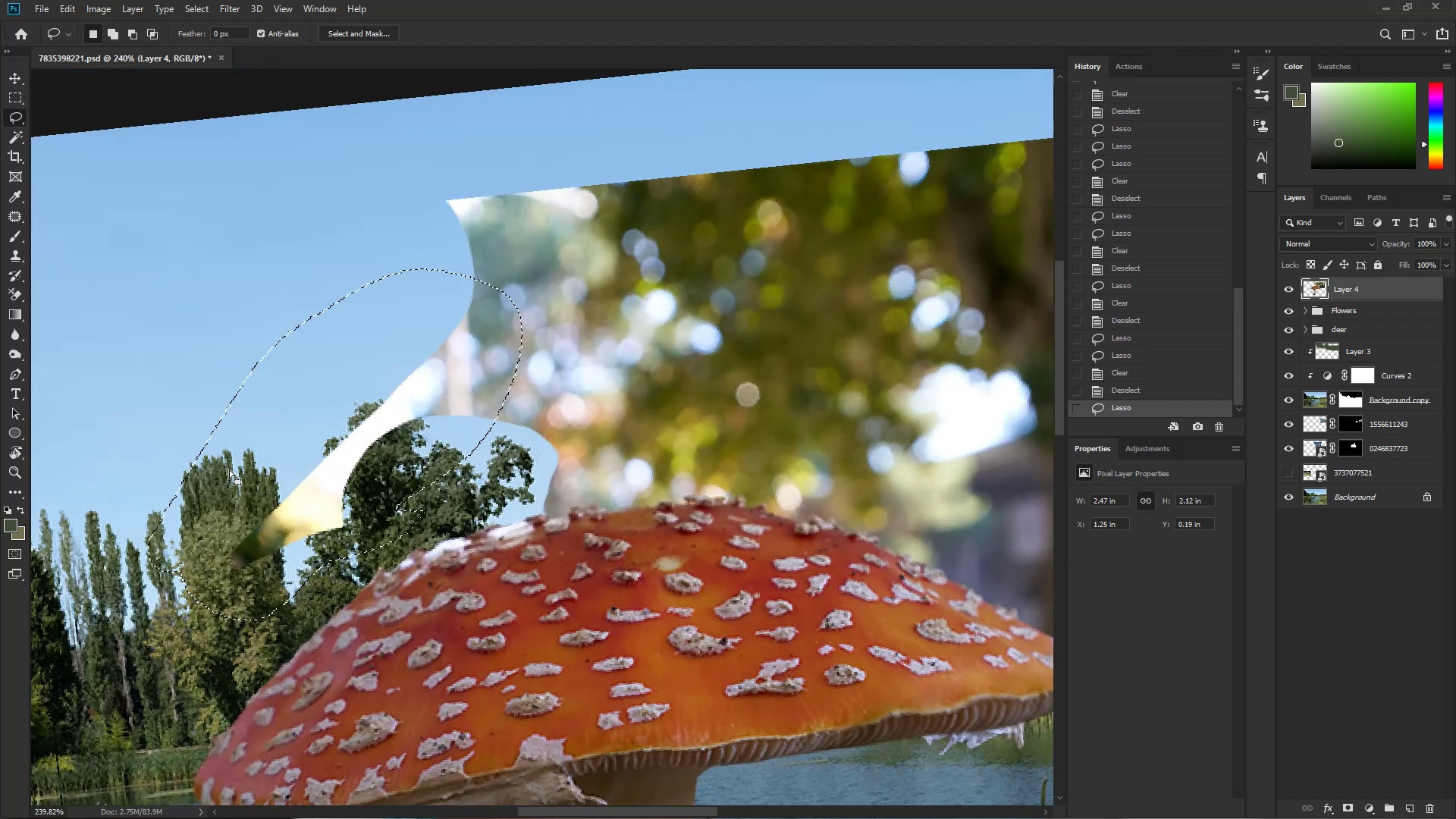 
key(Delete)
 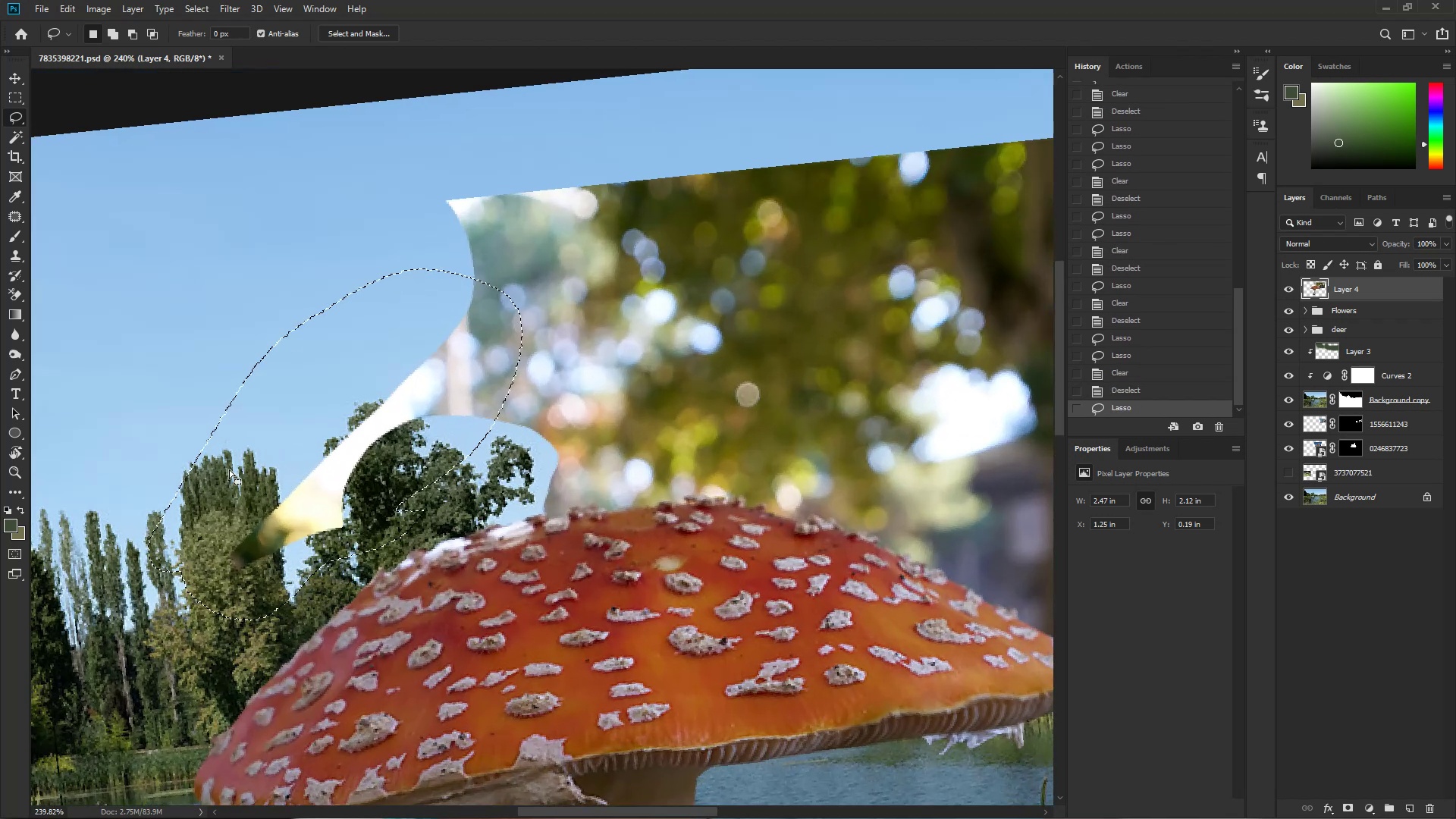 
key(Control+D)
 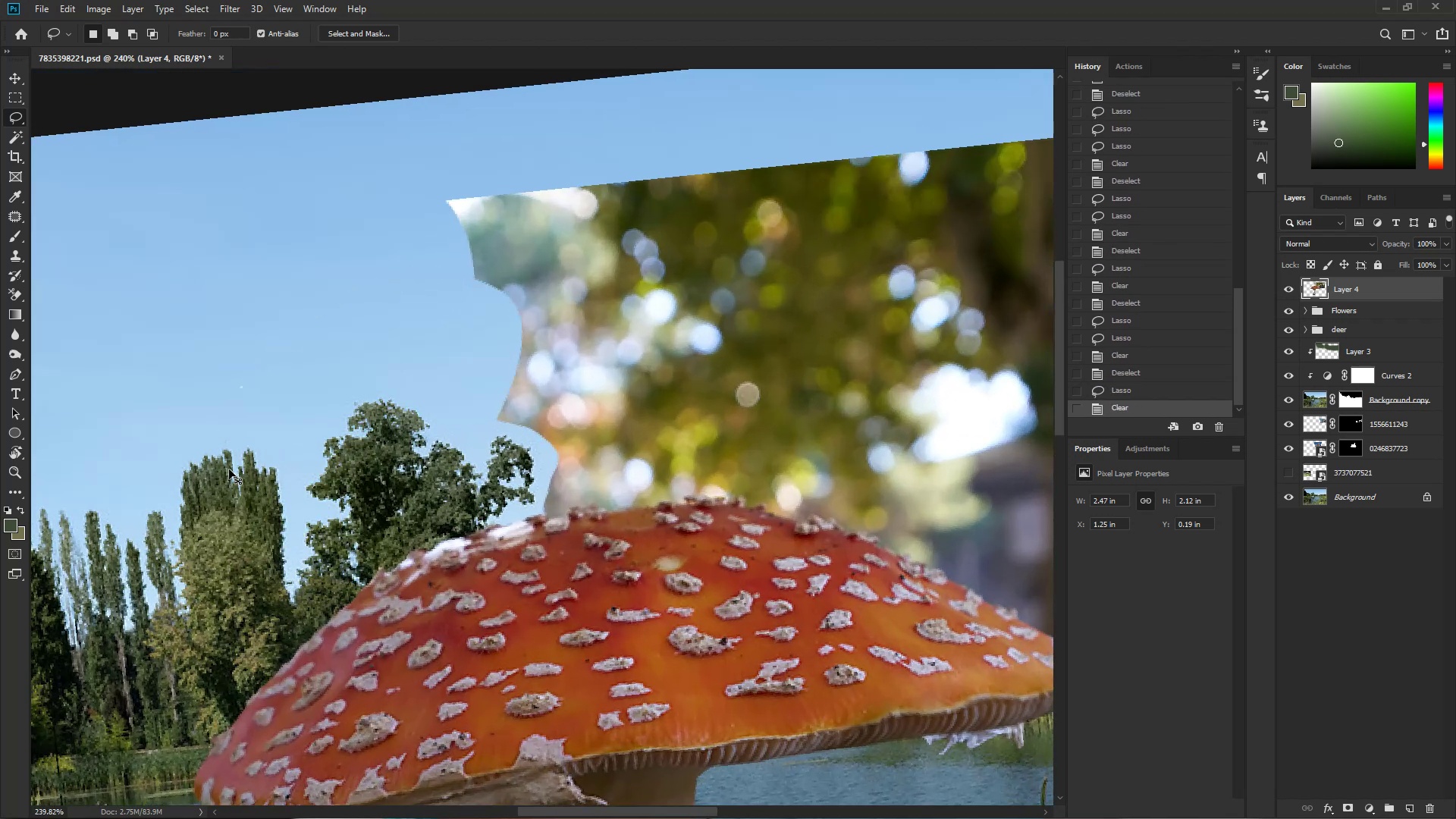 
hold_key(key=Space, duration=1.48)
 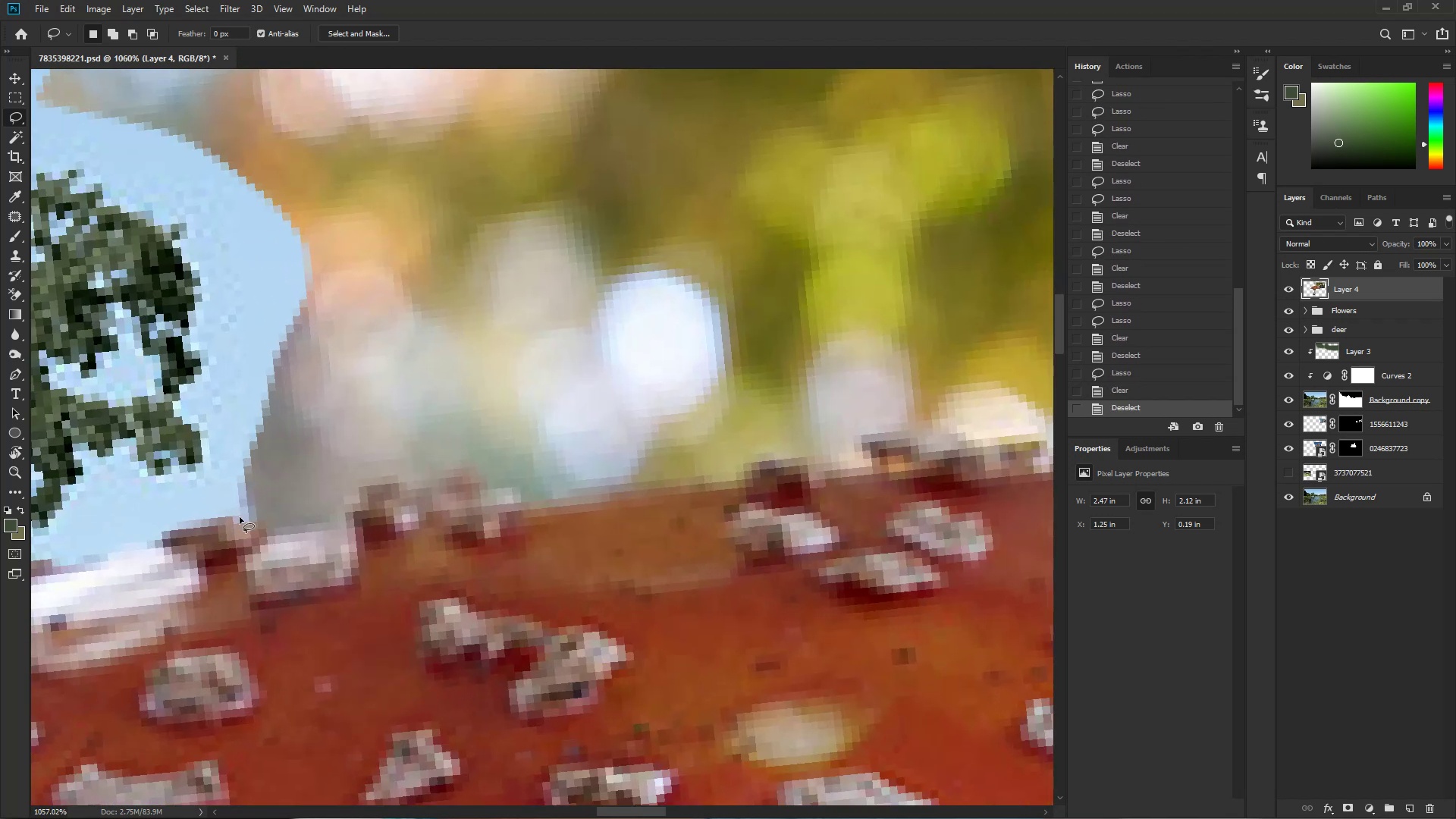 
left_click_drag(start_coordinate=[693, 365], to_coordinate=[751, 378])
 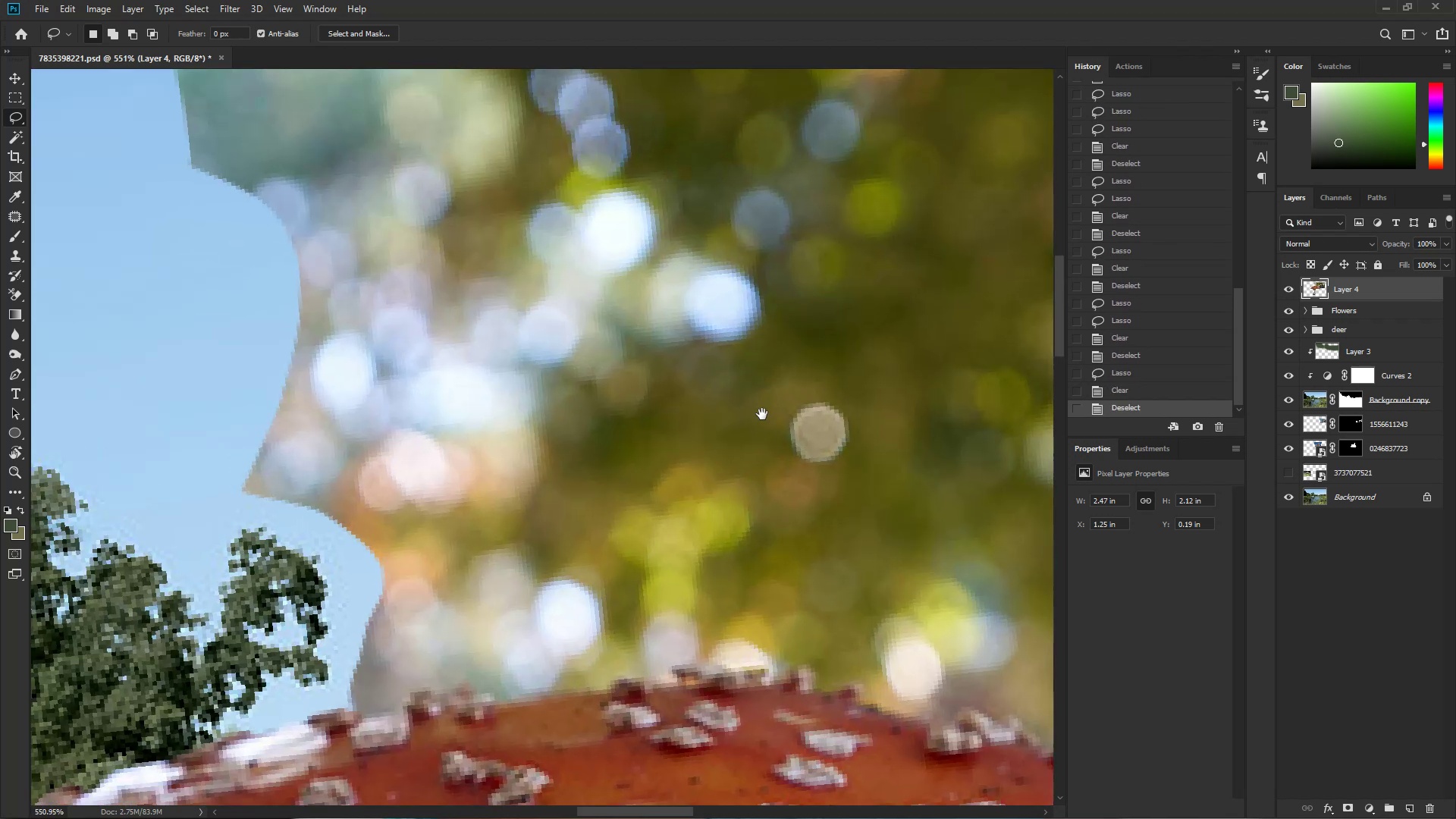 
left_click_drag(start_coordinate=[498, 592], to_coordinate=[462, 361])
 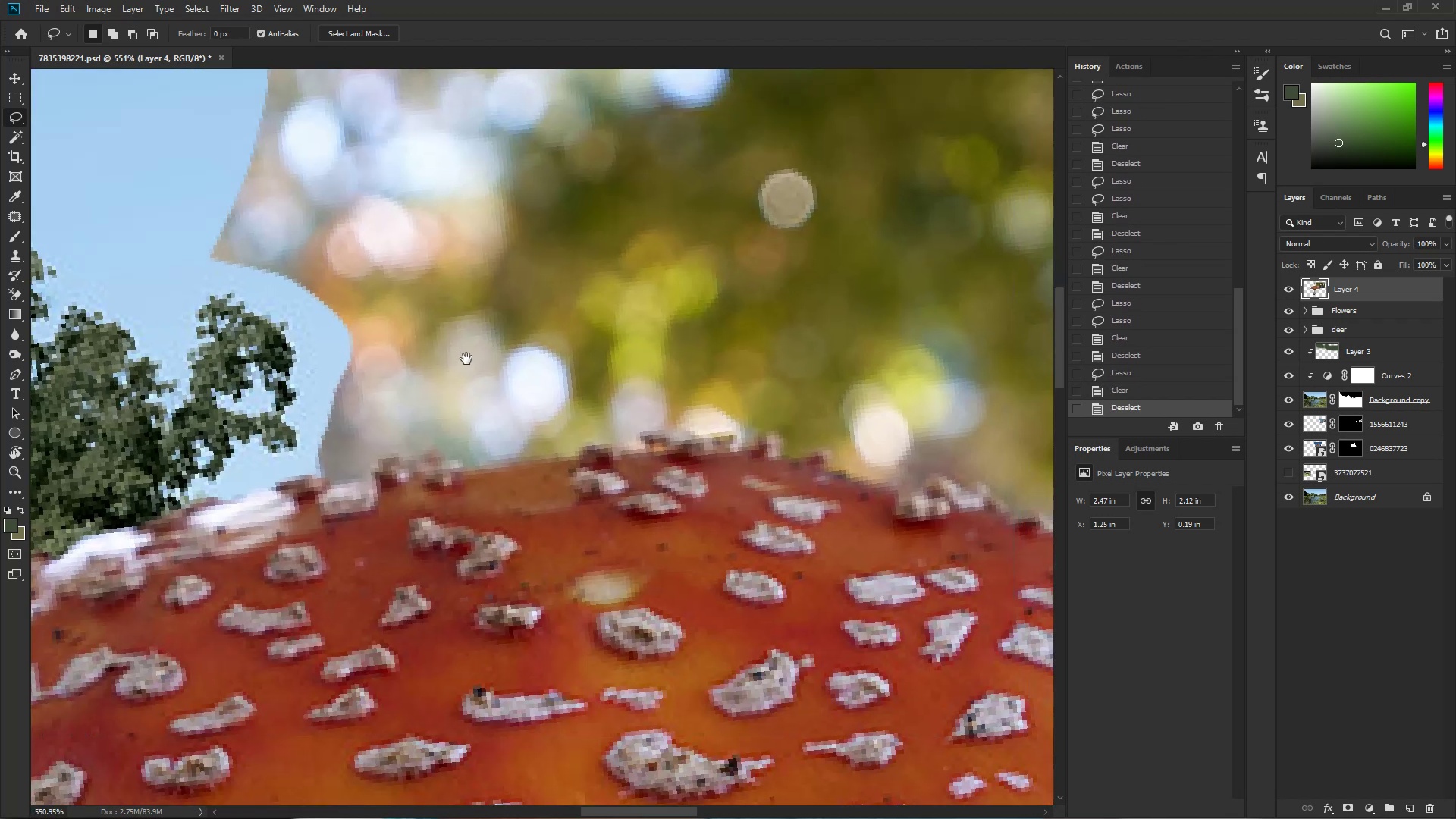 
hold_key(key=ControlLeft, duration=0.42)
left_click_drag(start_coordinate=[389, 434], to_coordinate=[425, 477])
 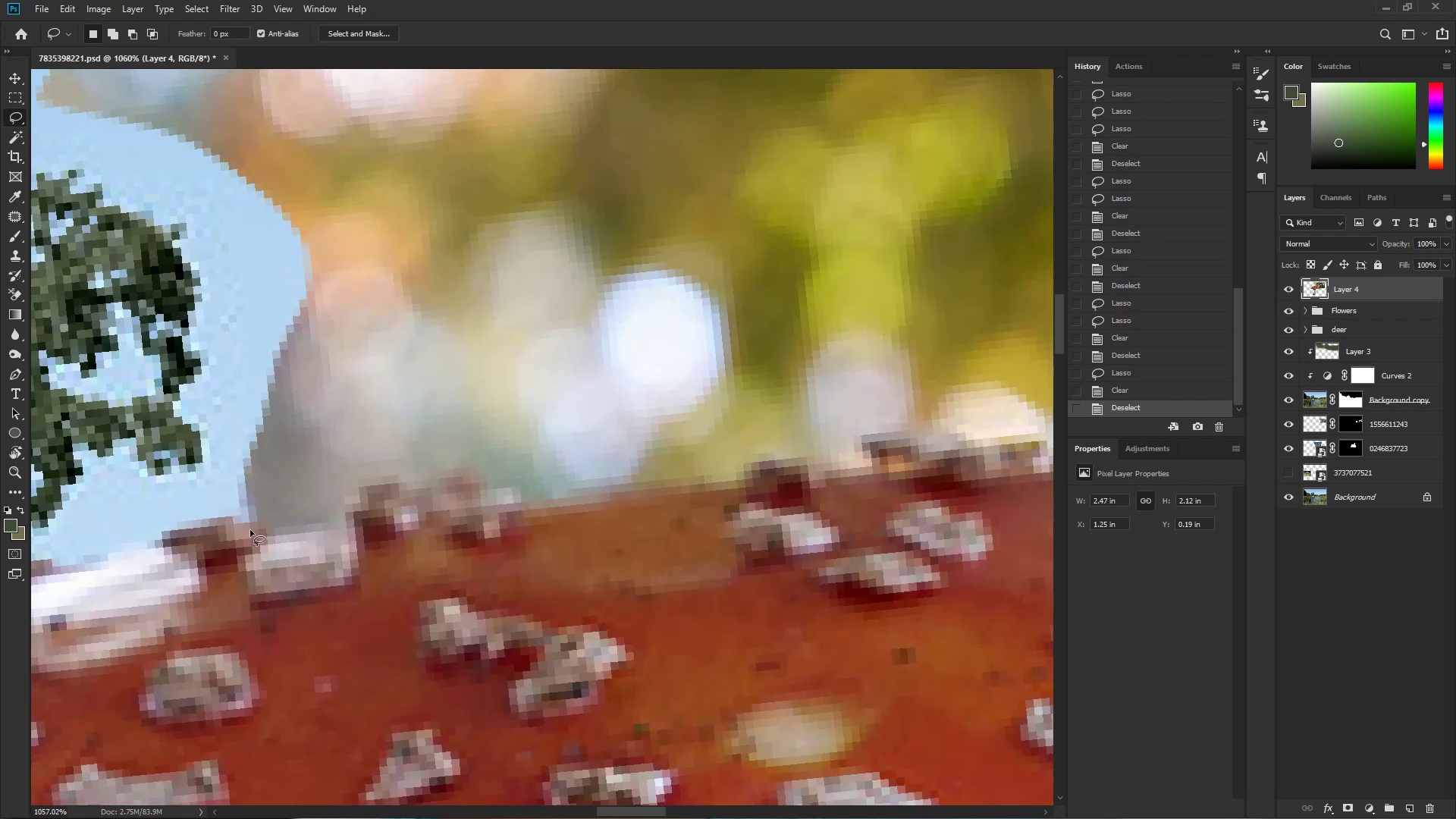 
left_click_drag(start_coordinate=[237, 516], to_coordinate=[124, 251])
 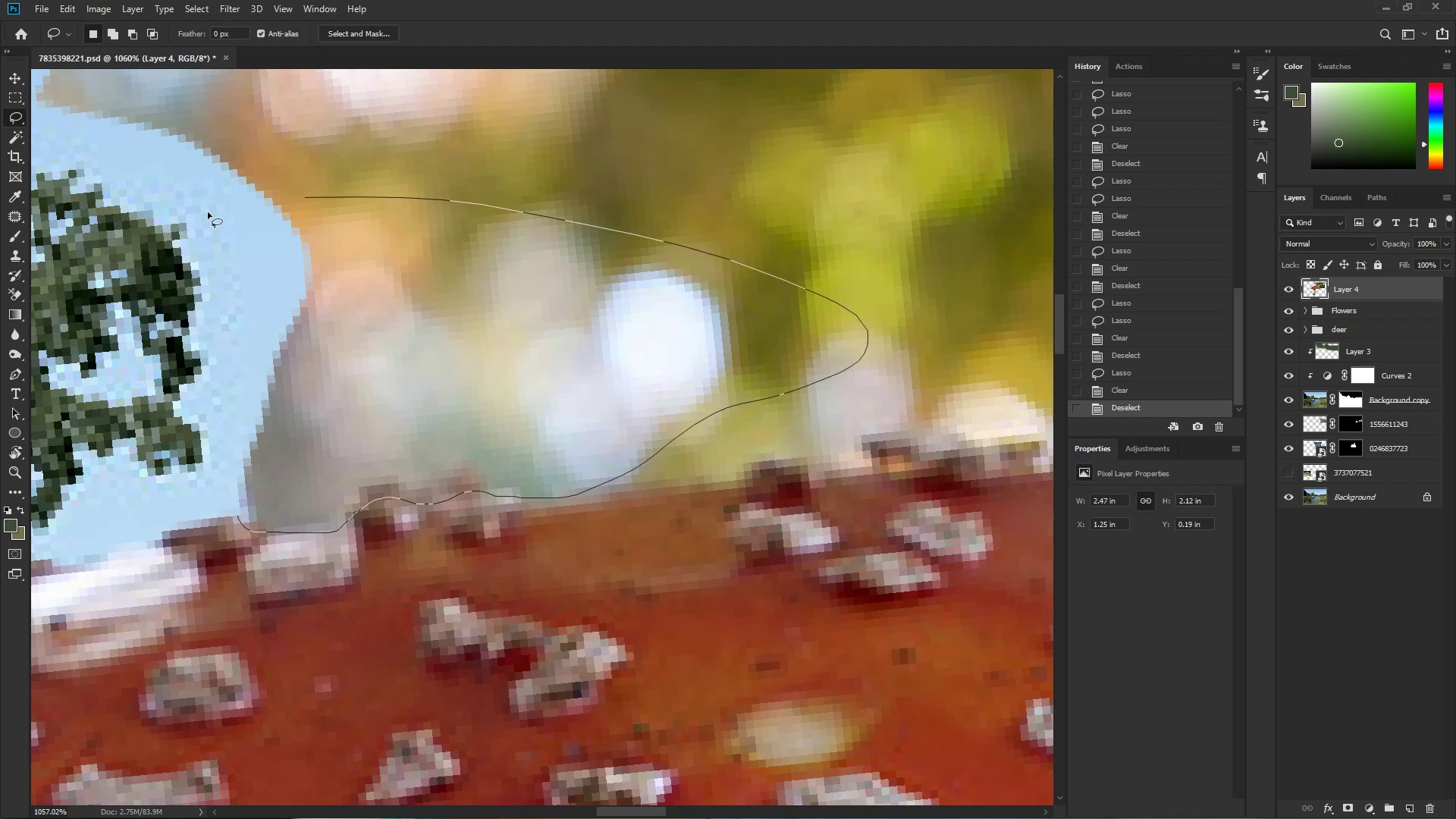 
hold_key(key=Space, duration=0.62)
 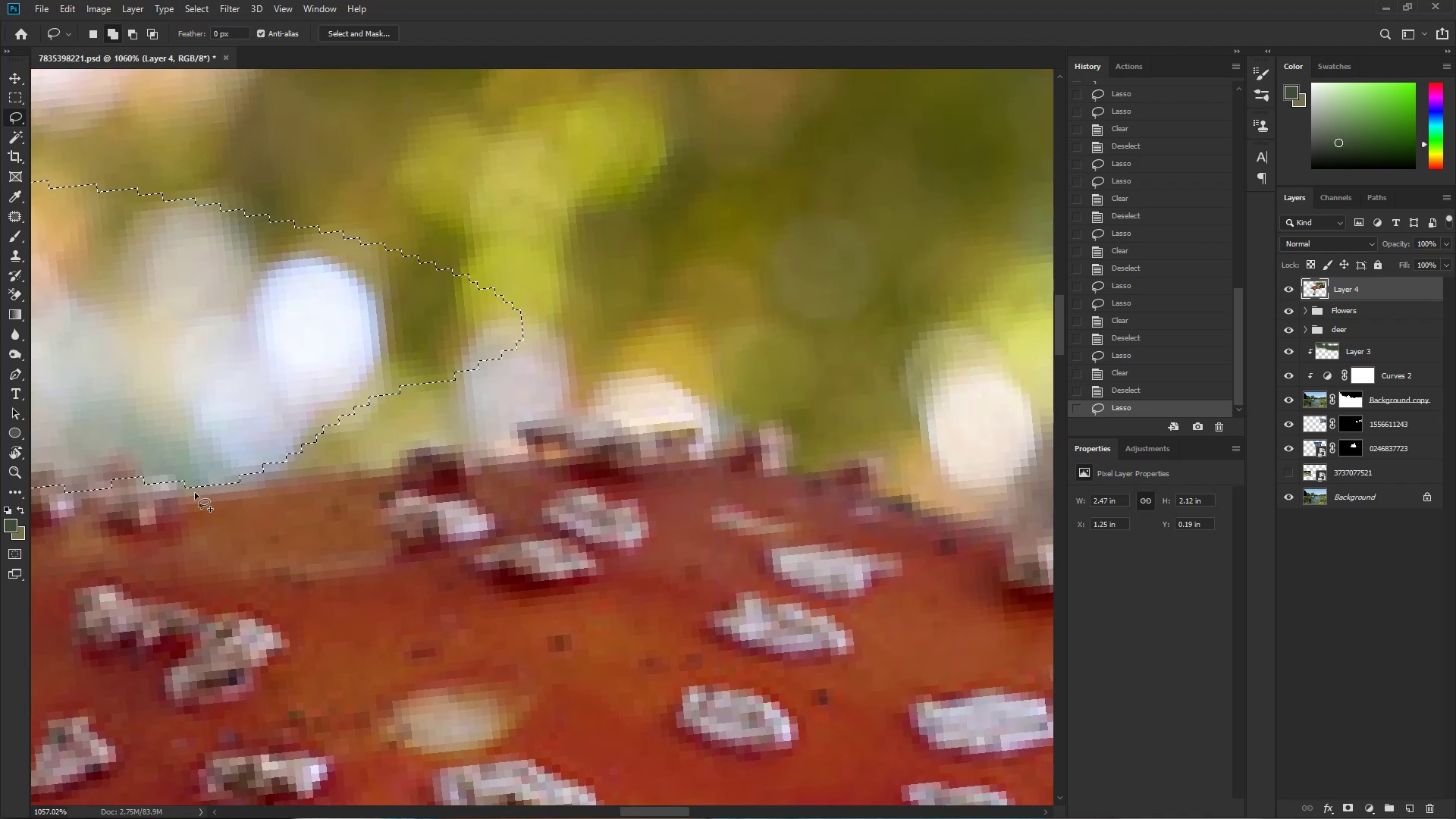 
left_click_drag(start_coordinate=[736, 372], to_coordinate=[392, 359])
 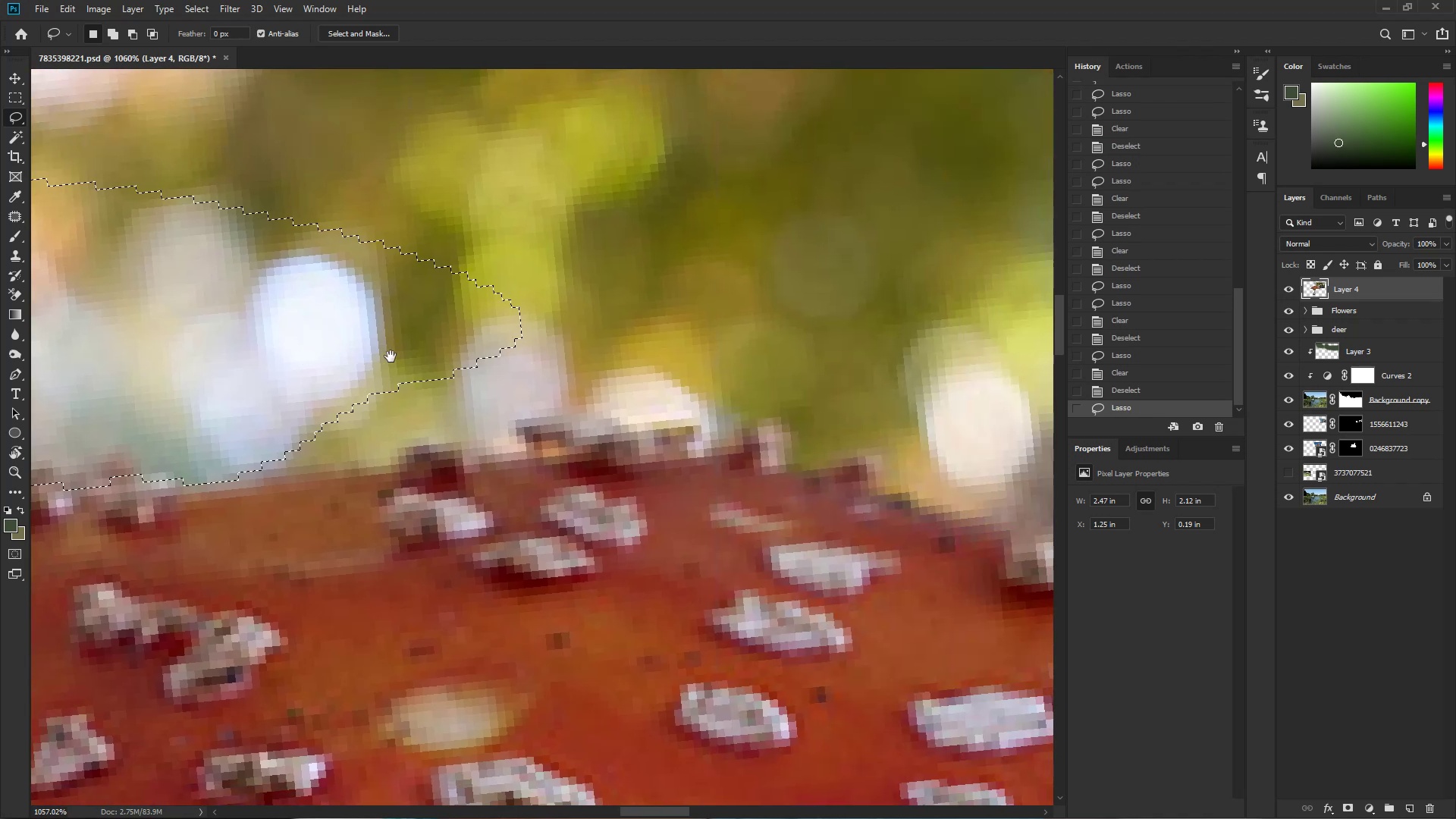 
hold_key(key=ShiftLeft, duration=1.51)
left_click_drag(start_coordinate=[195, 493], to_coordinate=[89, 397])
 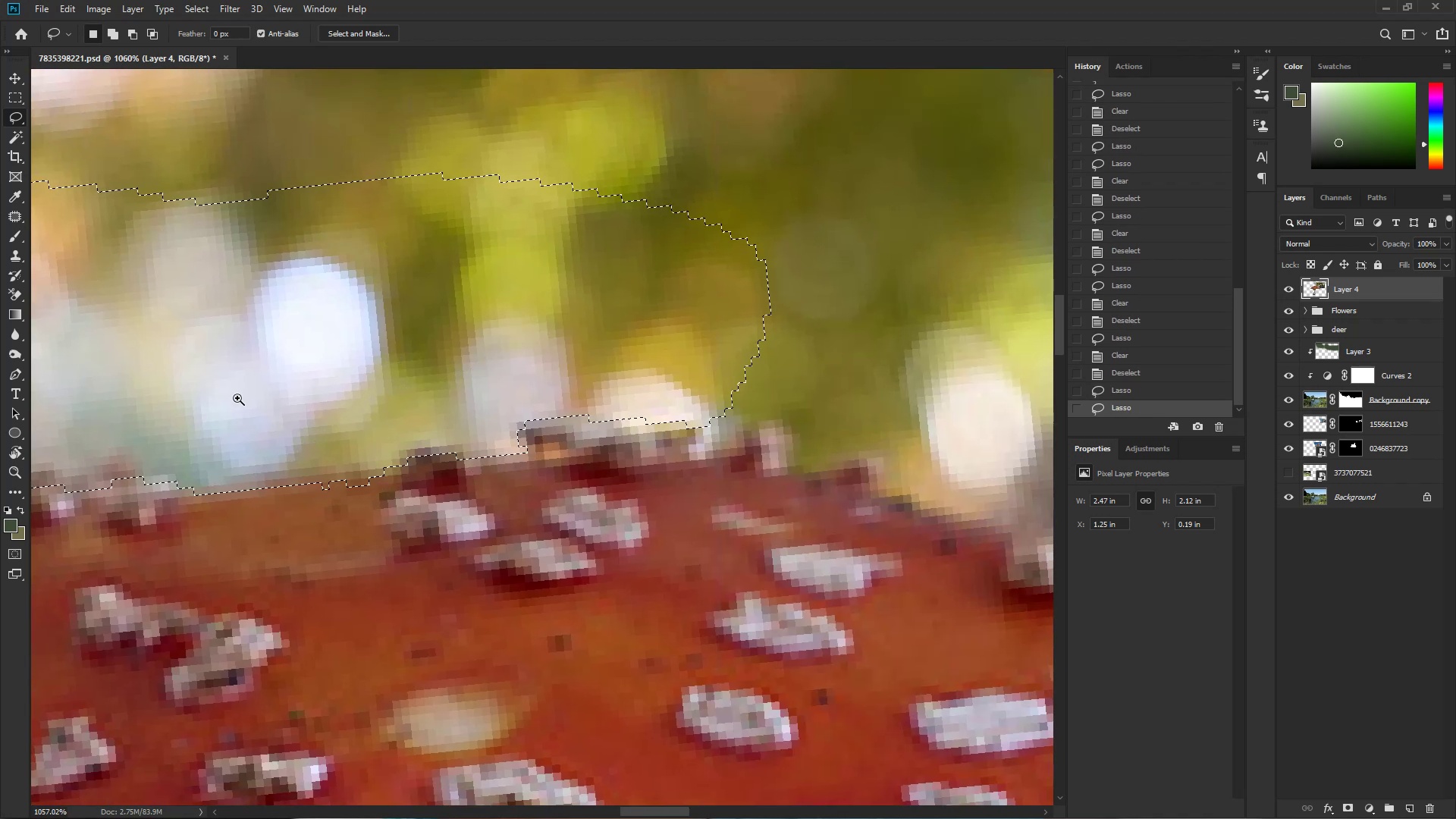 
hold_key(key=ShiftLeft, duration=1.52)
 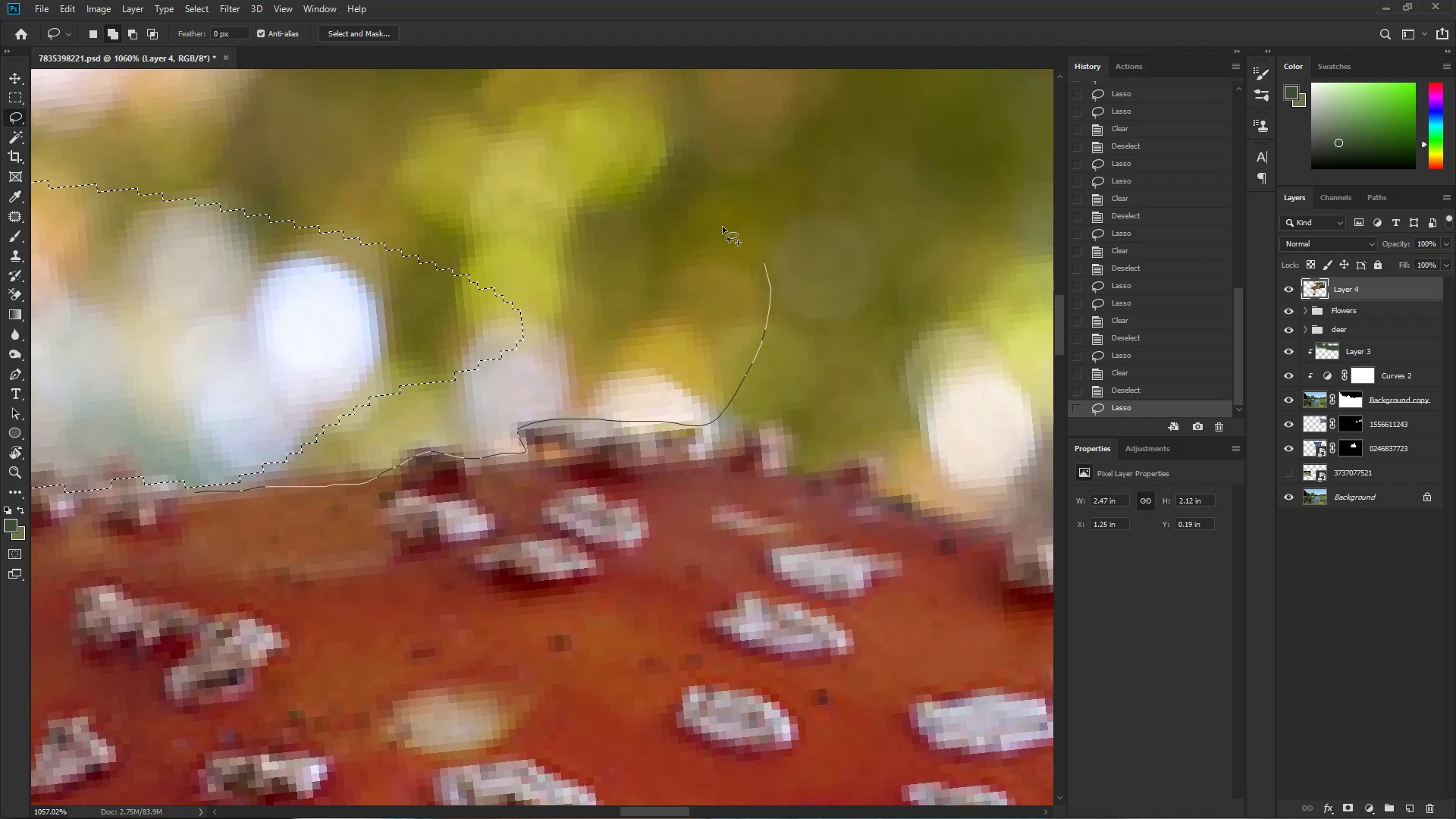 
hold_key(key=ShiftLeft, duration=1.15)
 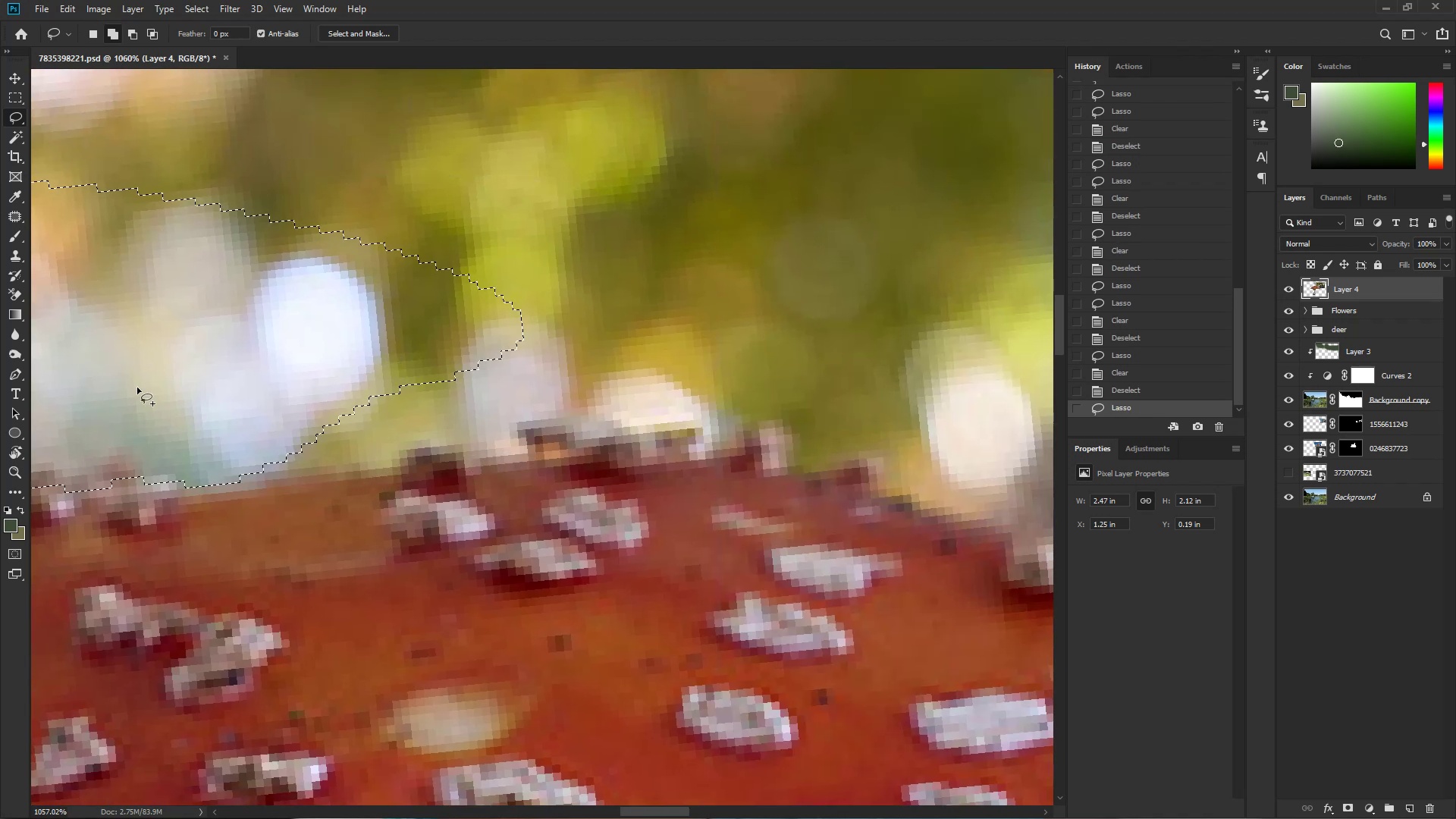 
hold_key(key=Space, duration=1.12)
 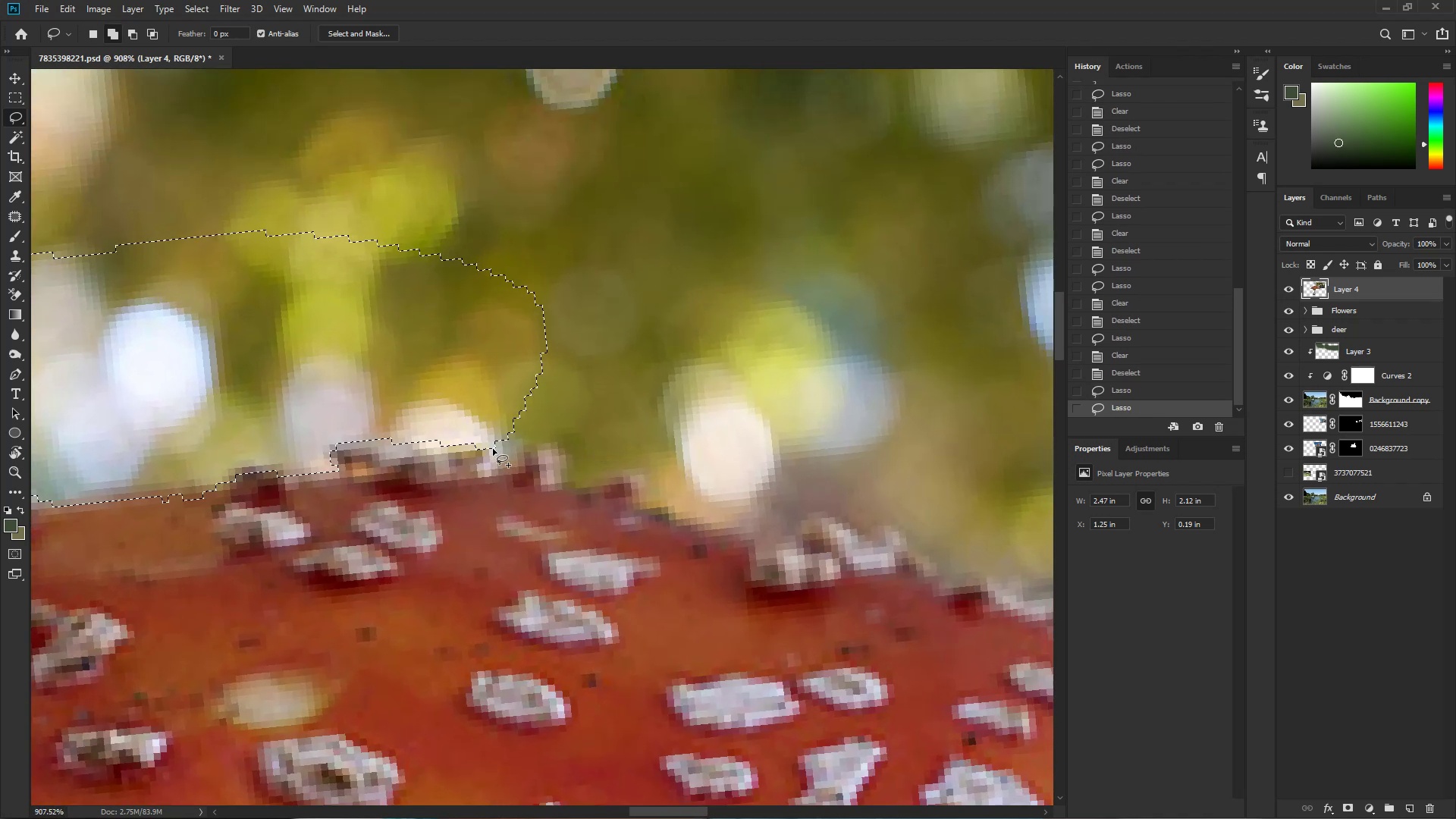 
key(Control+ControlLeft)
 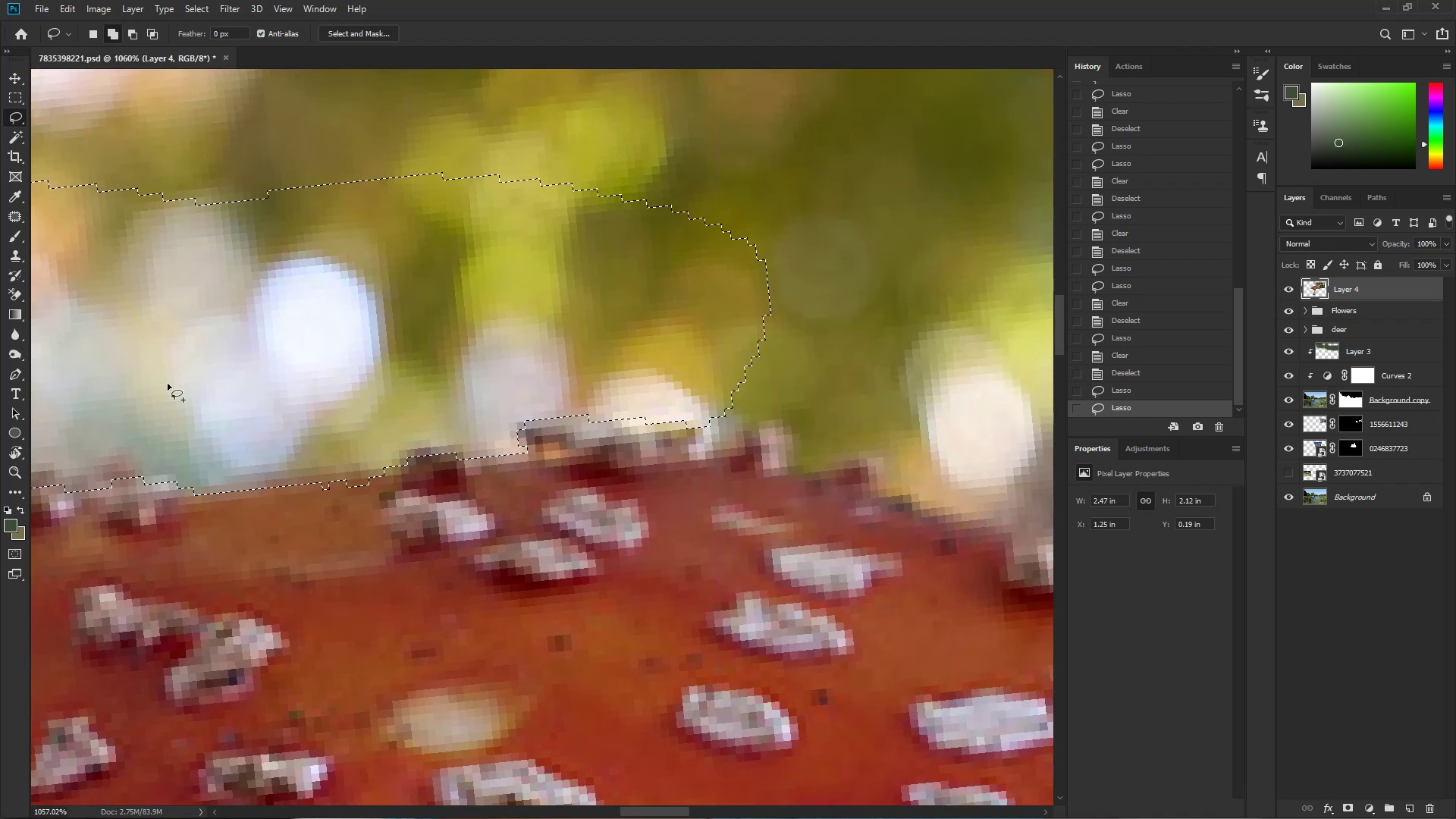 
left_click_drag(start_coordinate=[239, 394], to_coordinate=[206, 428])
 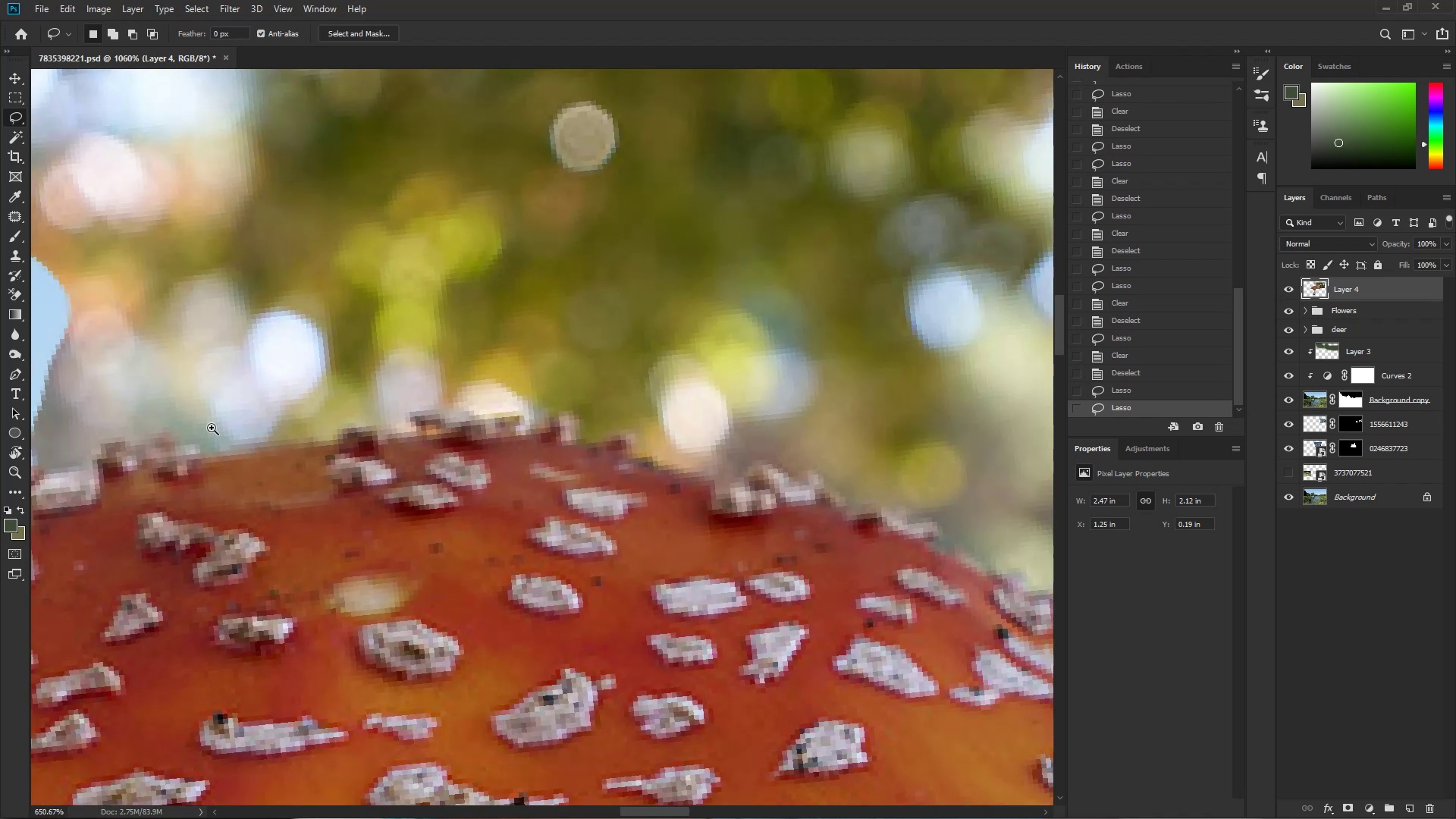 
left_click_drag(start_coordinate=[594, 353], to_coordinate=[573, 384])
 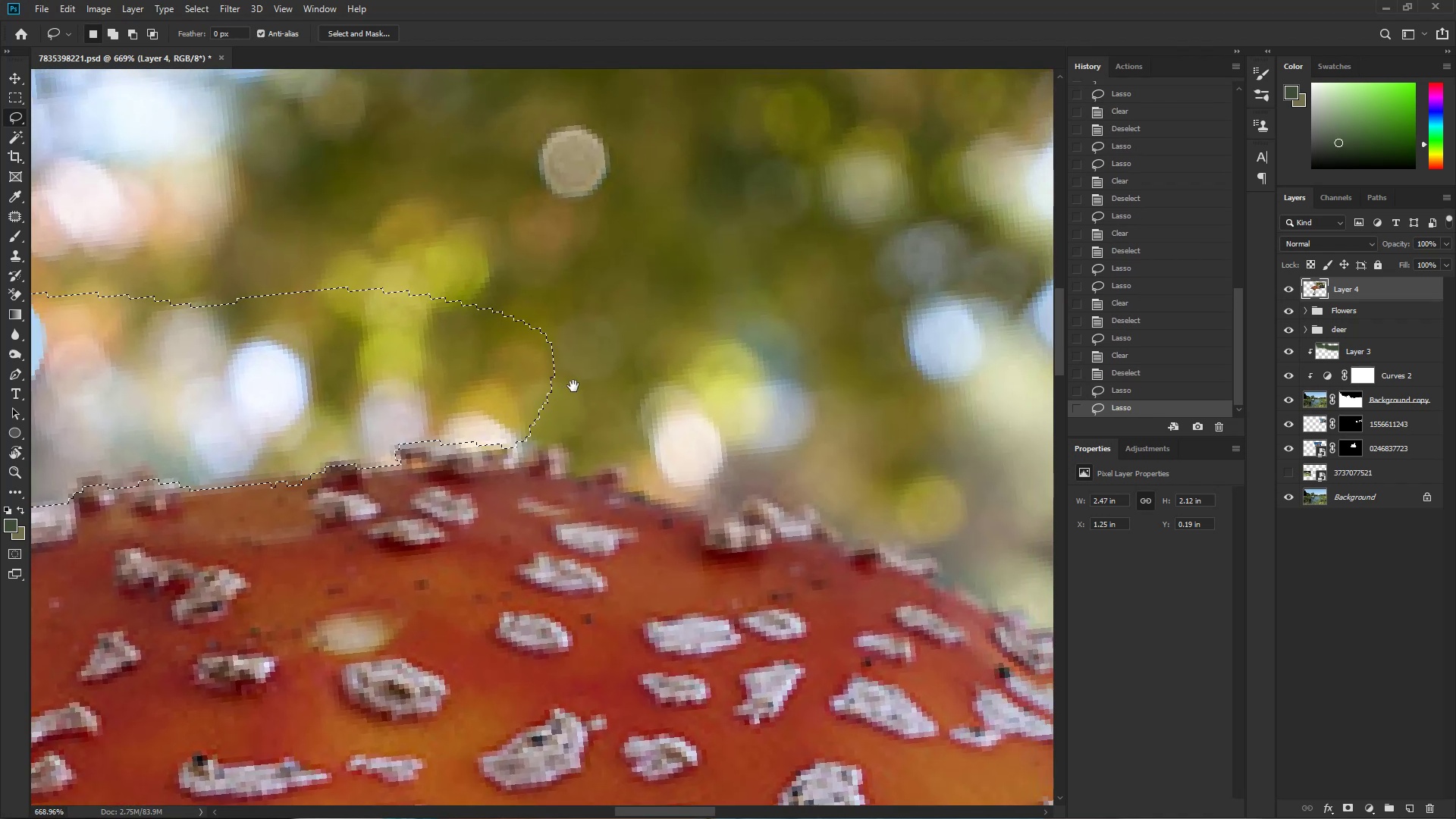 
key(Control+ControlLeft)
 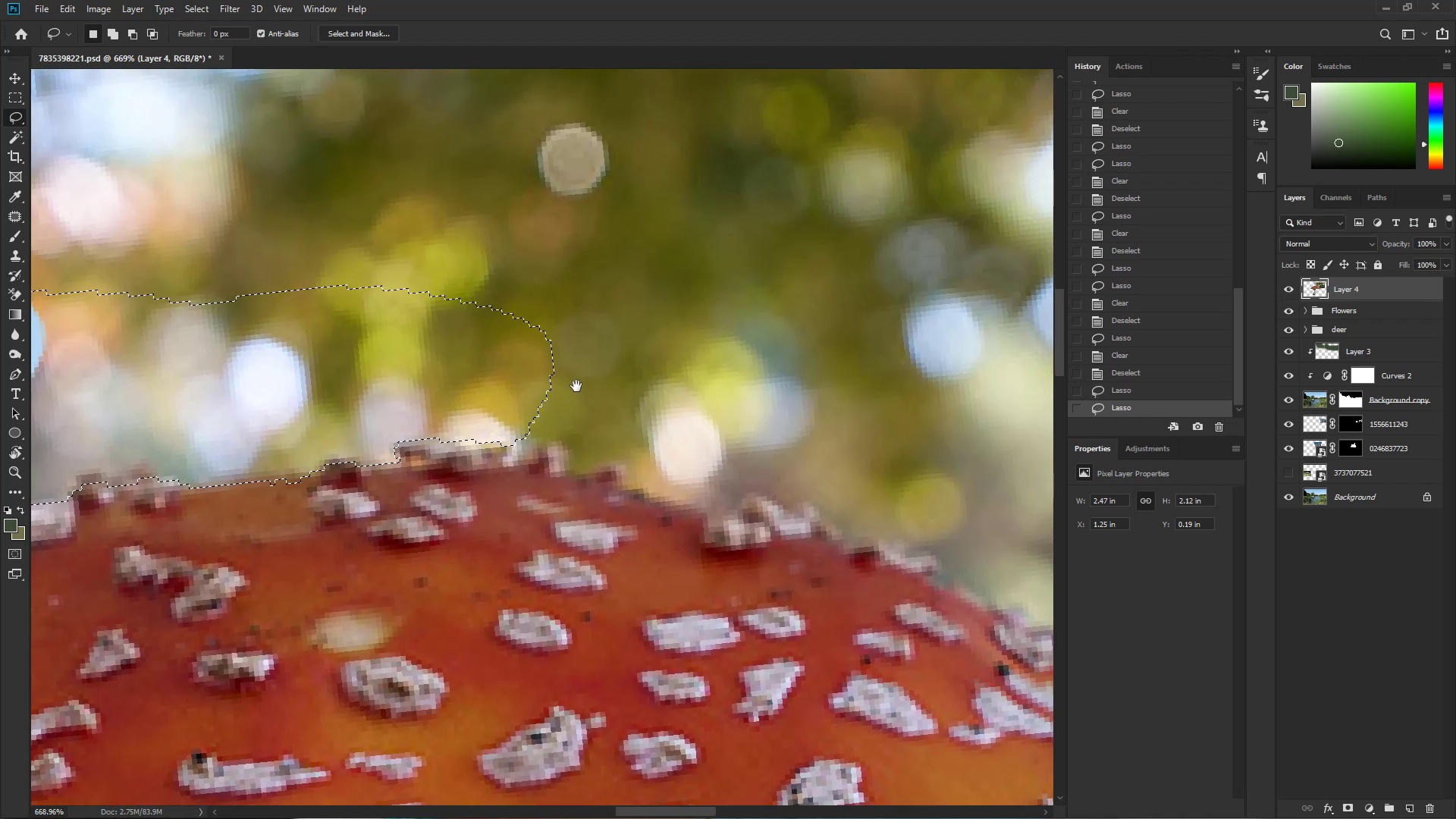 
left_click_drag(start_coordinate=[573, 437], to_coordinate=[599, 453])
 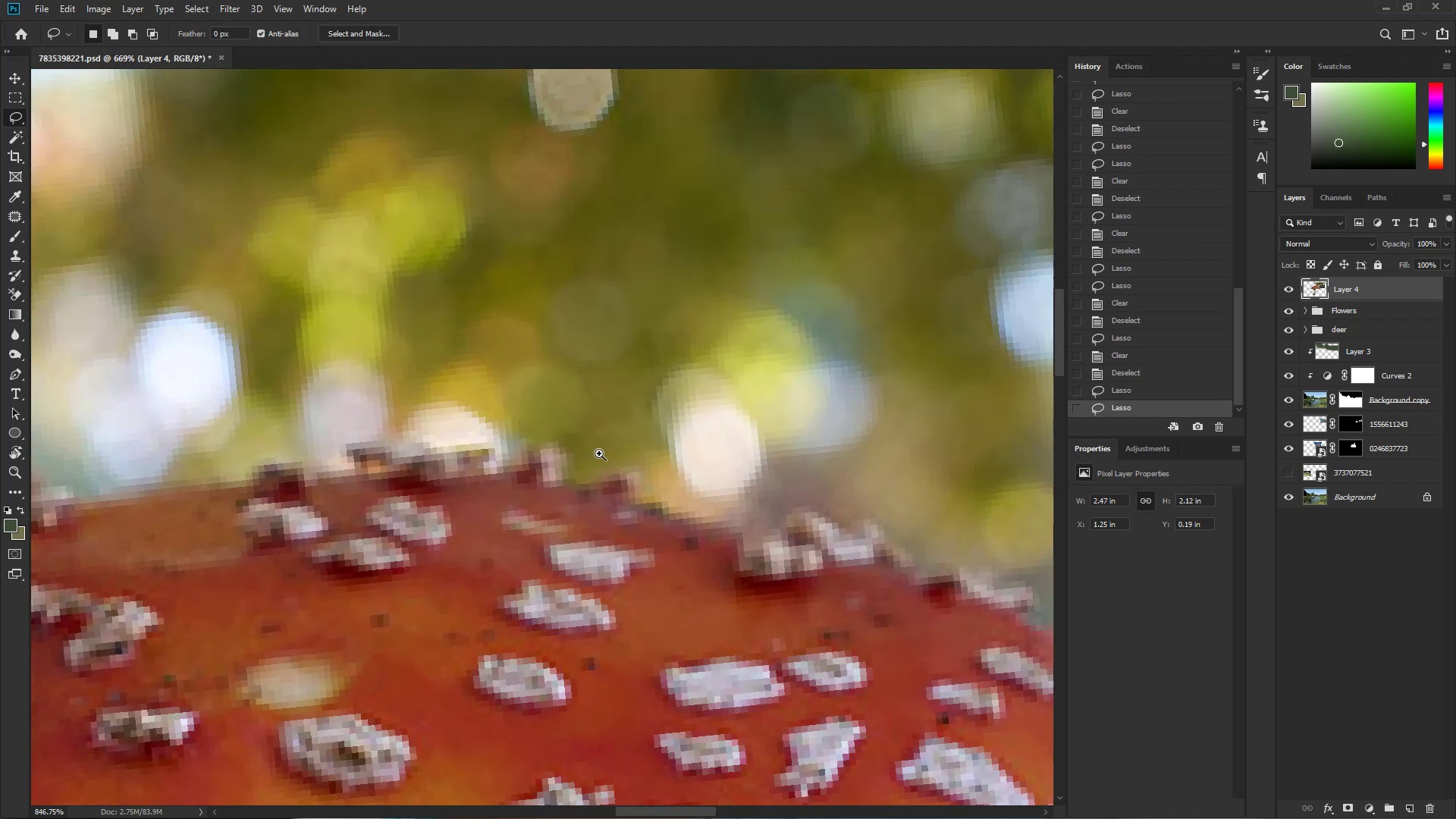 
hold_key(key=ShiftLeft, duration=1.52)
left_click_drag(start_coordinate=[490, 447], to_coordinate=[444, 213])
 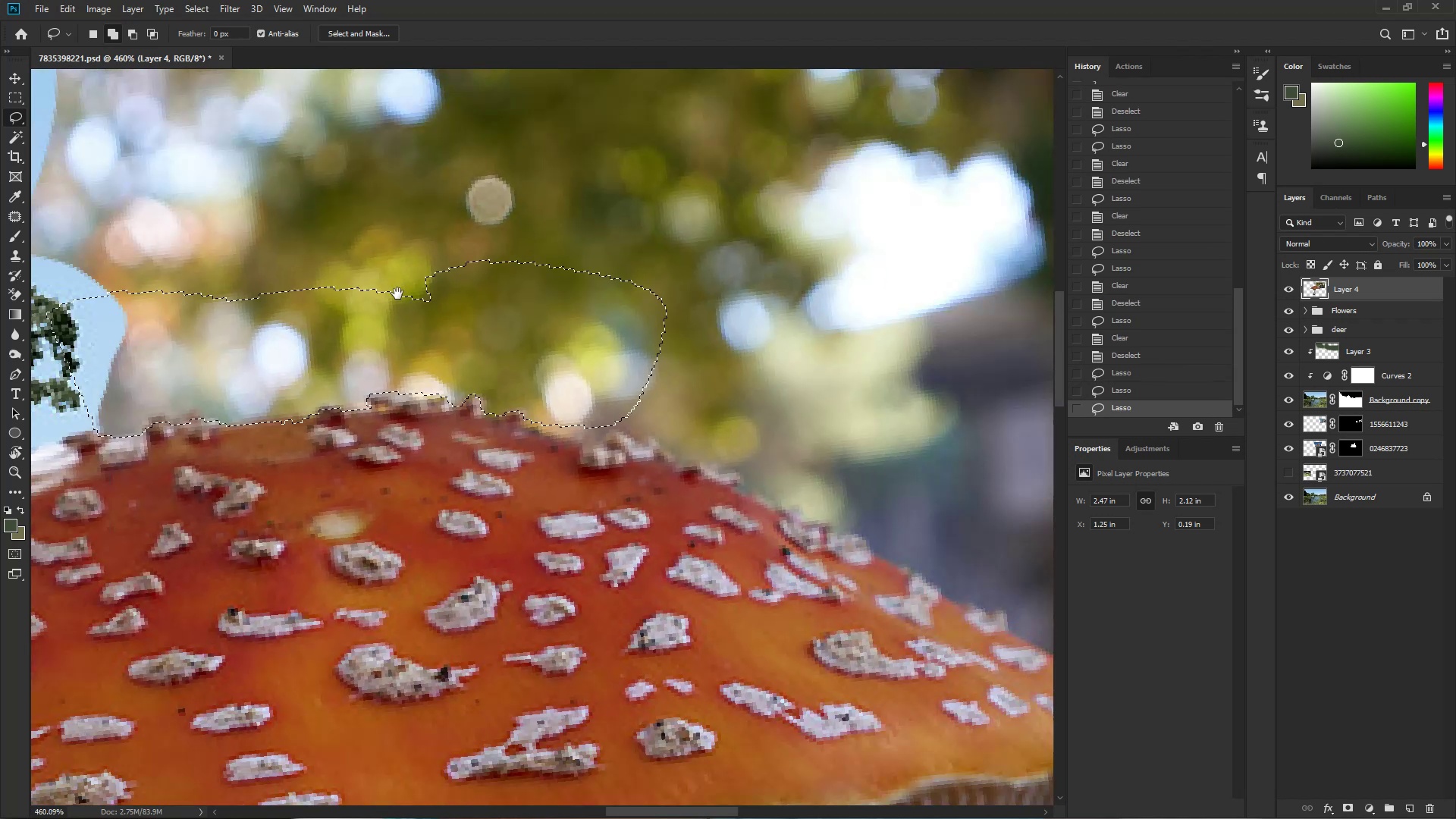 
hold_key(key=ShiftLeft, duration=1.52)
 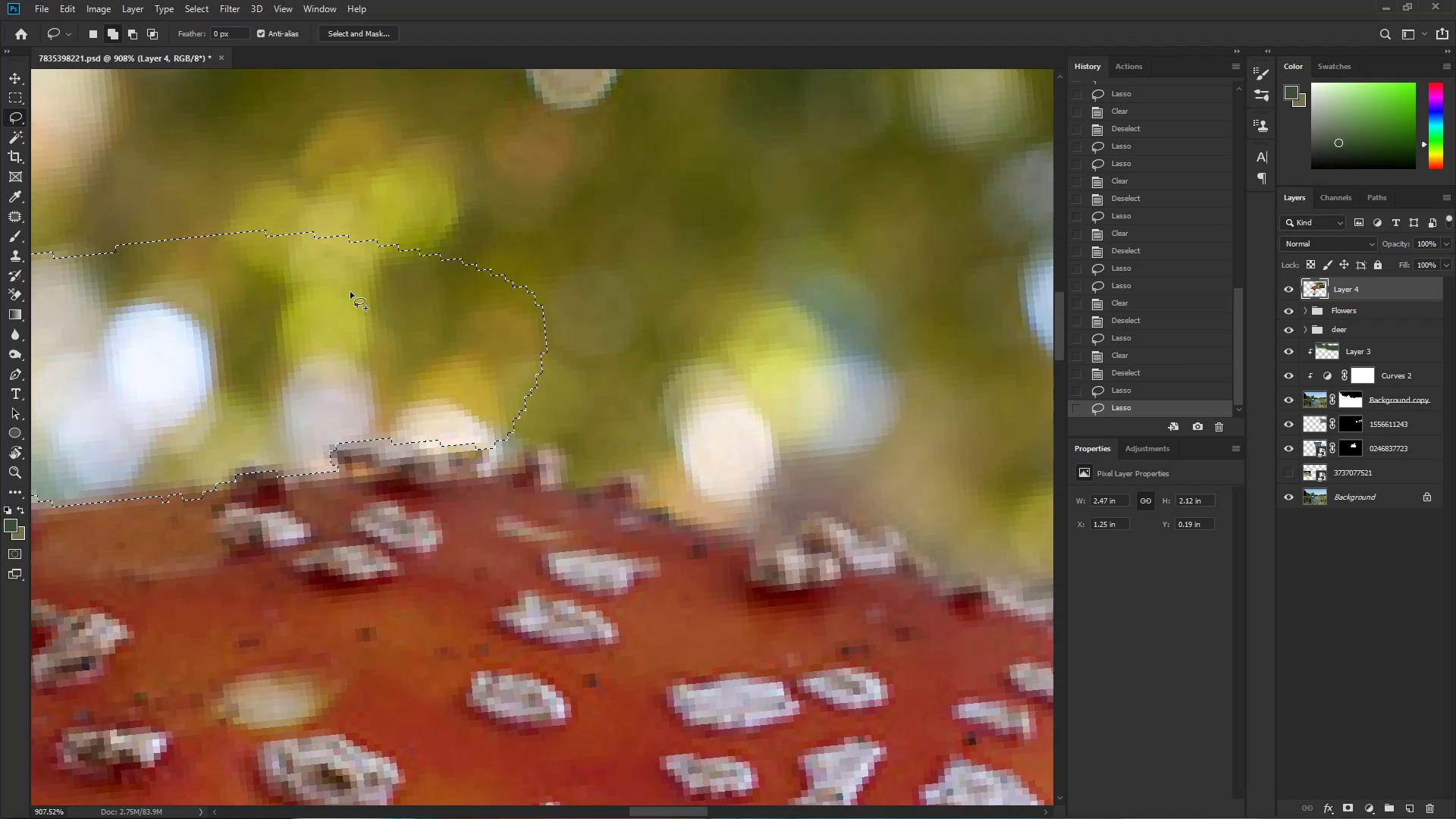 
hold_key(key=ShiftLeft, duration=0.39)
 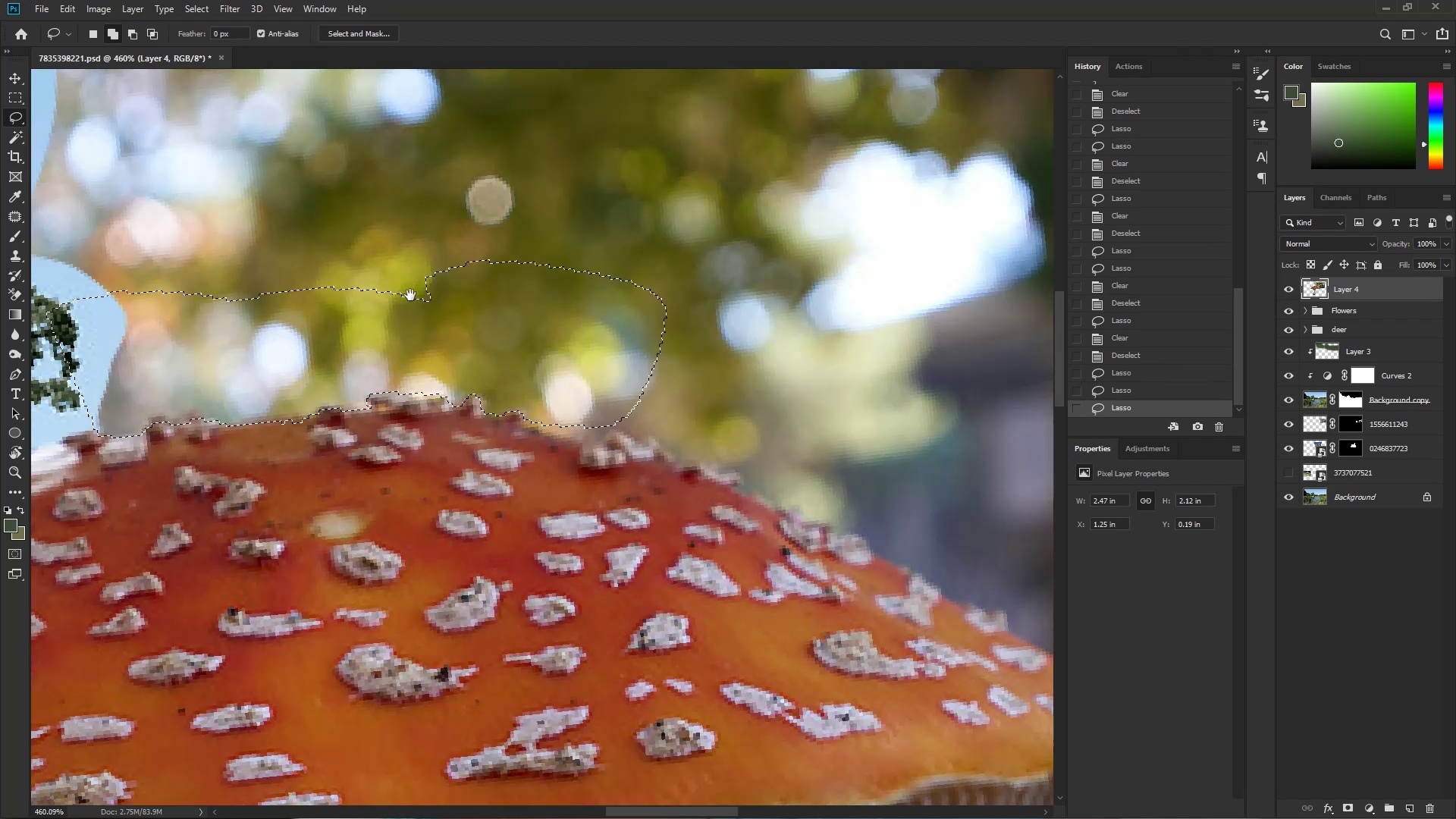 
hold_key(key=Space, duration=1.65)
 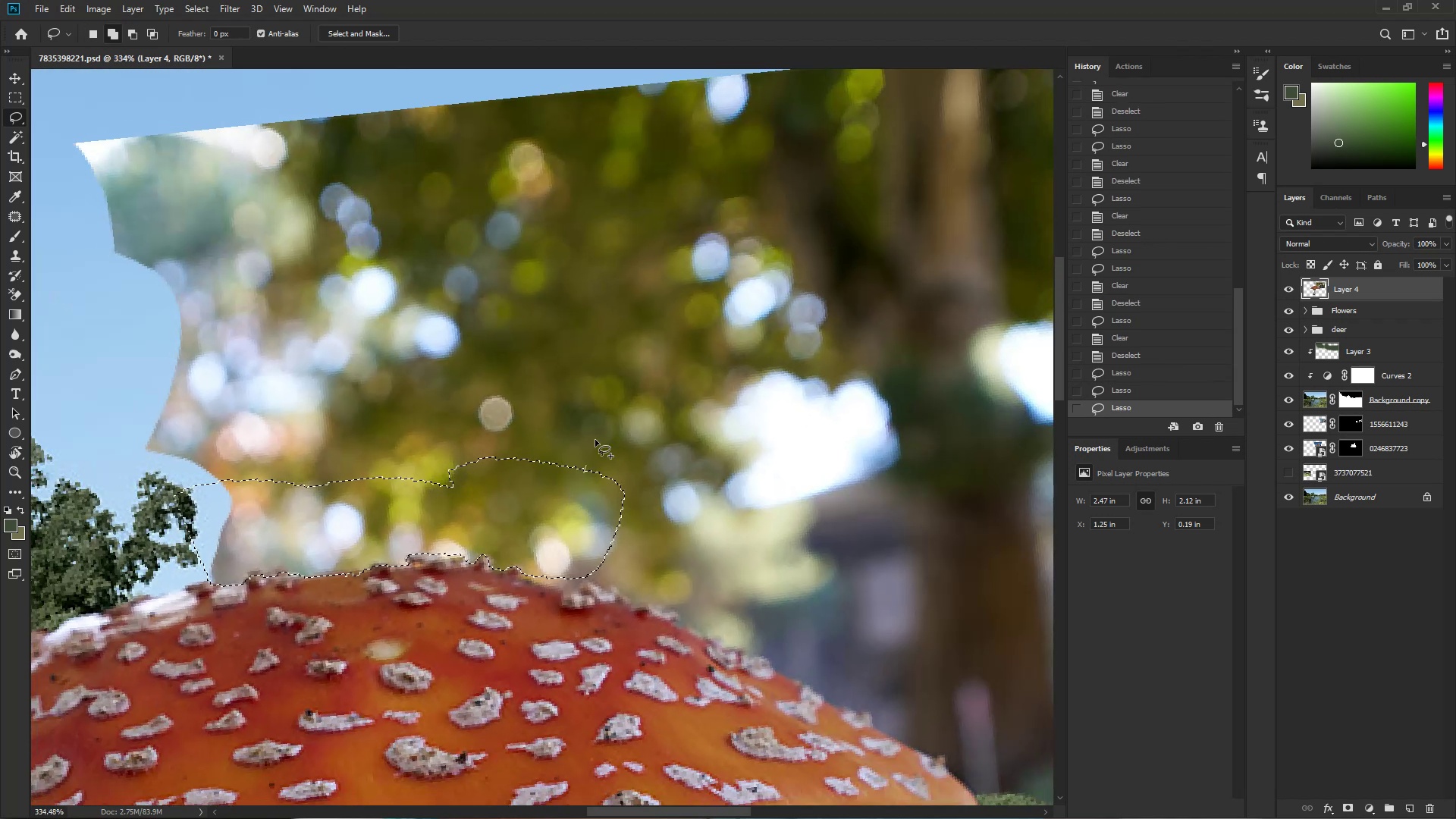 
key(Control+ControlLeft)
 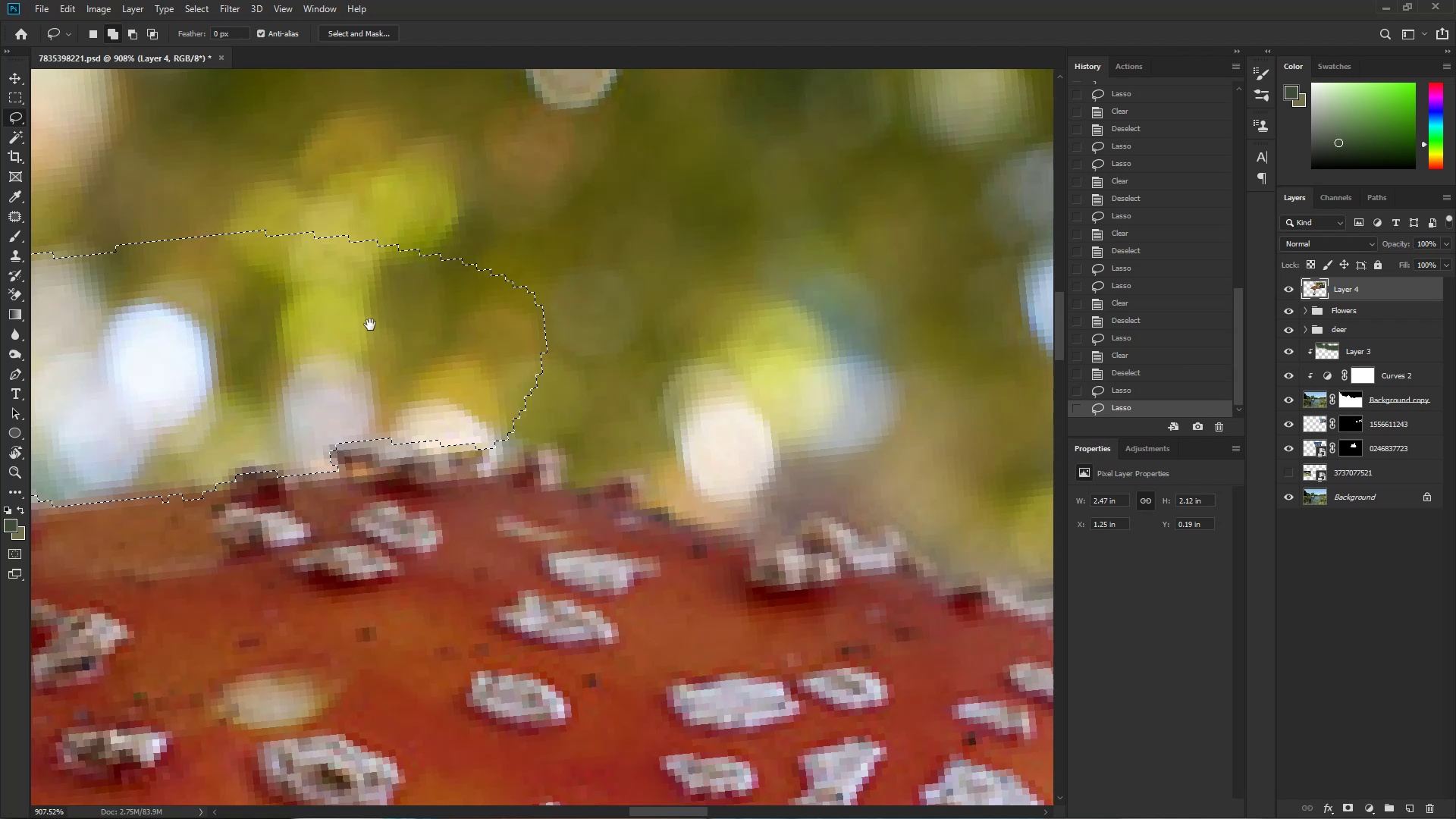 
left_click_drag(start_coordinate=[405, 344], to_coordinate=[359, 352])
 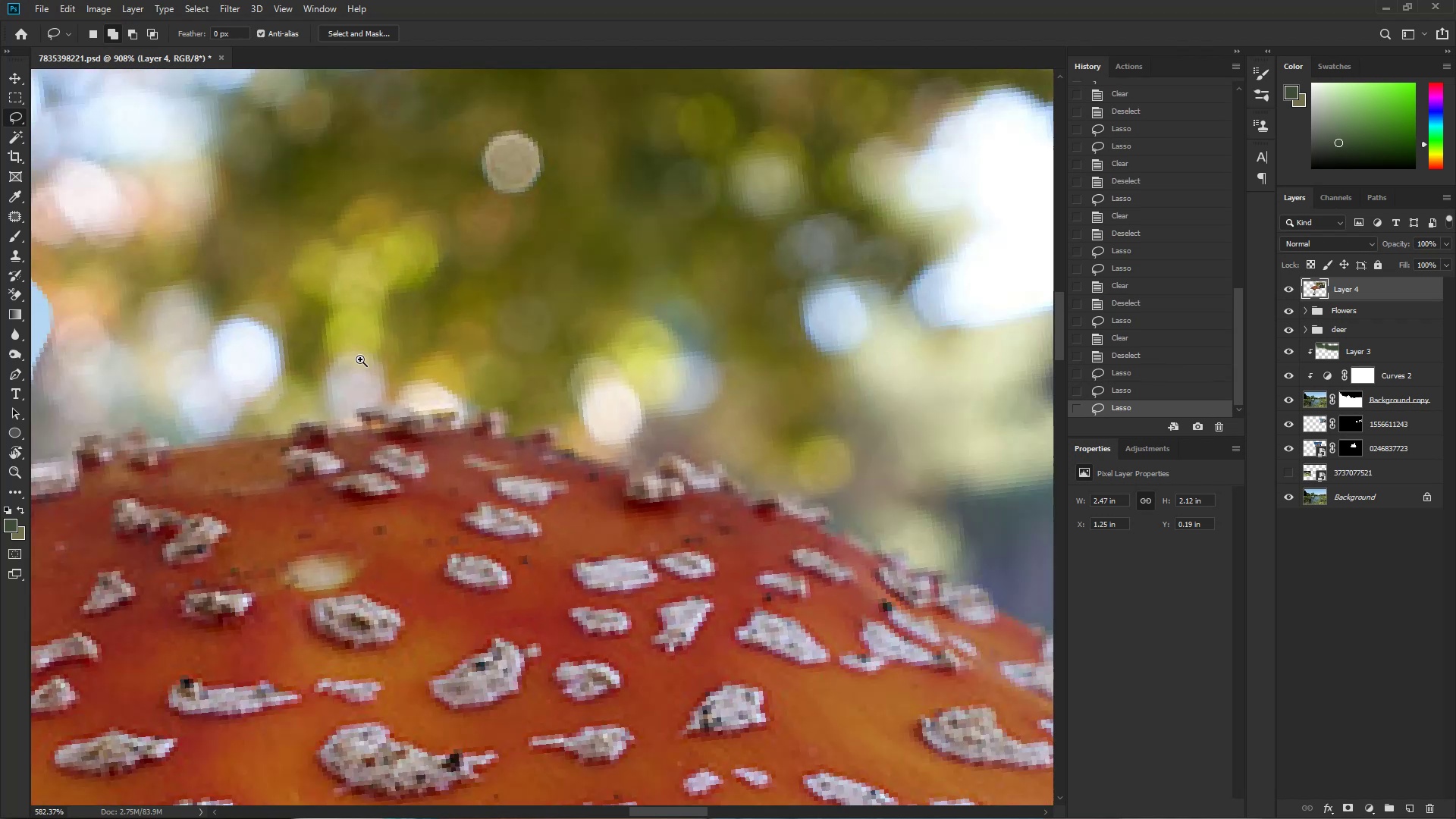 
left_click_drag(start_coordinate=[416, 312], to_coordinate=[434, 495])
 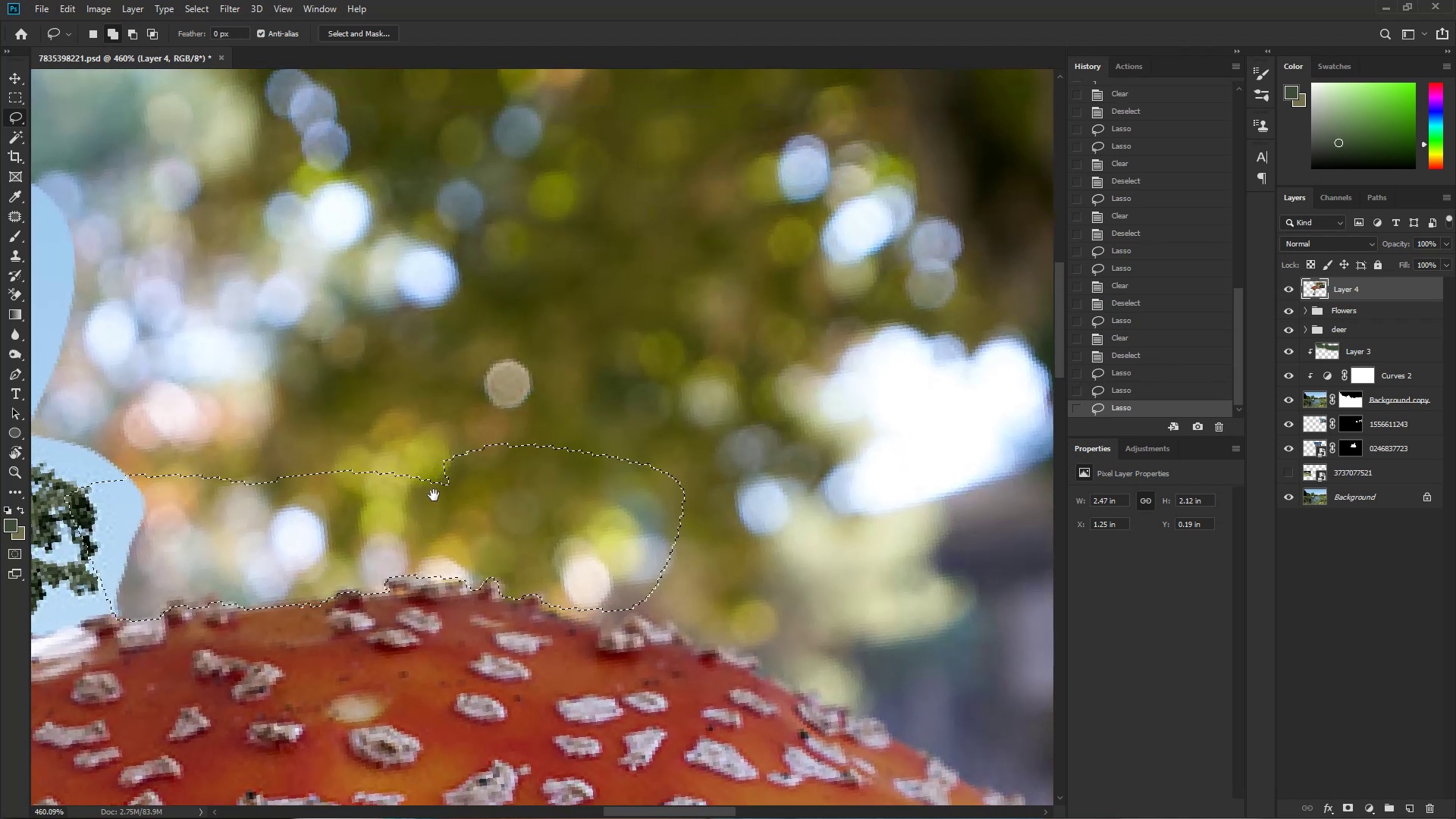 
hold_key(key=ControlLeft, duration=0.36)
left_click_drag(start_coordinate=[464, 494], to_coordinate=[438, 499])
 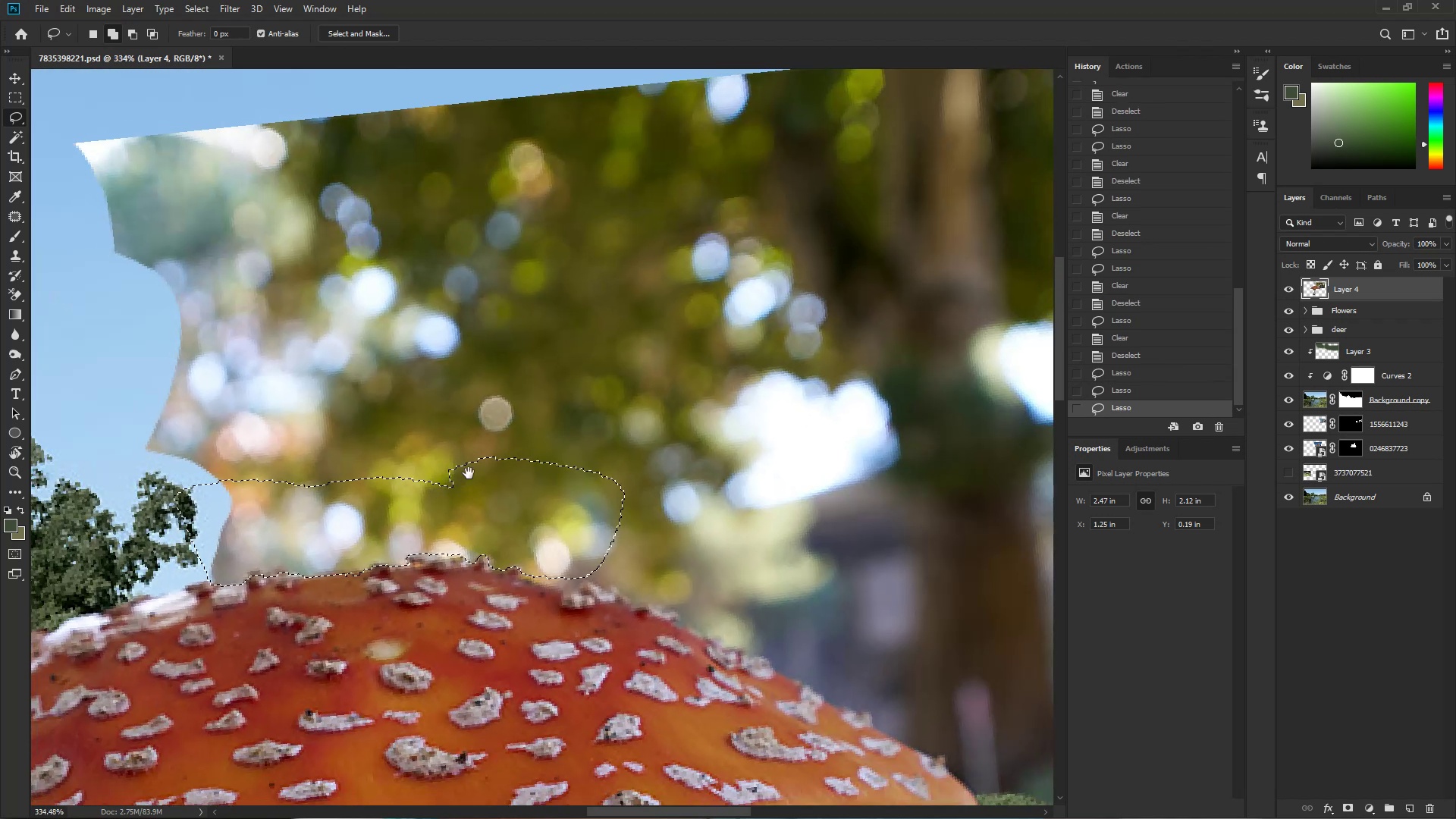 
hold_key(key=ShiftLeft, duration=1.52)
left_click_drag(start_coordinate=[584, 473], to_coordinate=[259, 529])
 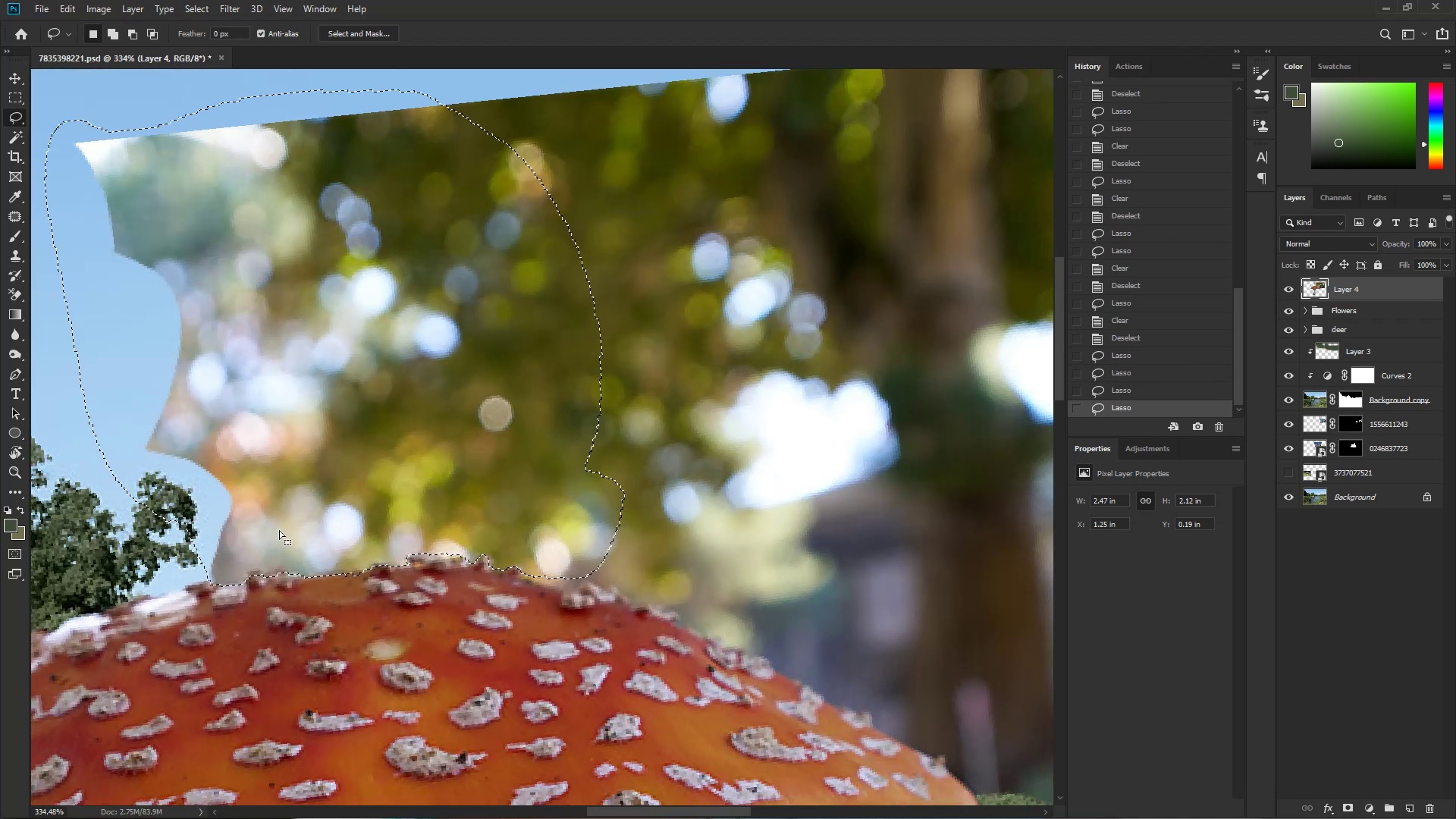 
hold_key(key=ShiftLeft, duration=1.27)
 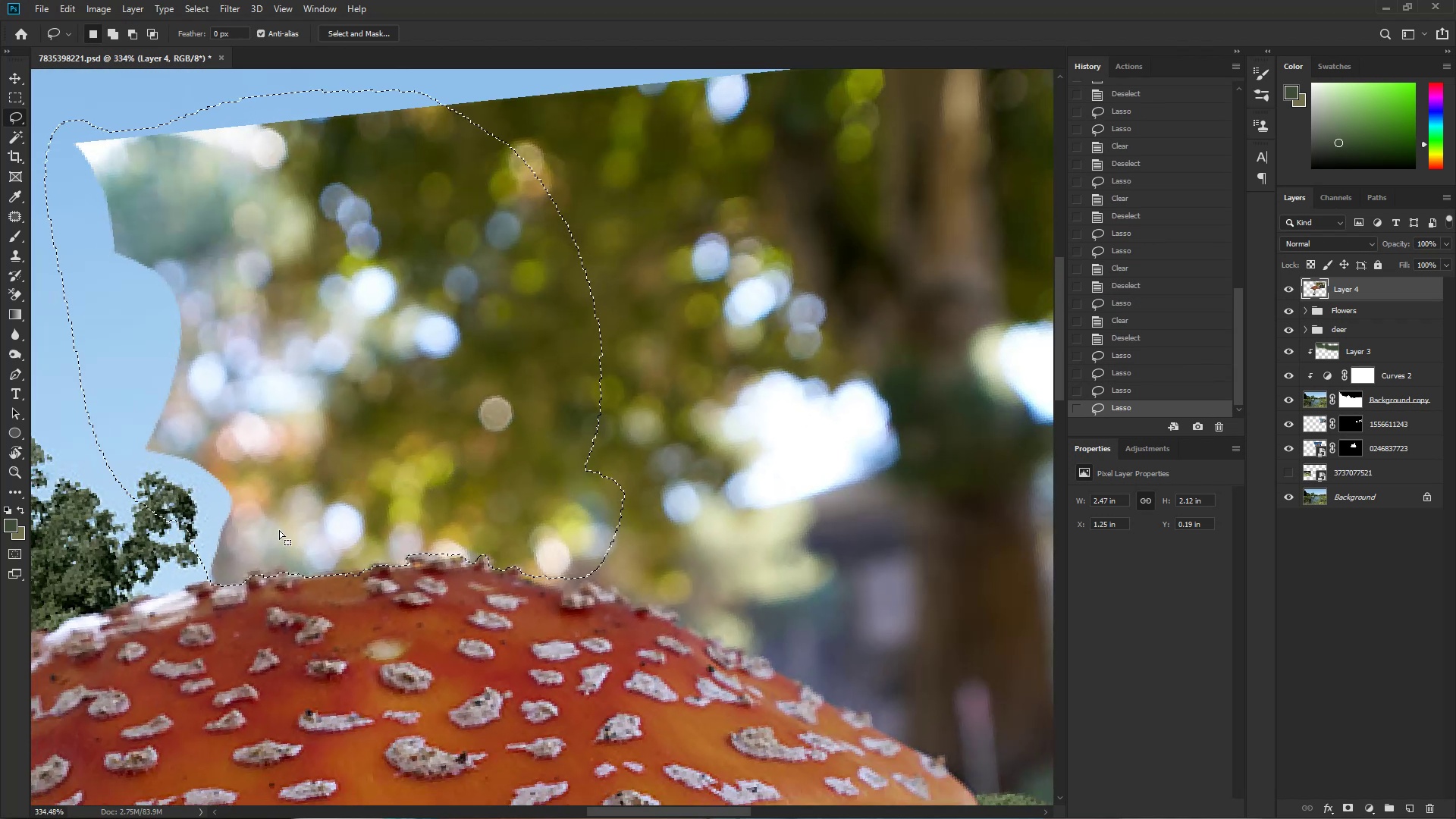 
key(Delete)
 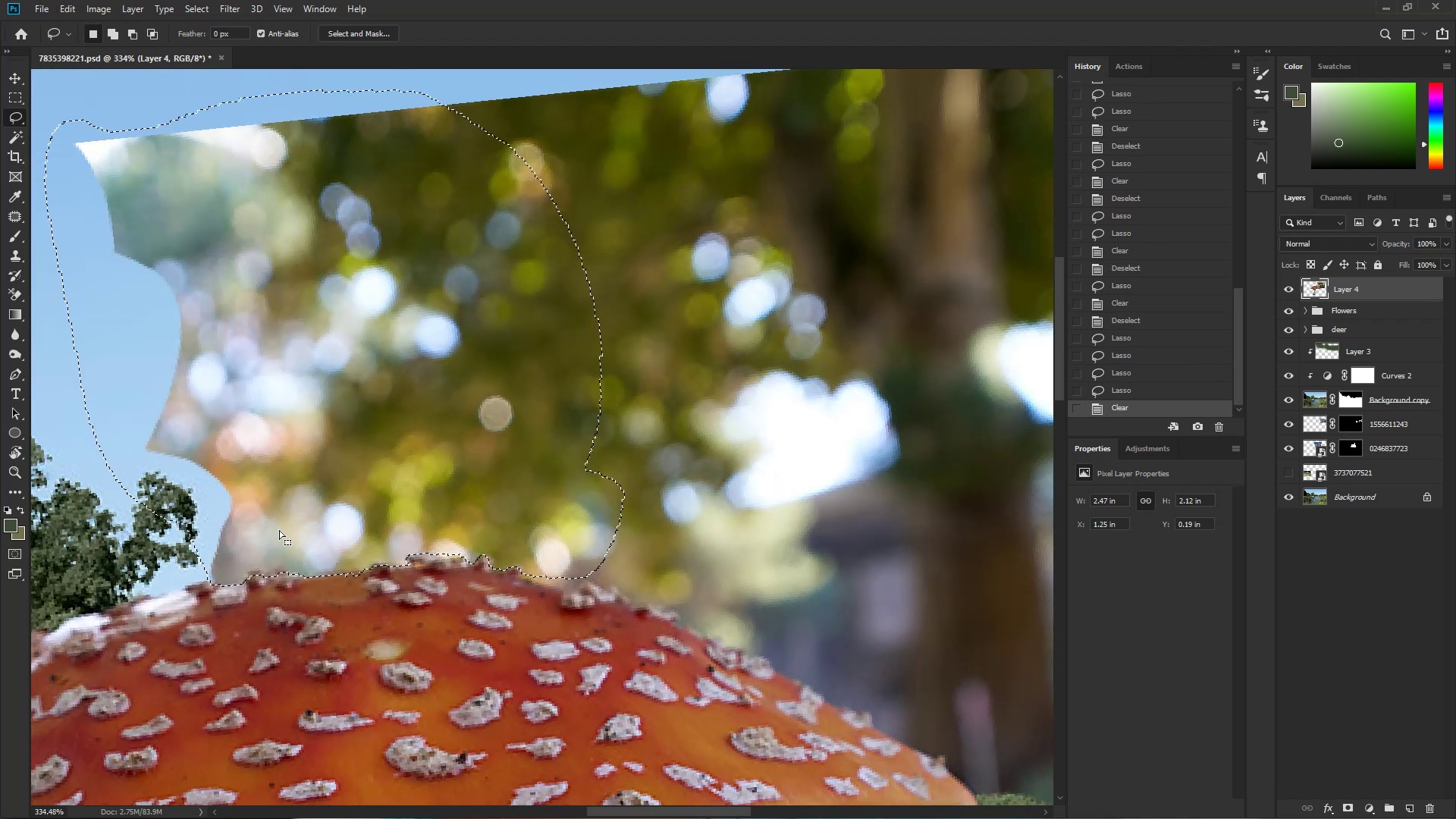 
key(Control+D)
 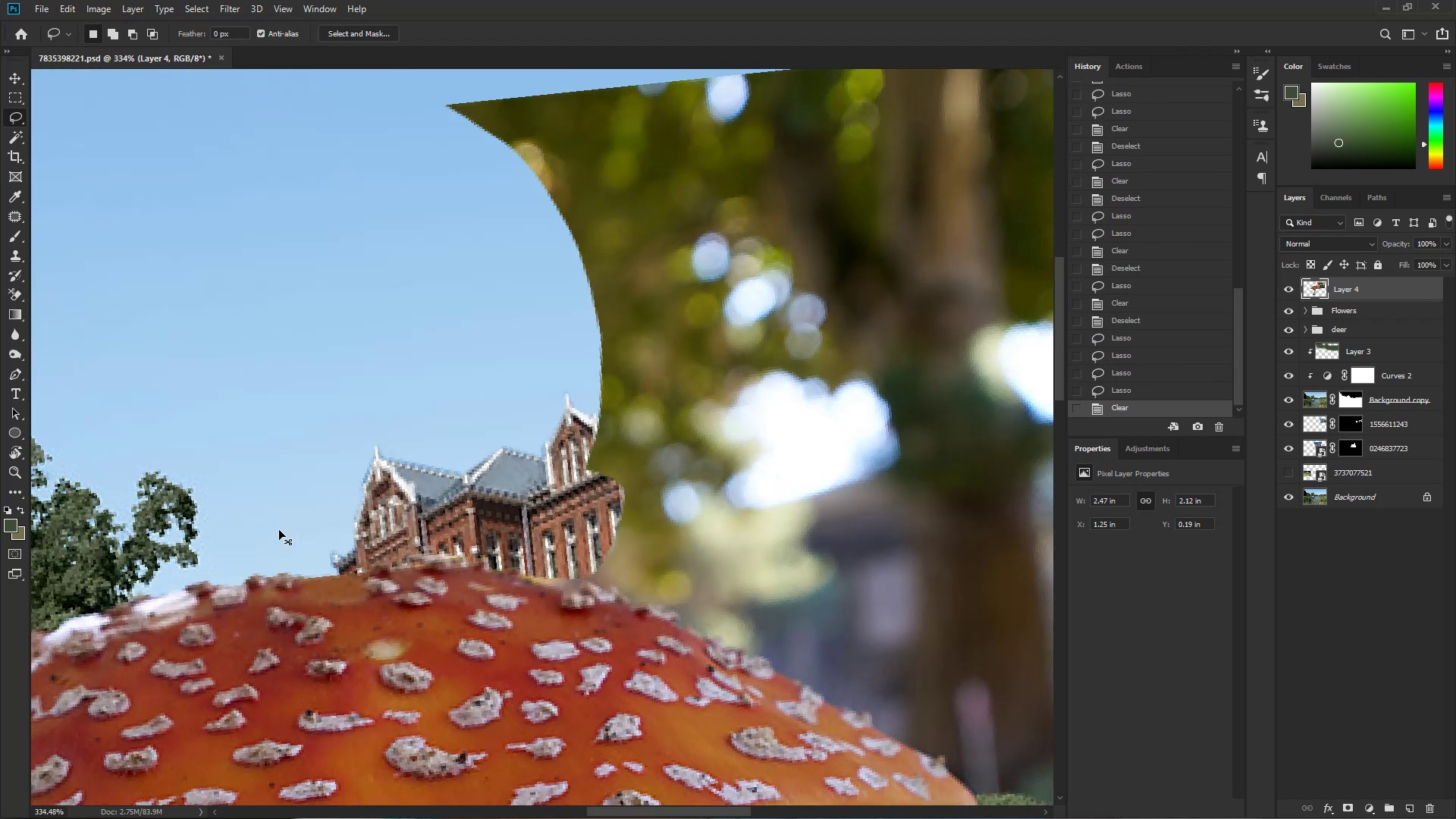 
hold_key(key=Space, duration=2.11)
 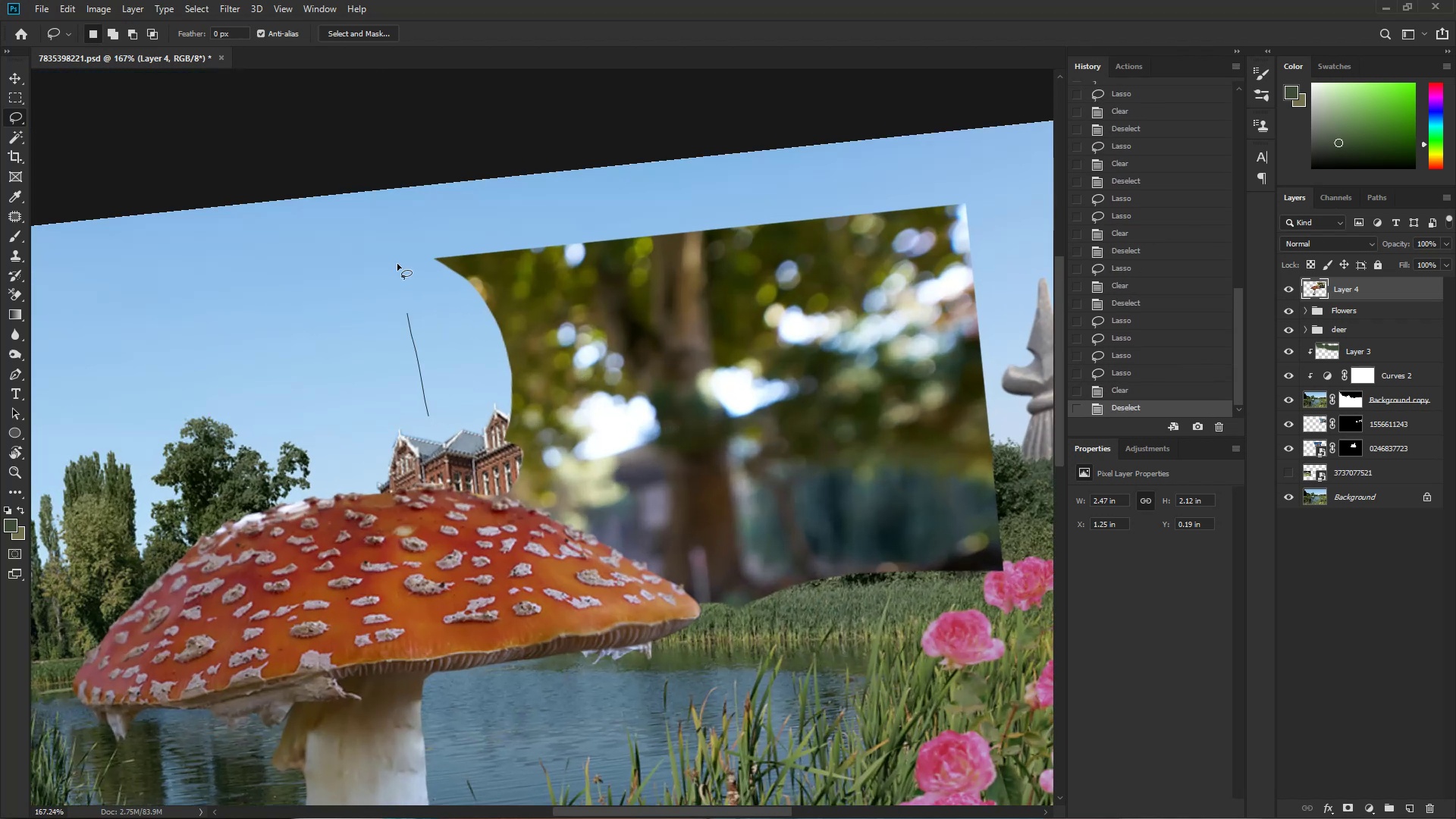 
left_click_drag(start_coordinate=[921, 350], to_coordinate=[701, 424])
 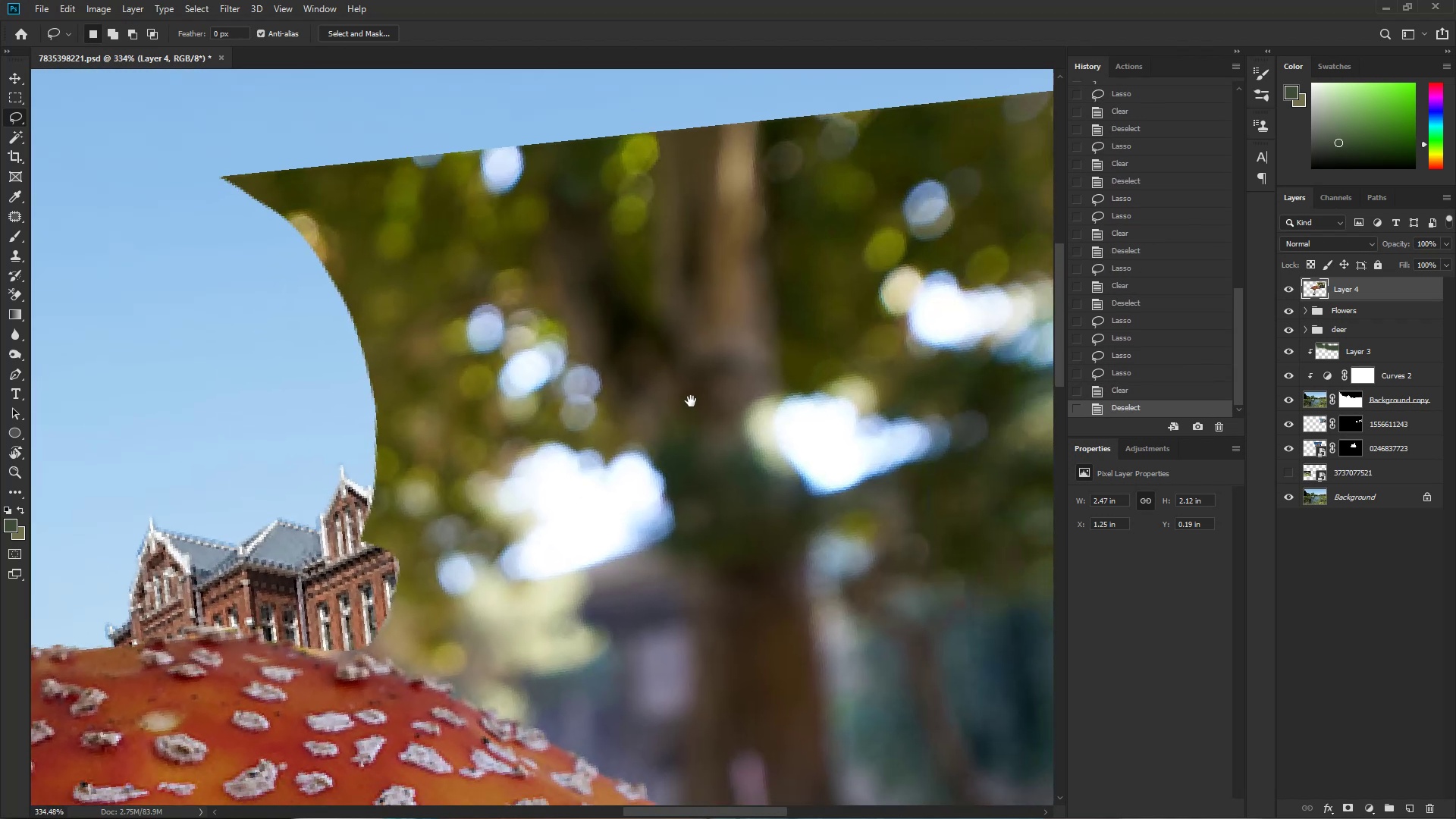 
hold_key(key=ControlLeft, duration=0.37)
left_click_drag(start_coordinate=[654, 364], to_coordinate=[597, 388])
 